 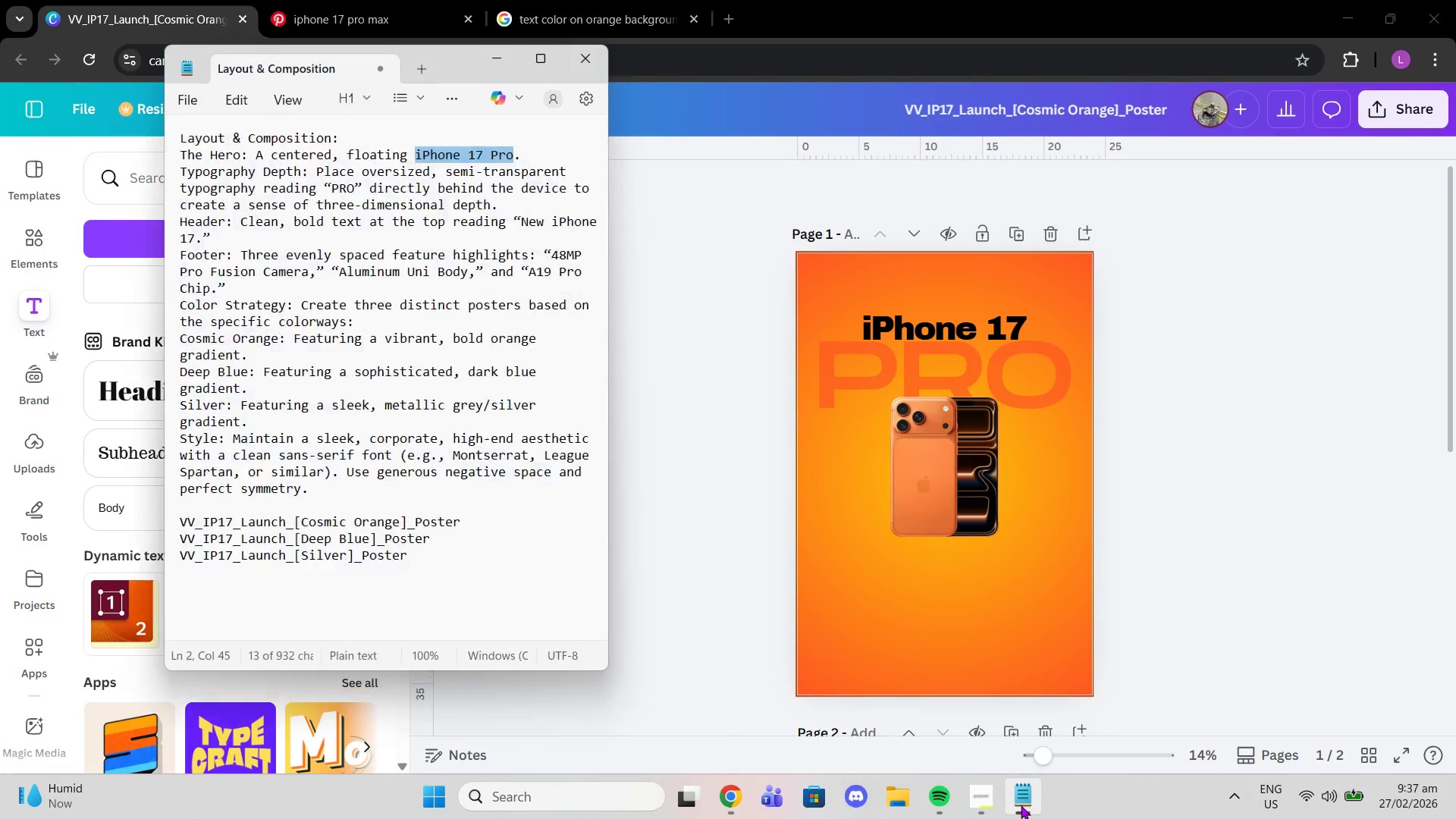 
left_click([644, 263])
 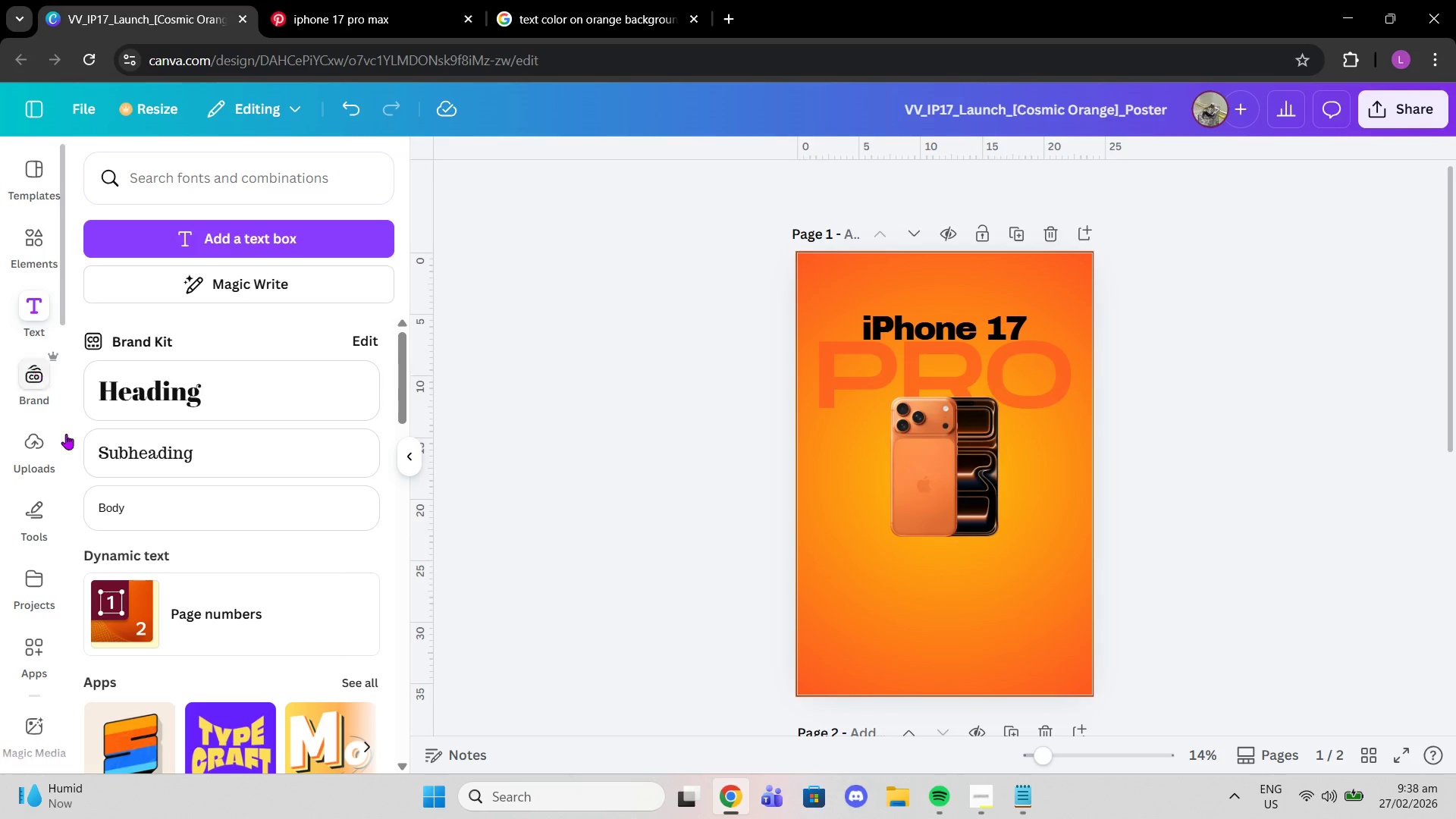 
left_click([174, 443])
 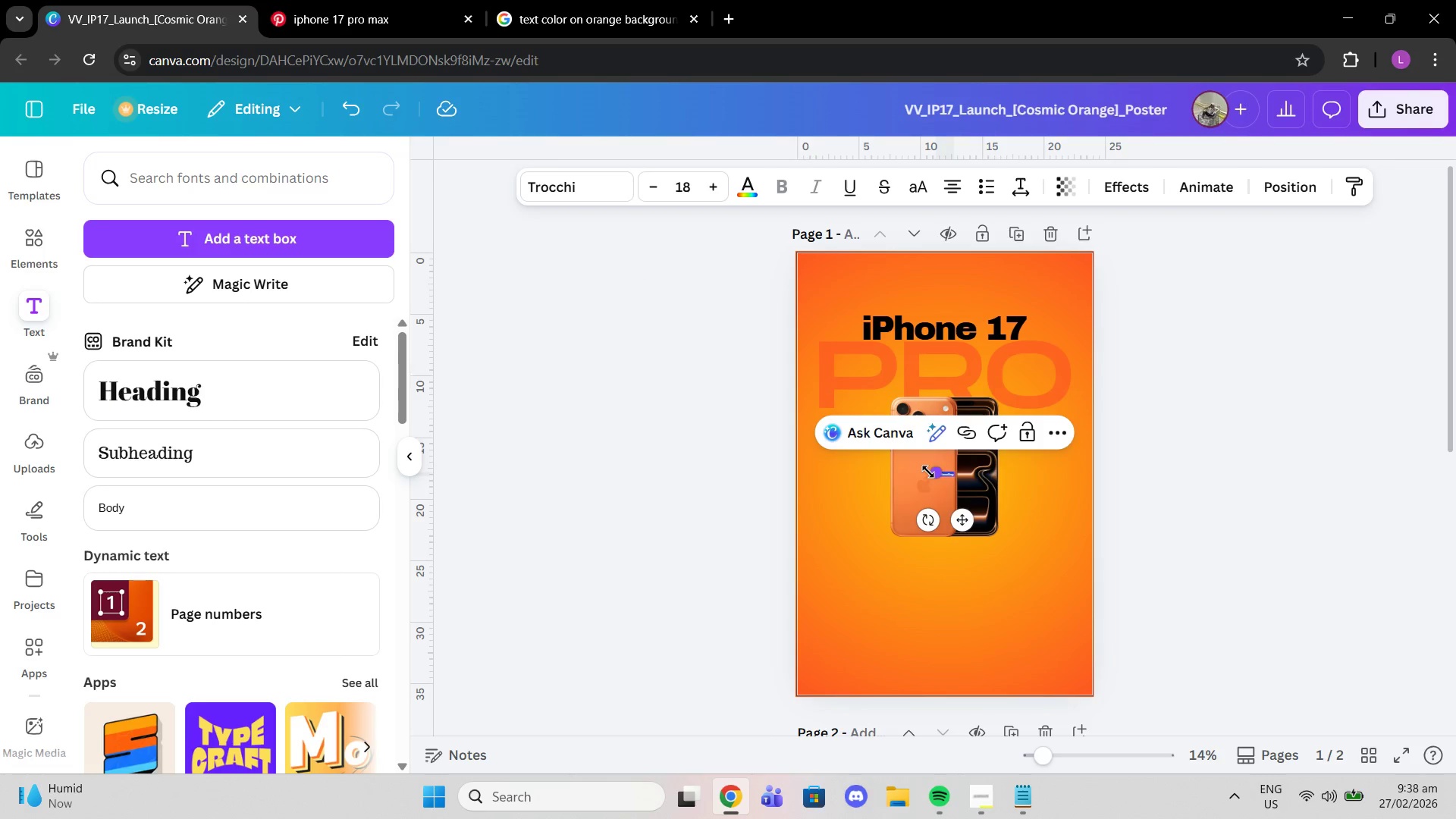 
left_click_drag(start_coordinate=[928, 472], to_coordinate=[840, 364])
 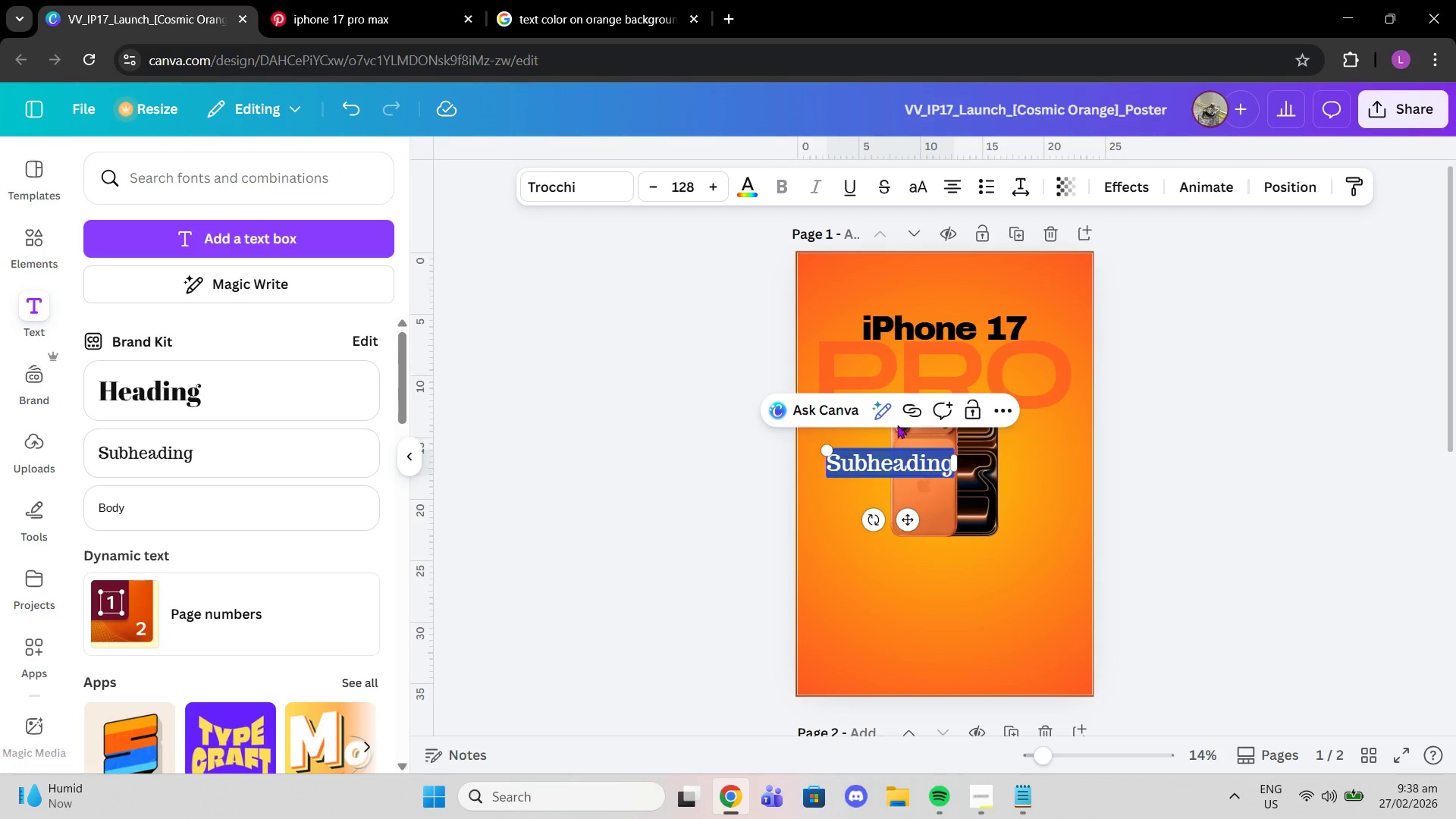 
type(NEW)
 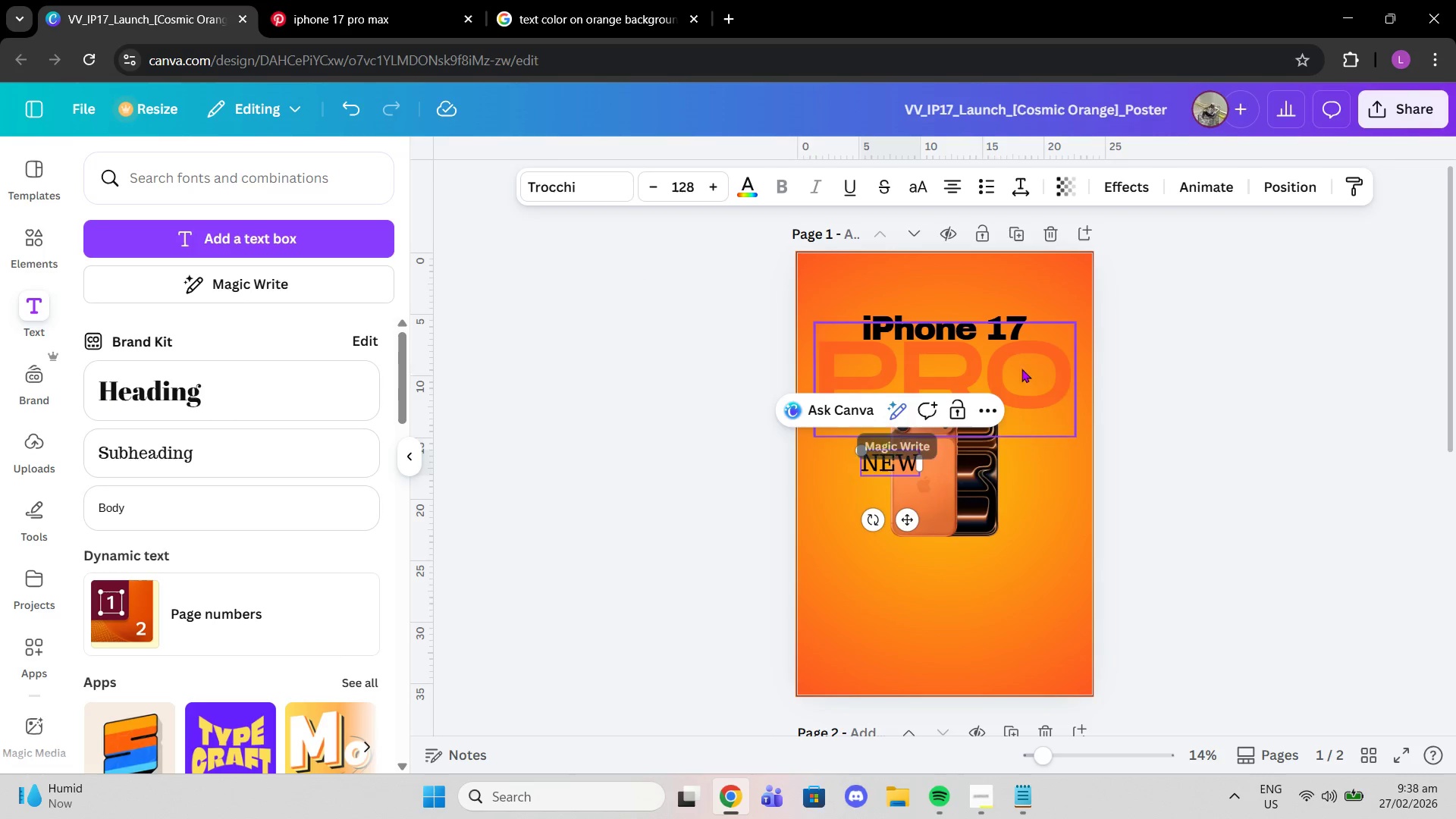 
left_click([1178, 424])
 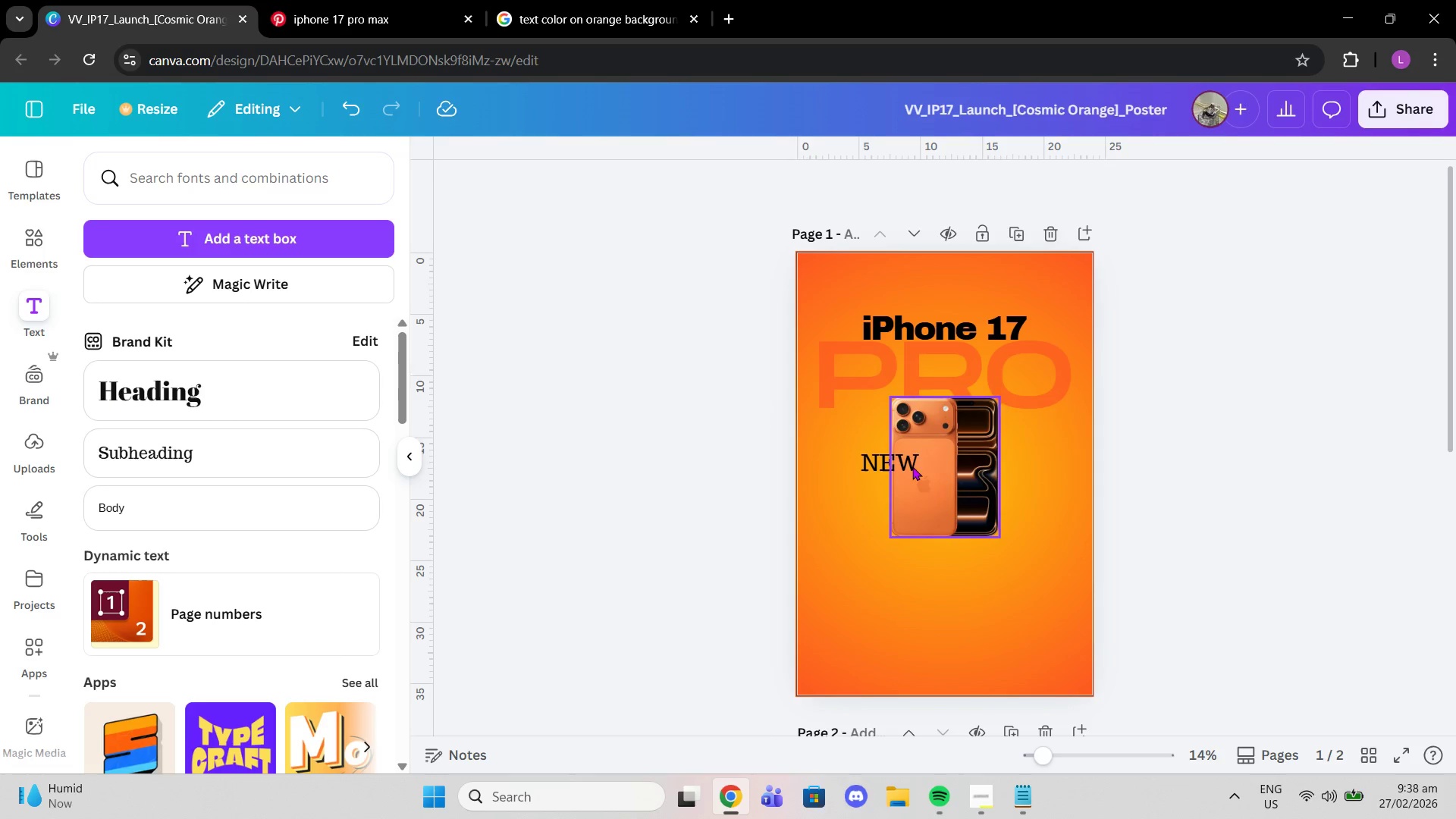 
left_click([905, 468])
 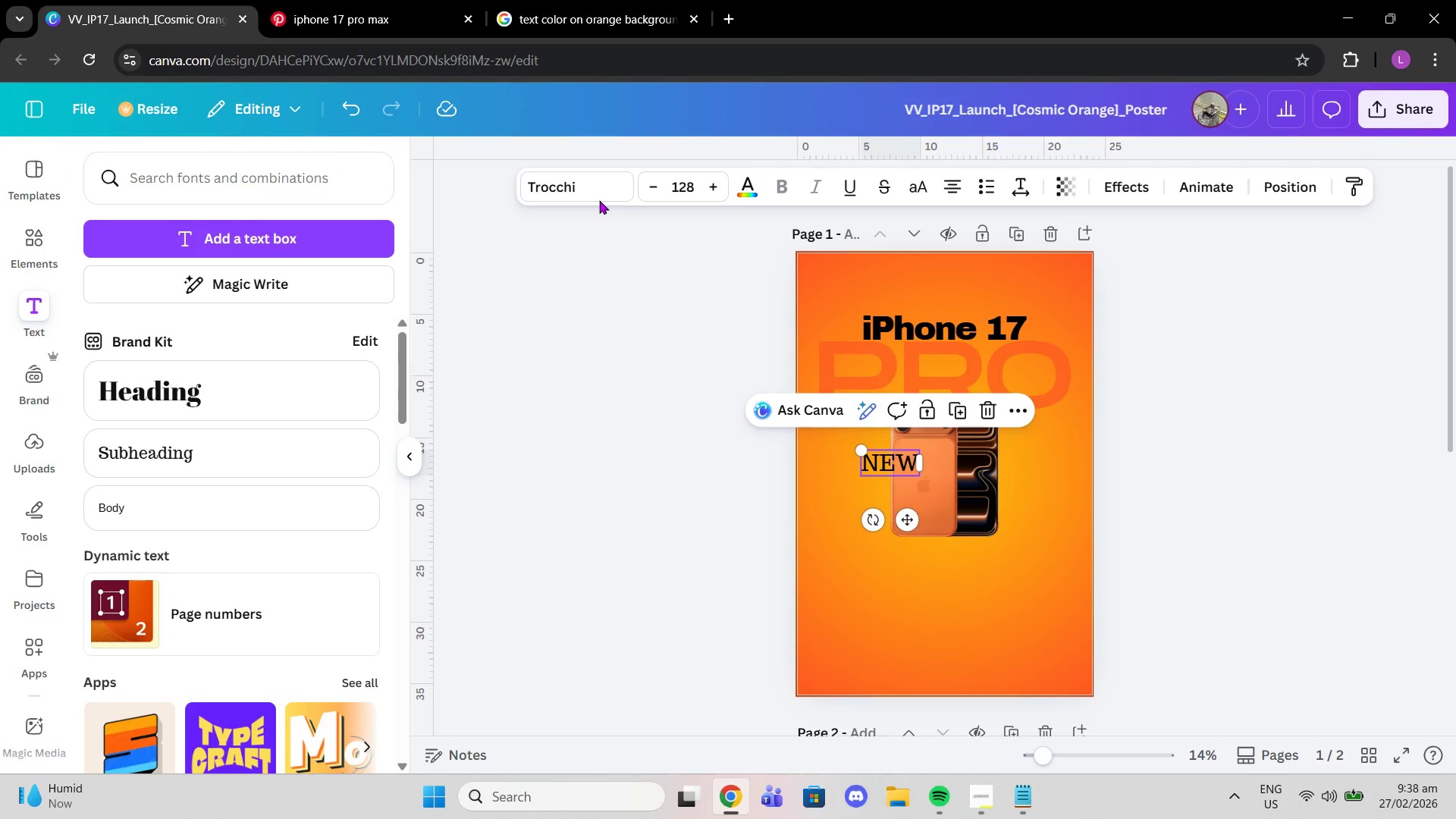 
left_click([586, 193])
 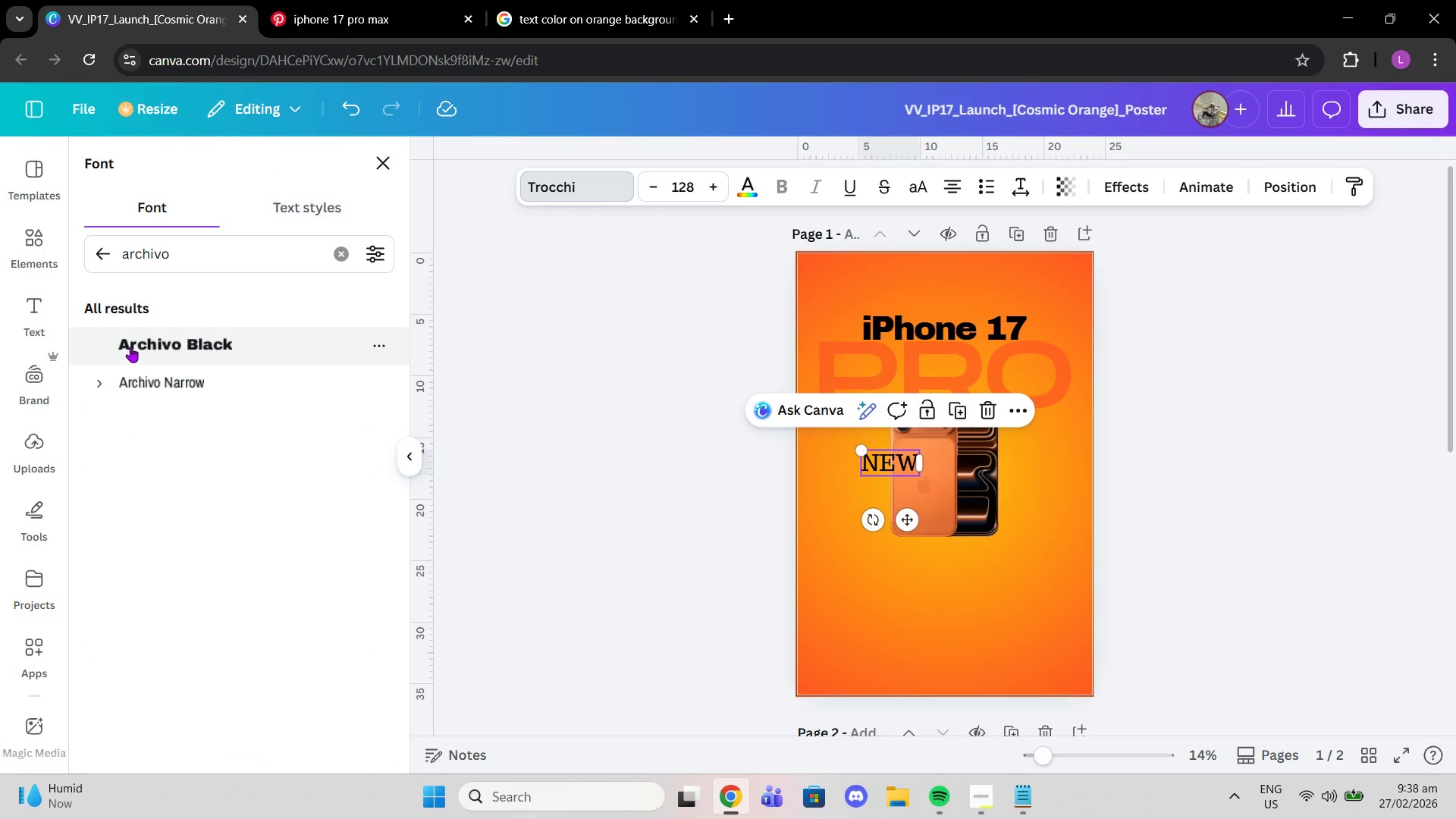 
left_click([143, 387])
 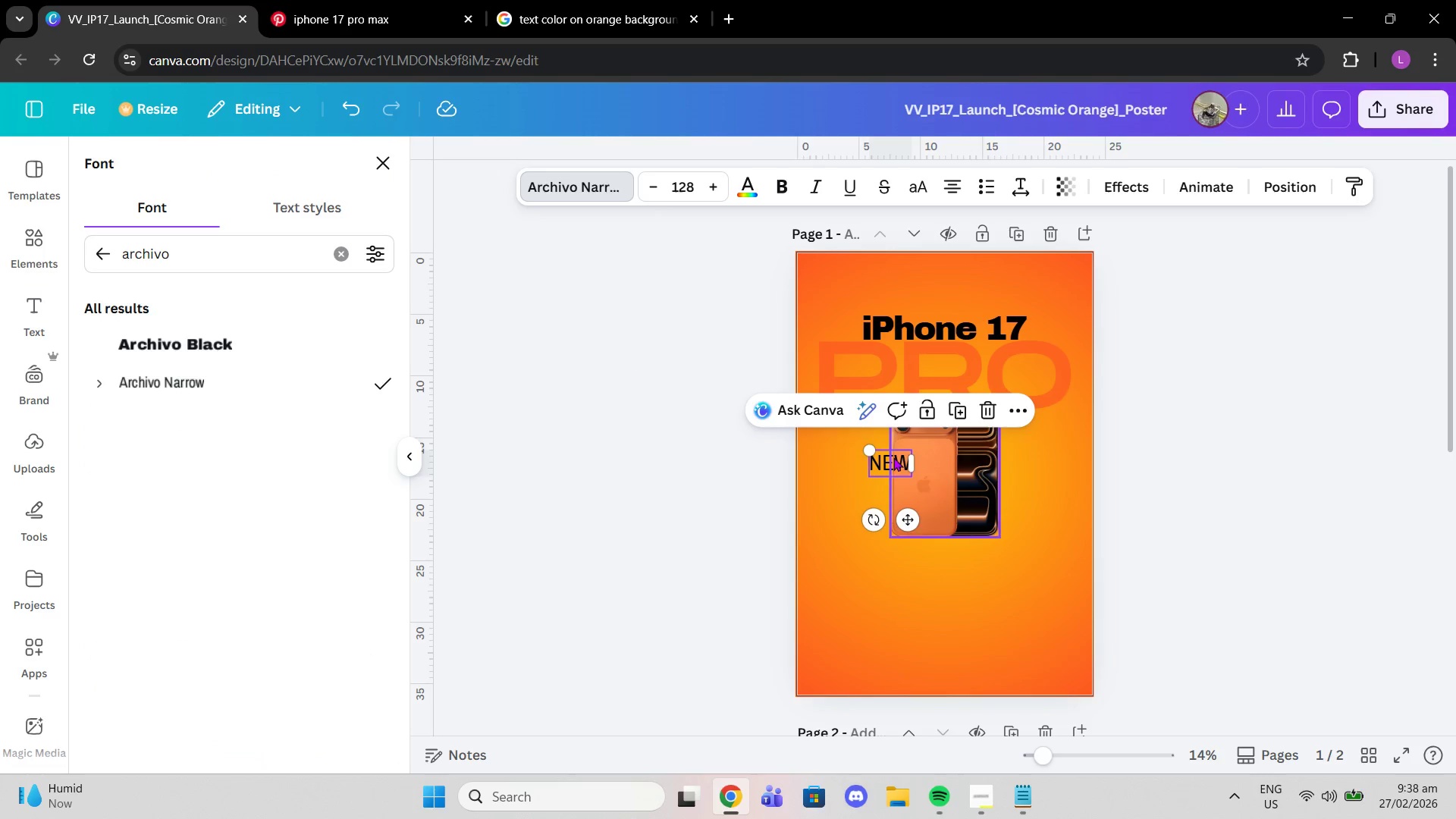 
left_click_drag(start_coordinate=[872, 453], to_coordinate=[881, 463])
 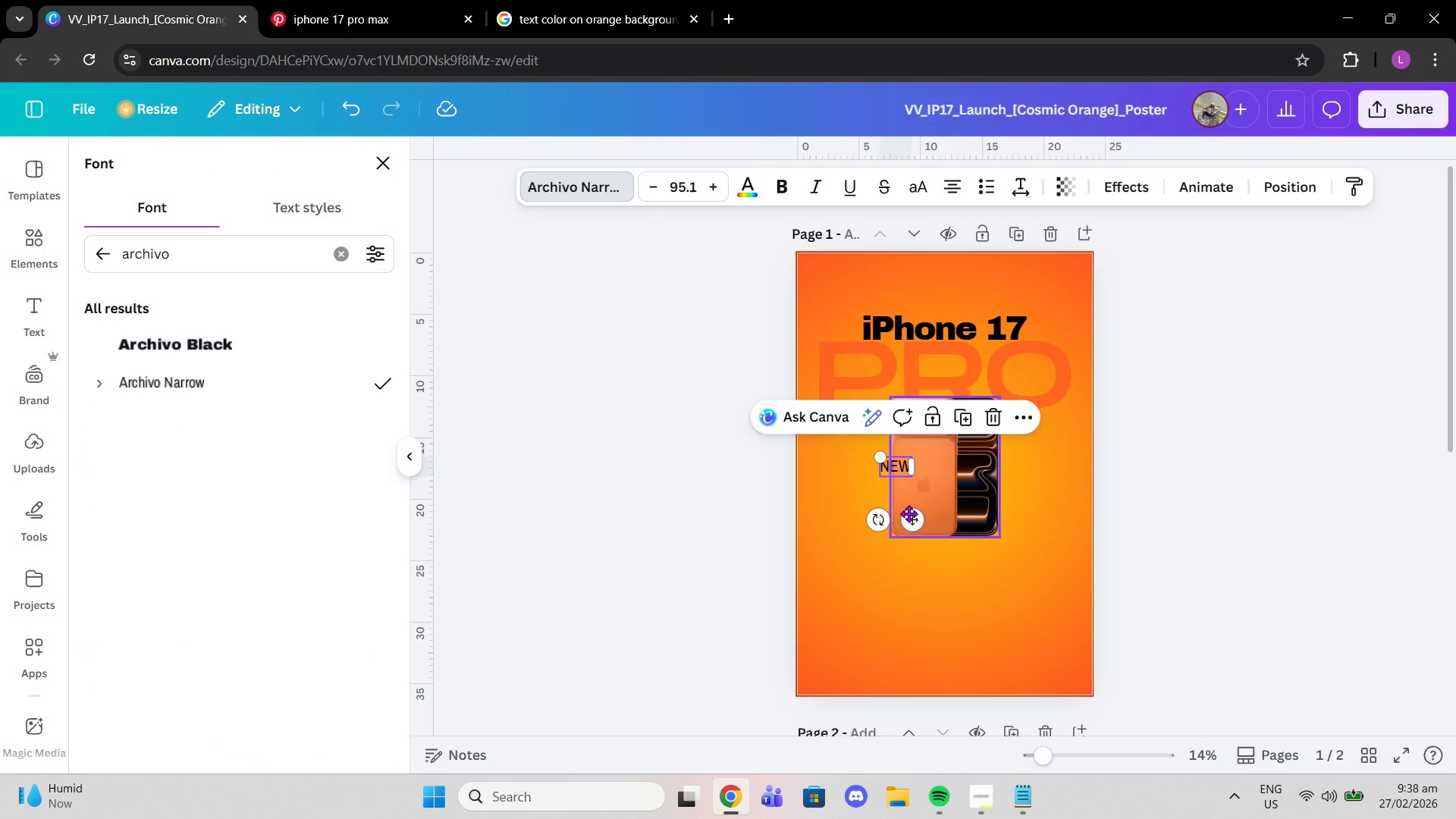 
left_click_drag(start_coordinate=[908, 513], to_coordinate=[861, 353])
 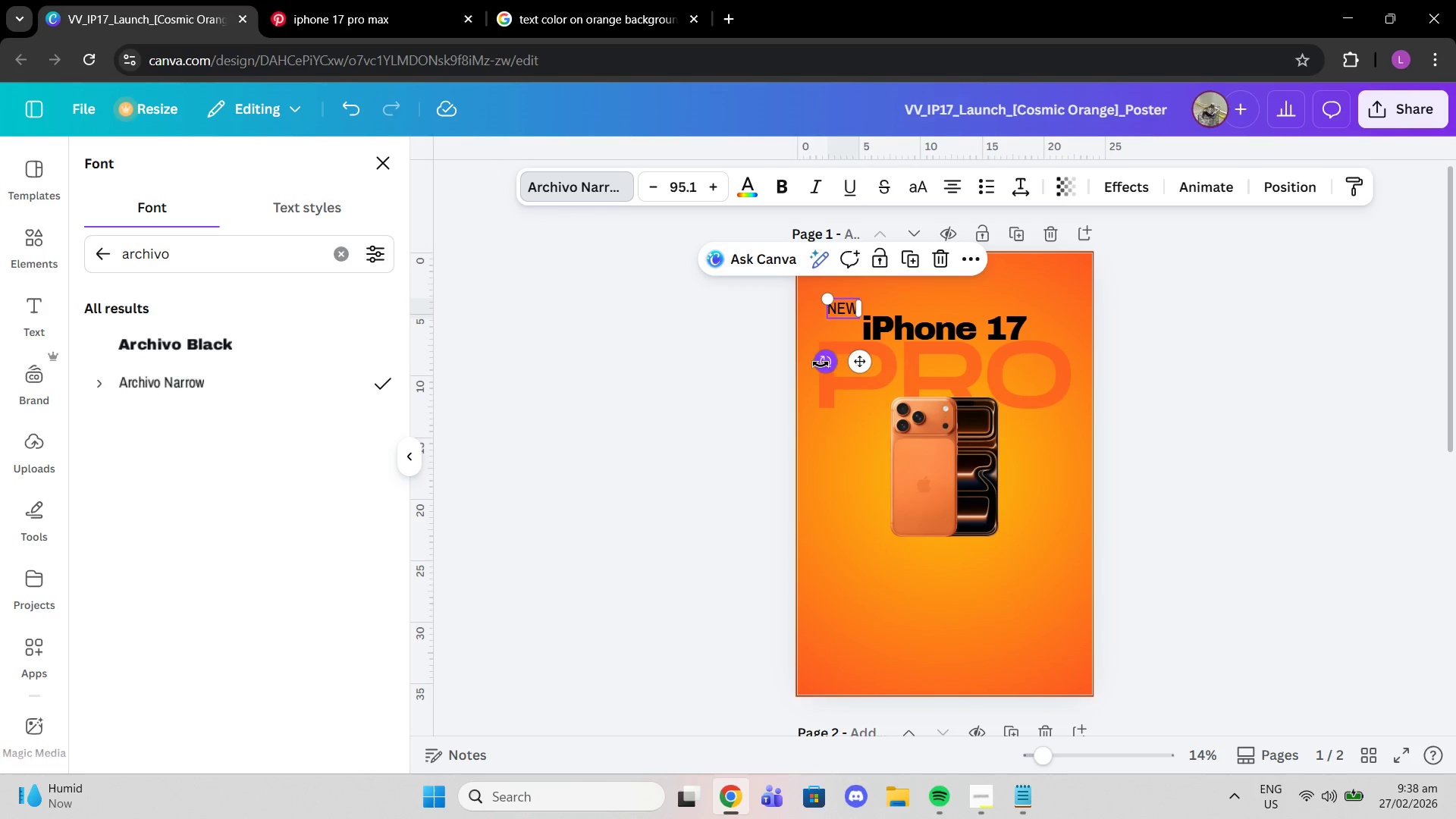 
left_click_drag(start_coordinate=[816, 362], to_coordinate=[814, 384])
 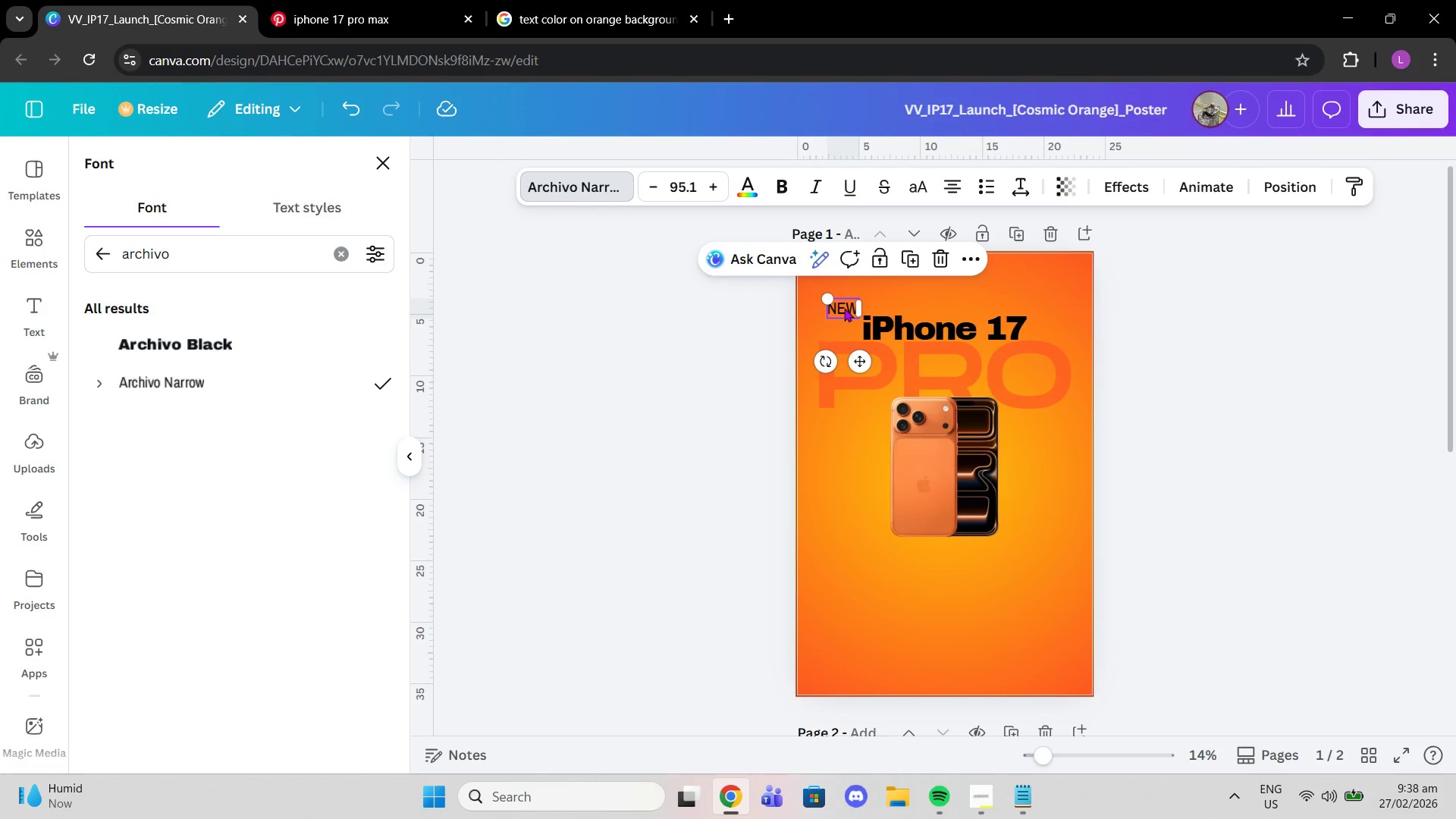 
left_click([844, 308])
 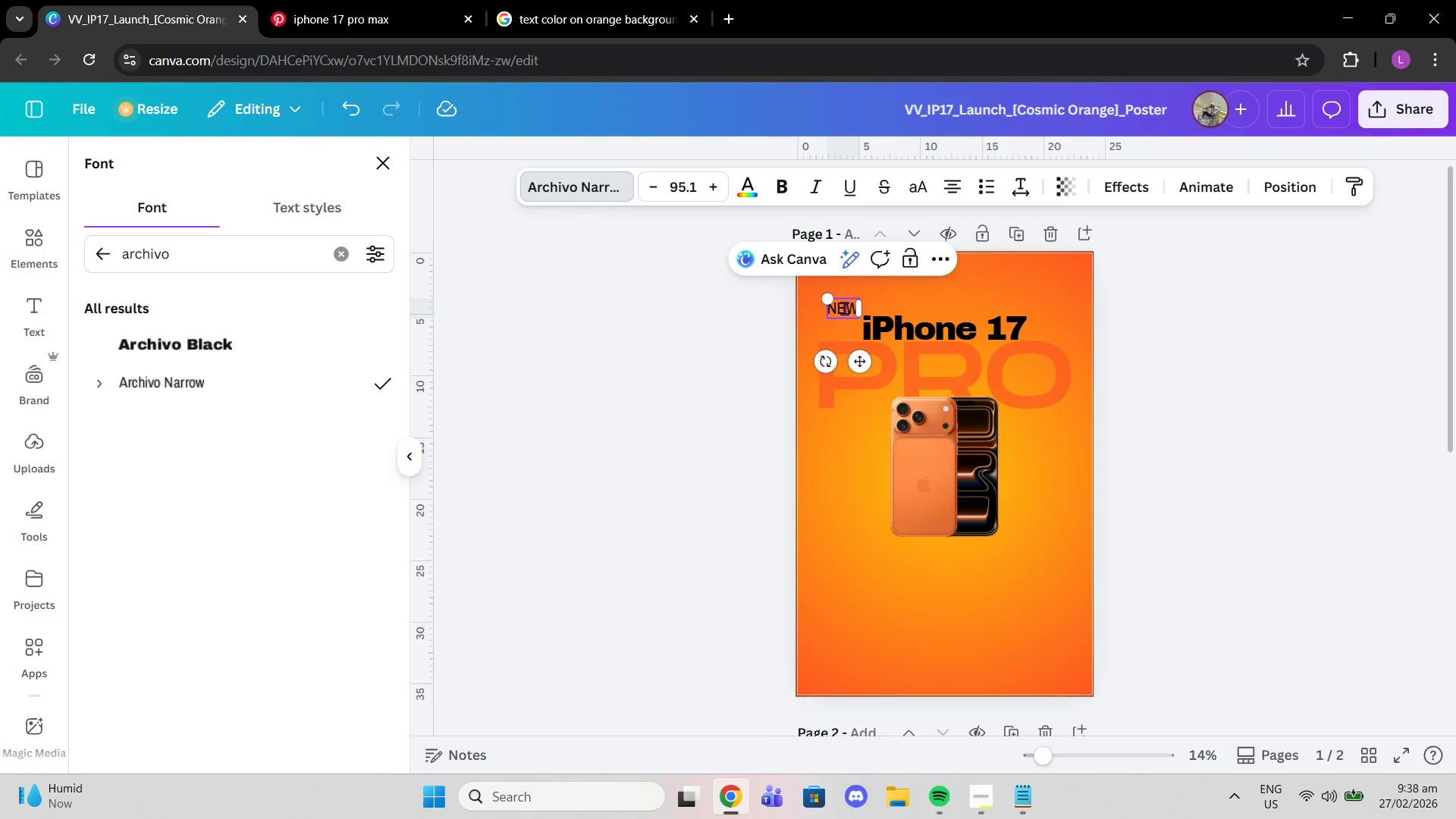 
key(ArrowRight)
 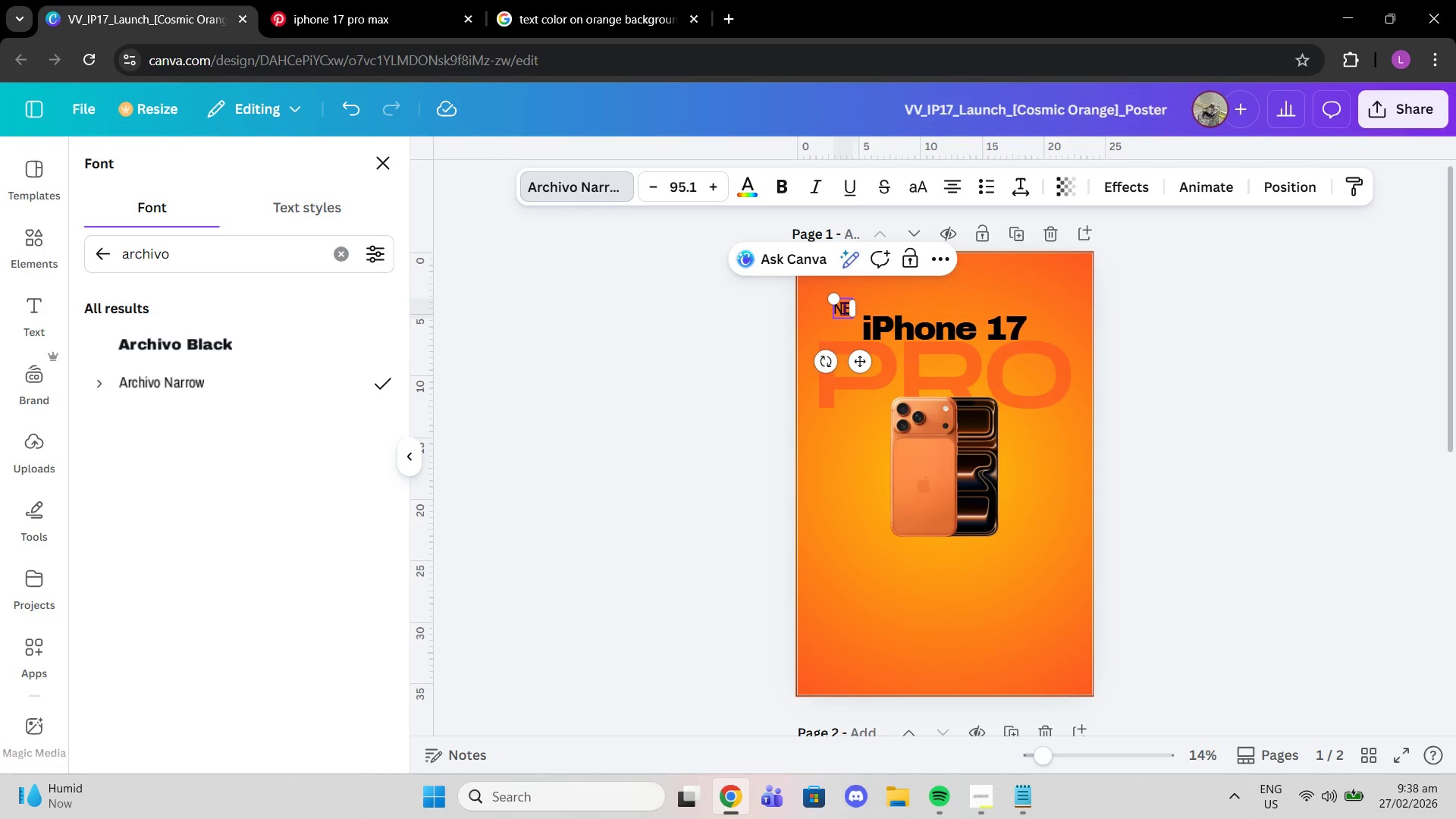 
key(Backspace)
key(Backspace)
type(ew)
 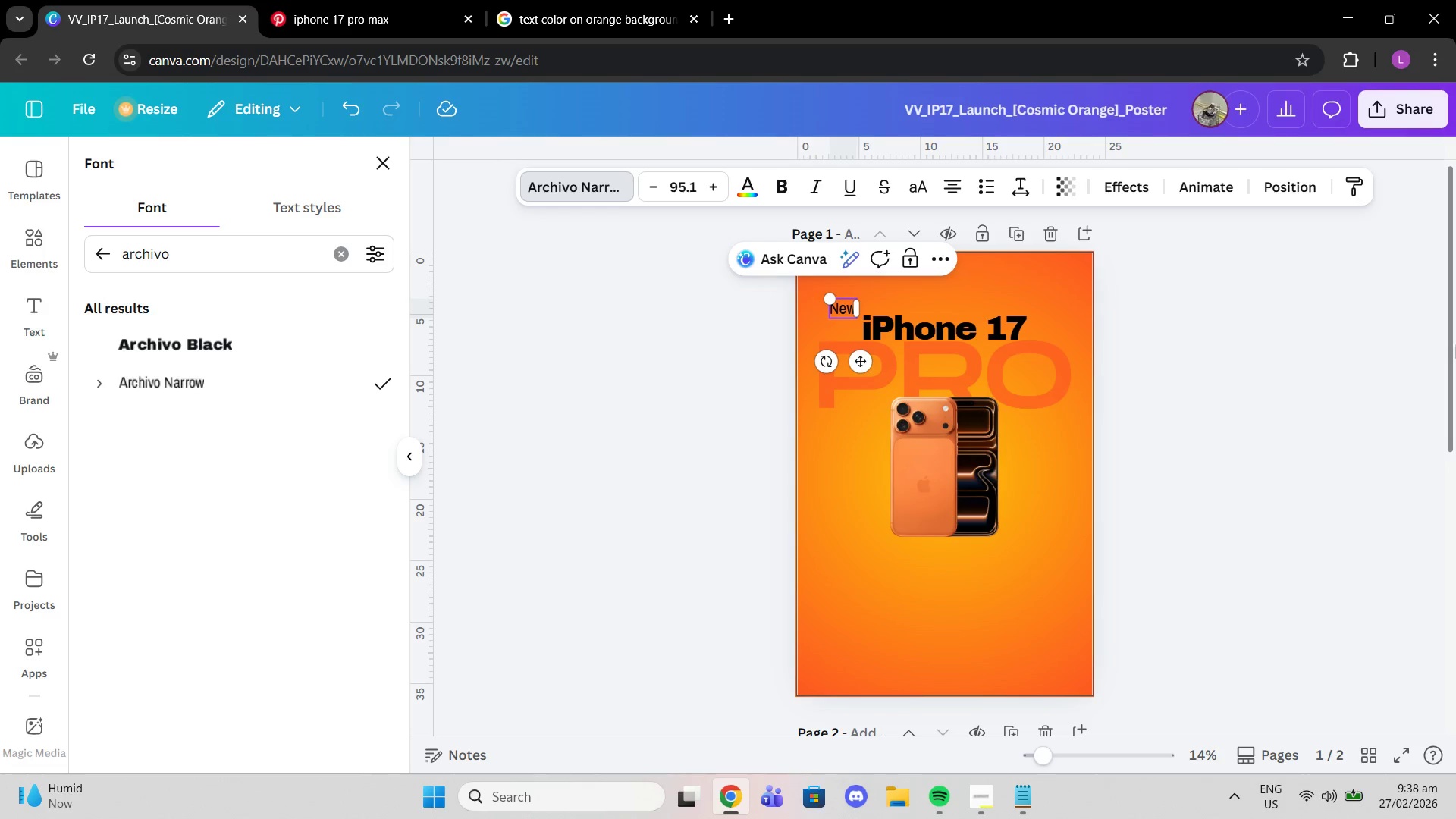 
left_click([1331, 391])
 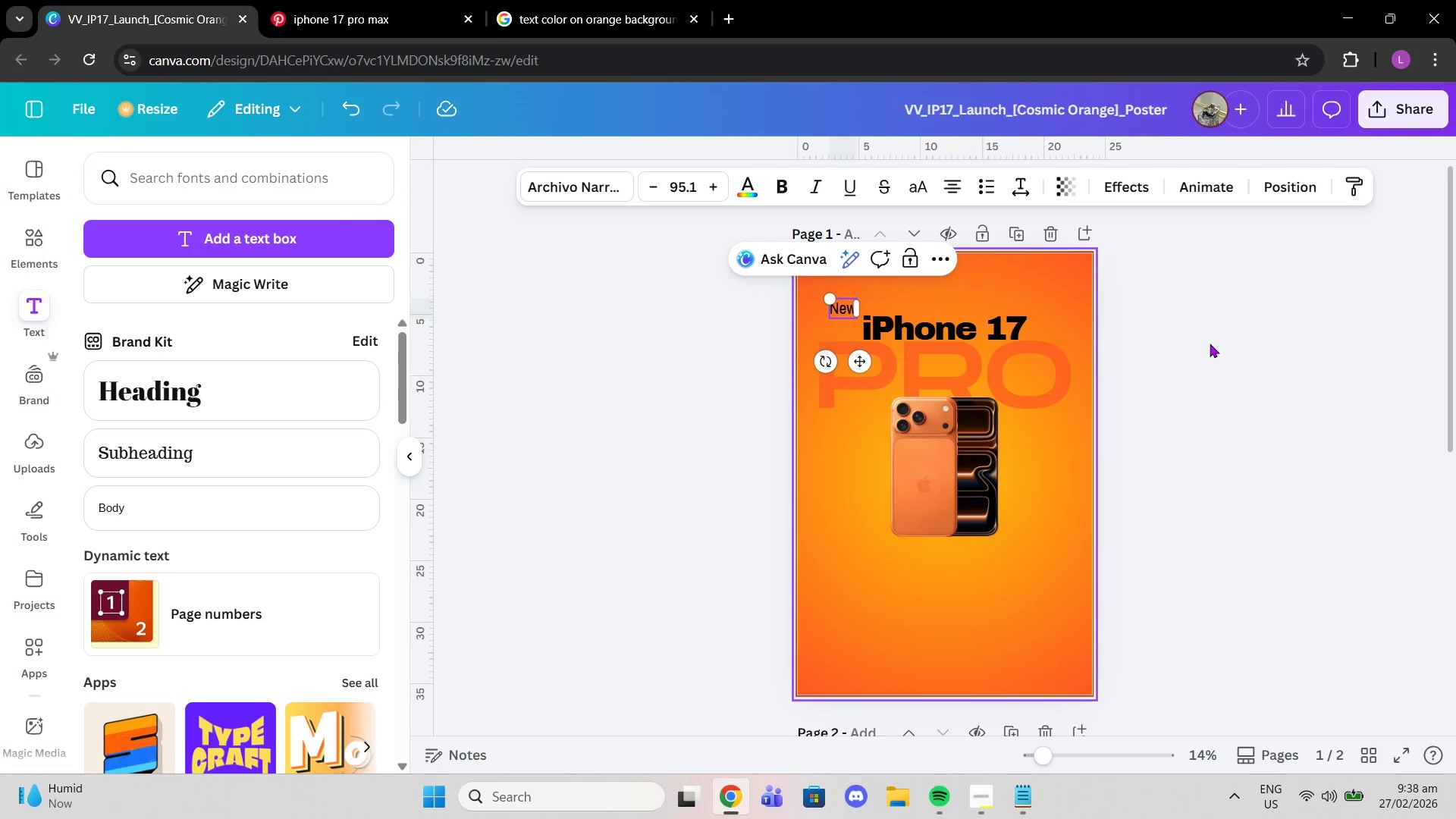 
left_click([1229, 345])
 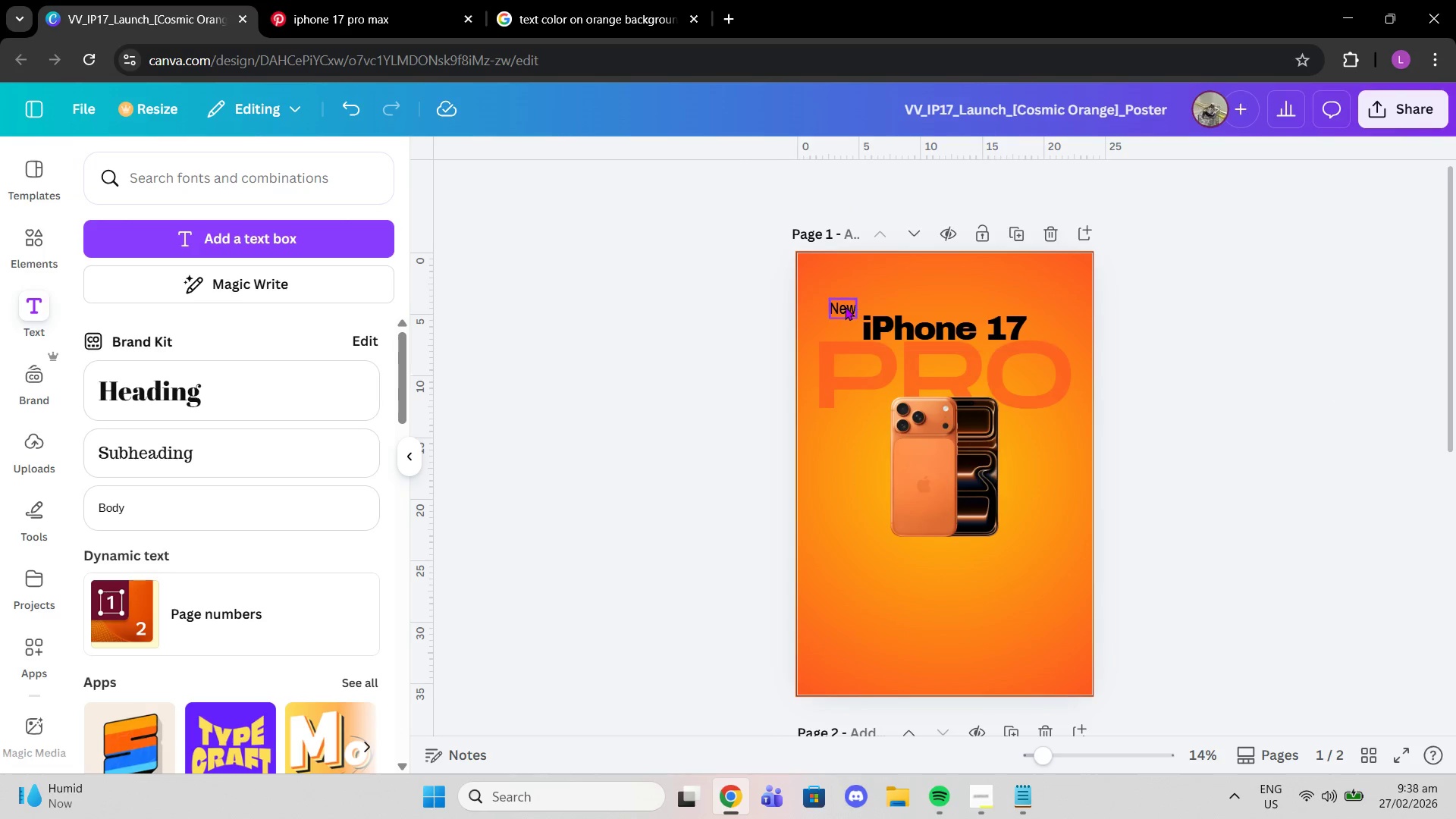 
left_click_drag(start_coordinate=[845, 306], to_coordinate=[846, 321])
 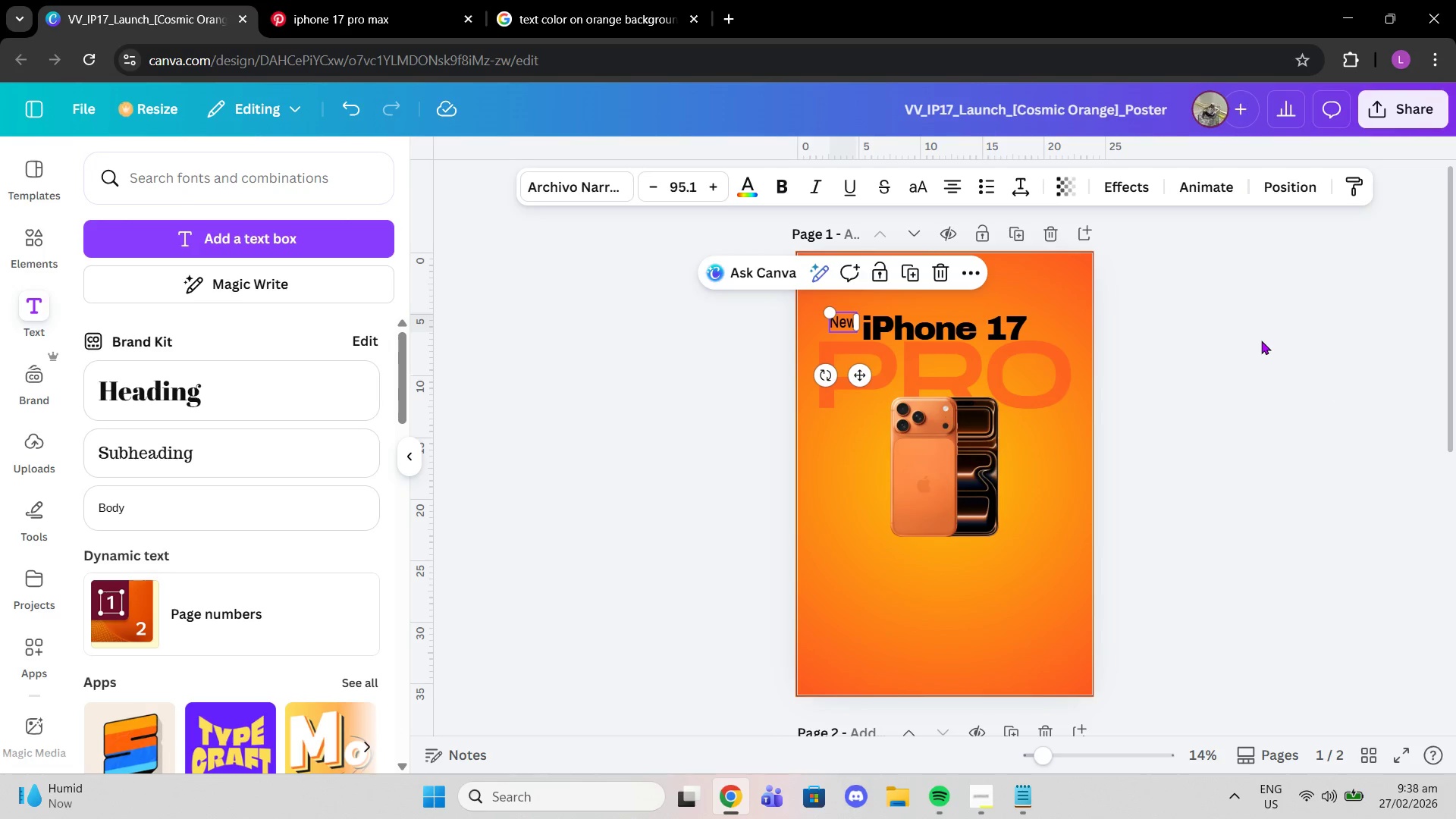 
left_click([1261, 340])
 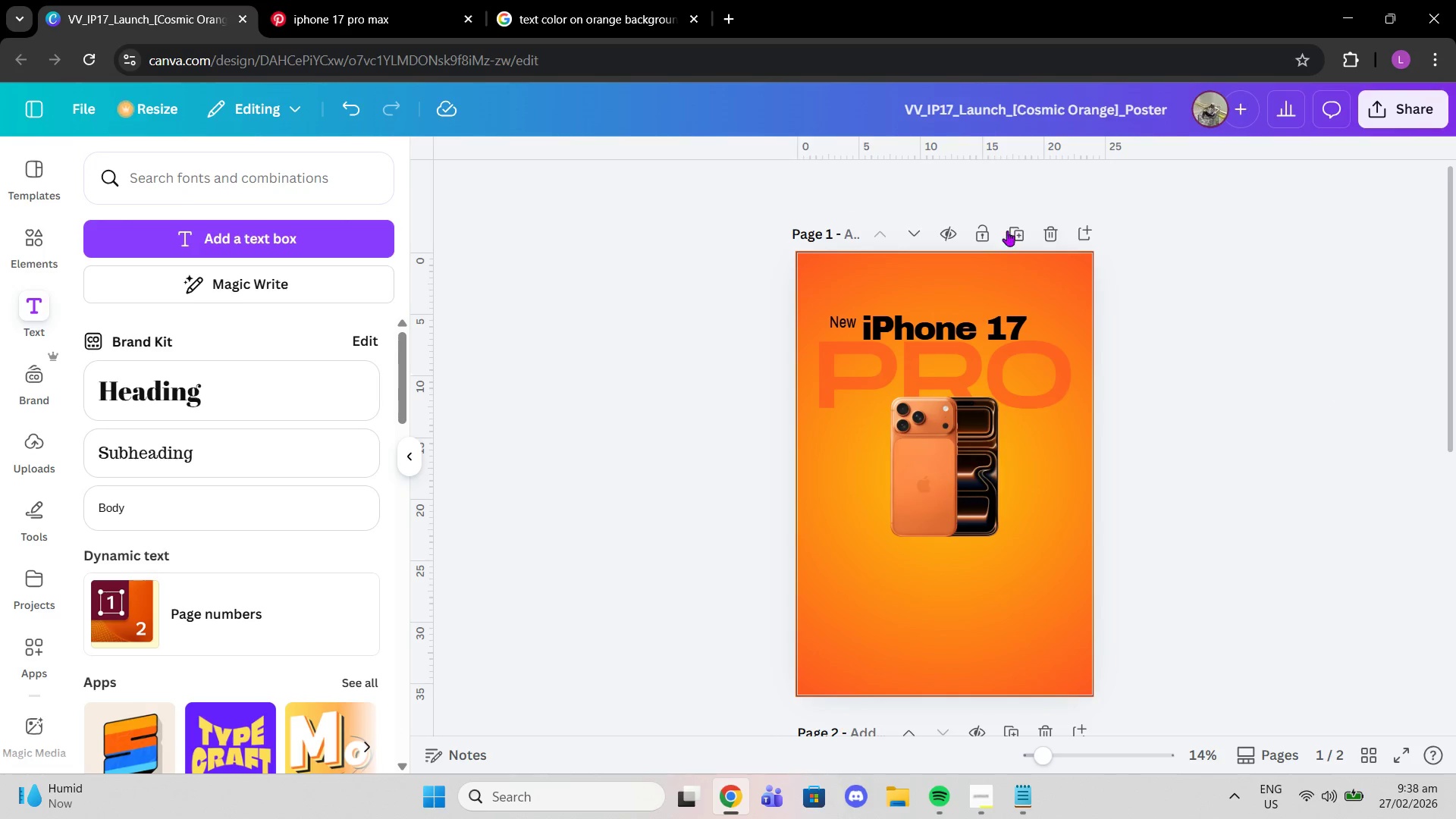 
left_click([1009, 231])
 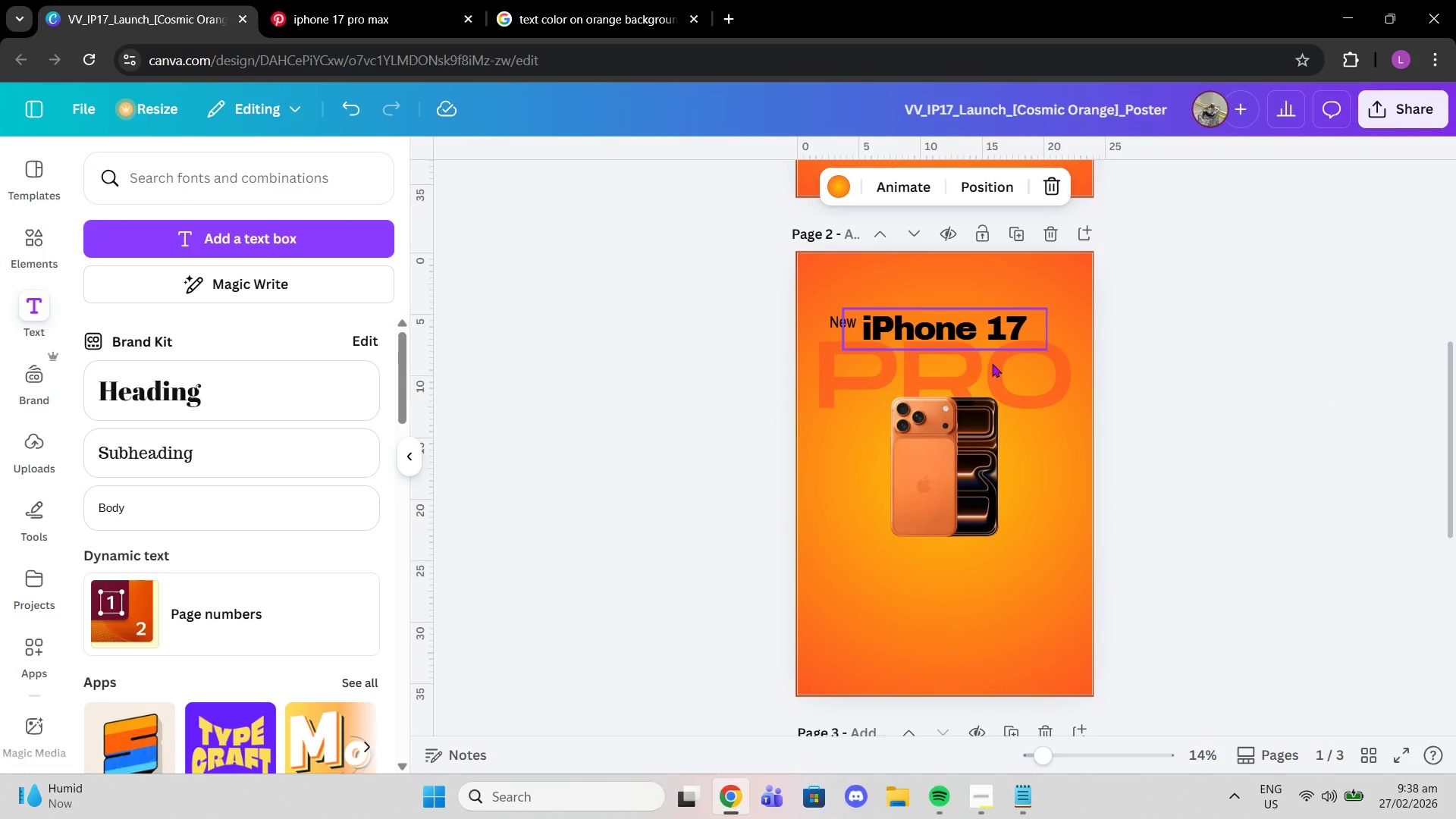 
left_click([986, 441])
 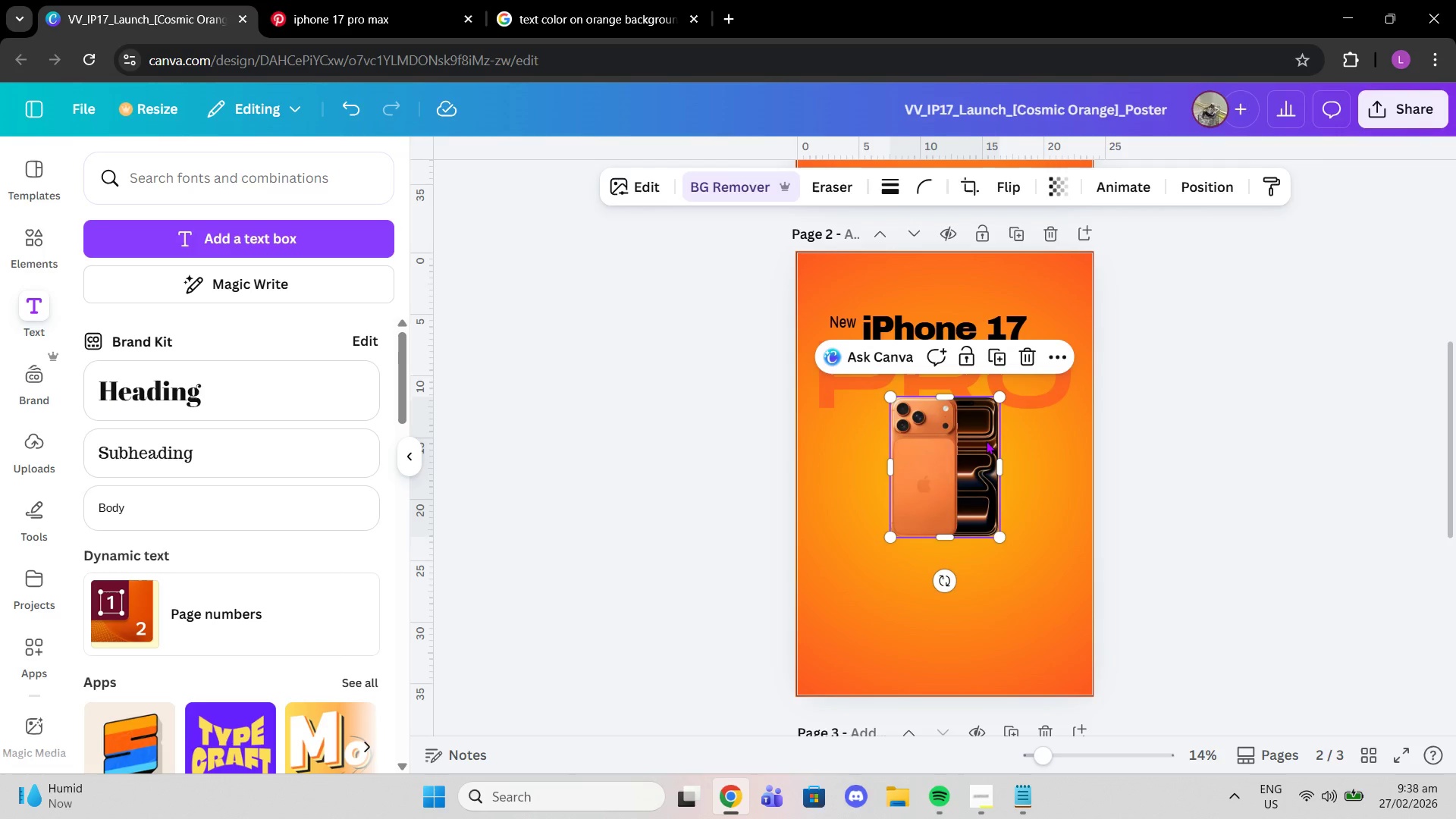 
key(Delete)
 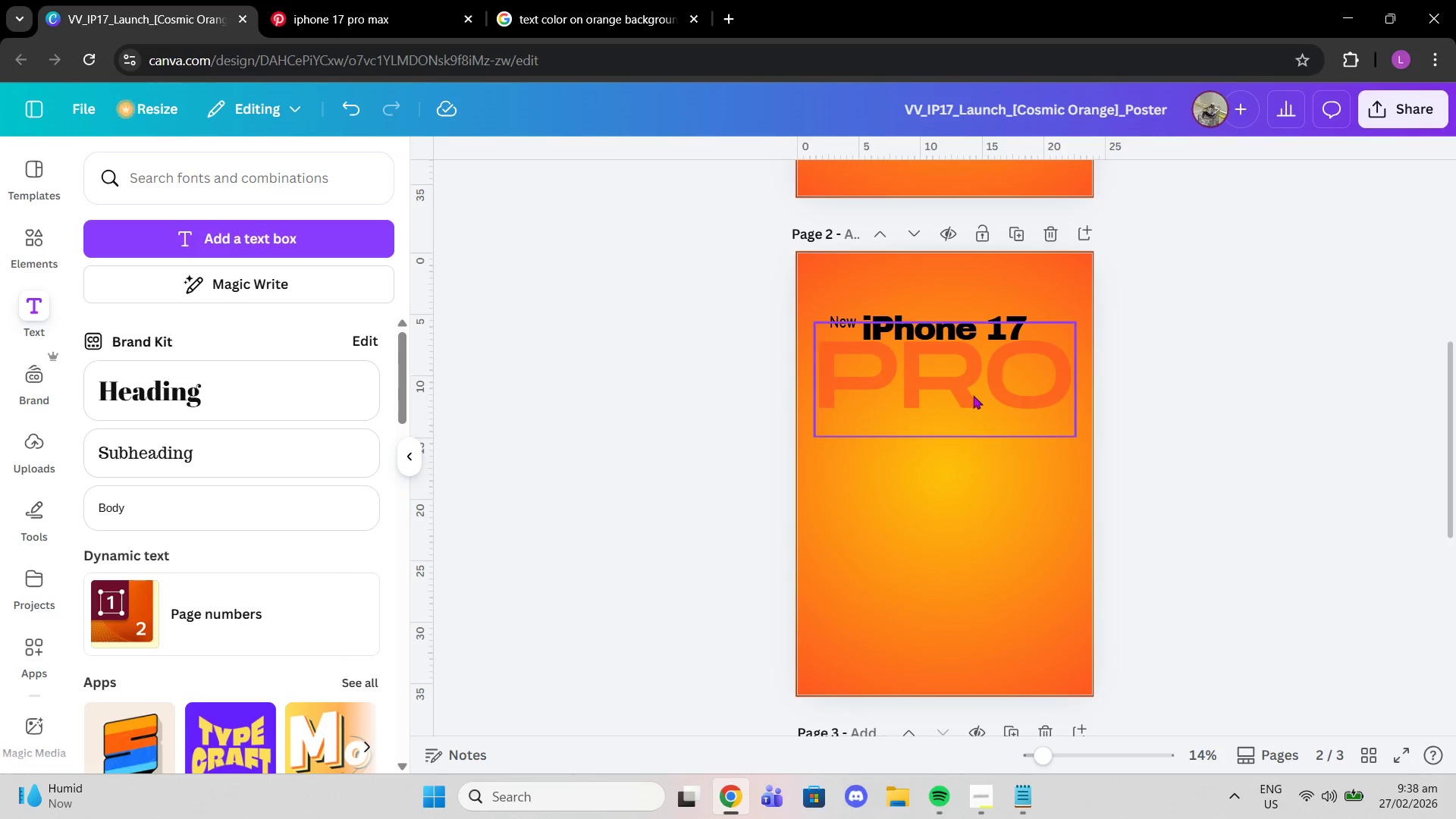 
left_click([973, 395])
 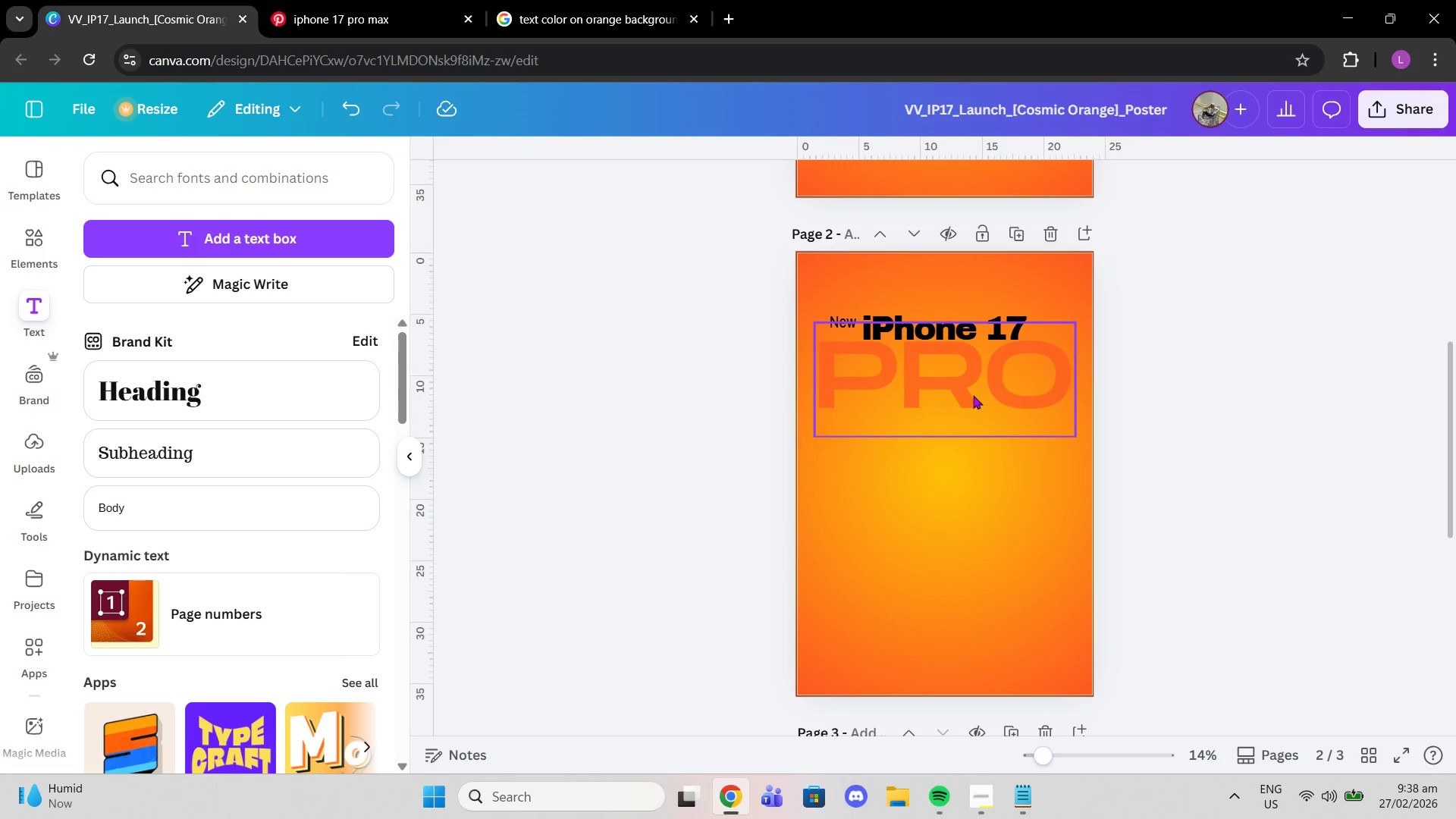 
key(Delete)
 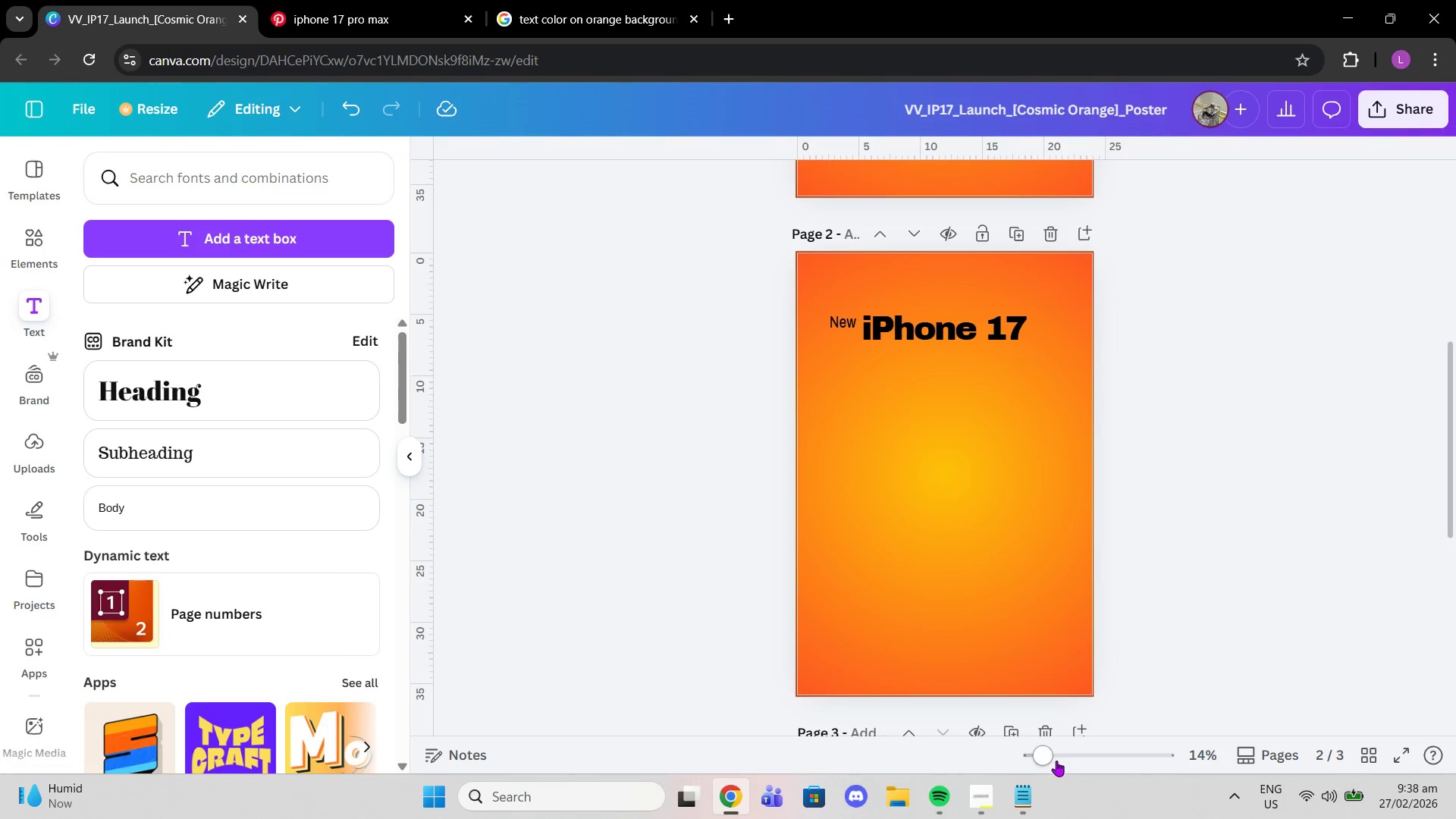 
left_click_drag(start_coordinate=[1050, 758], to_coordinate=[1076, 758])
 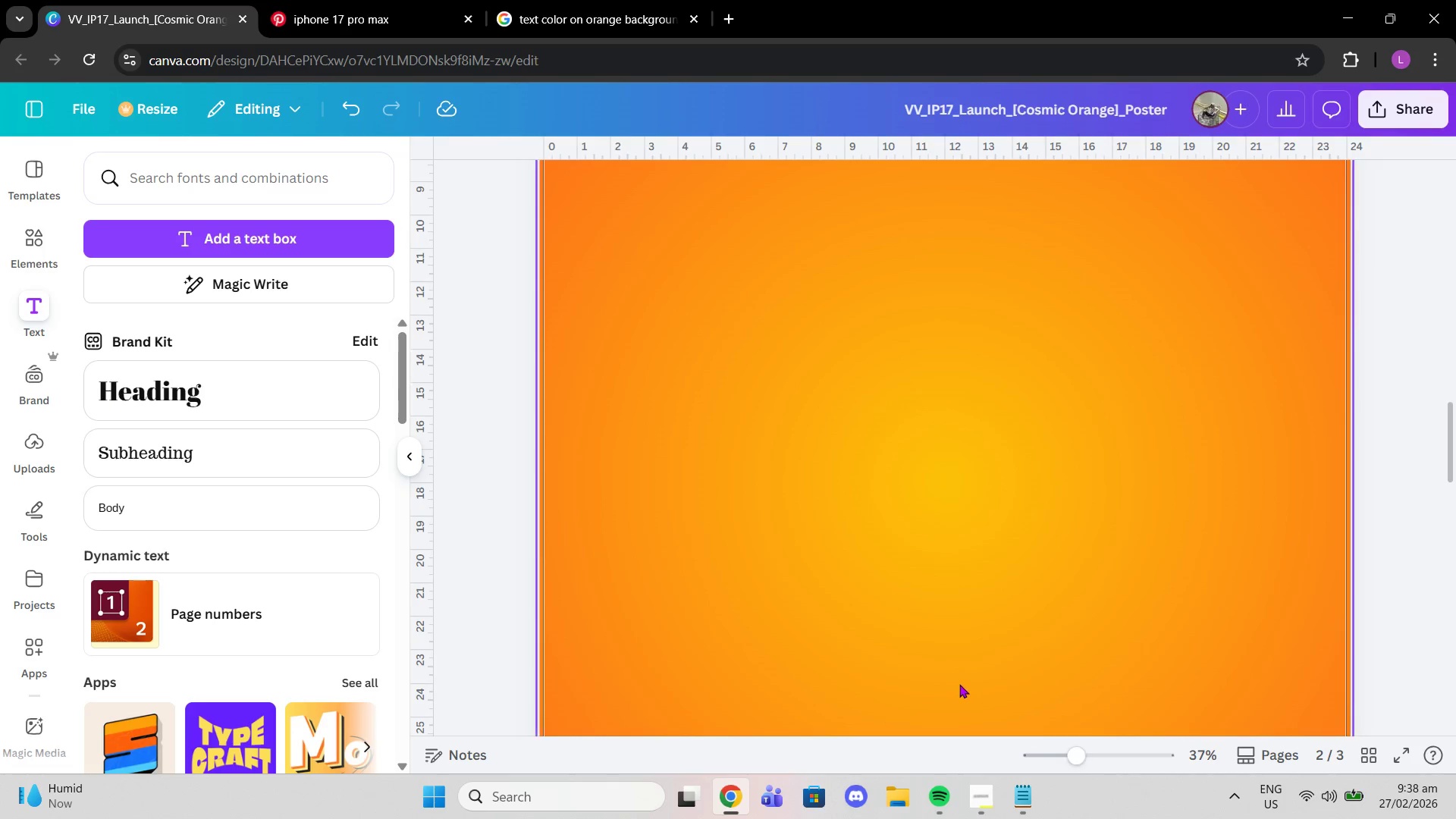 
scroll: coordinate [962, 686], scroll_direction: up, amount: 3.0
 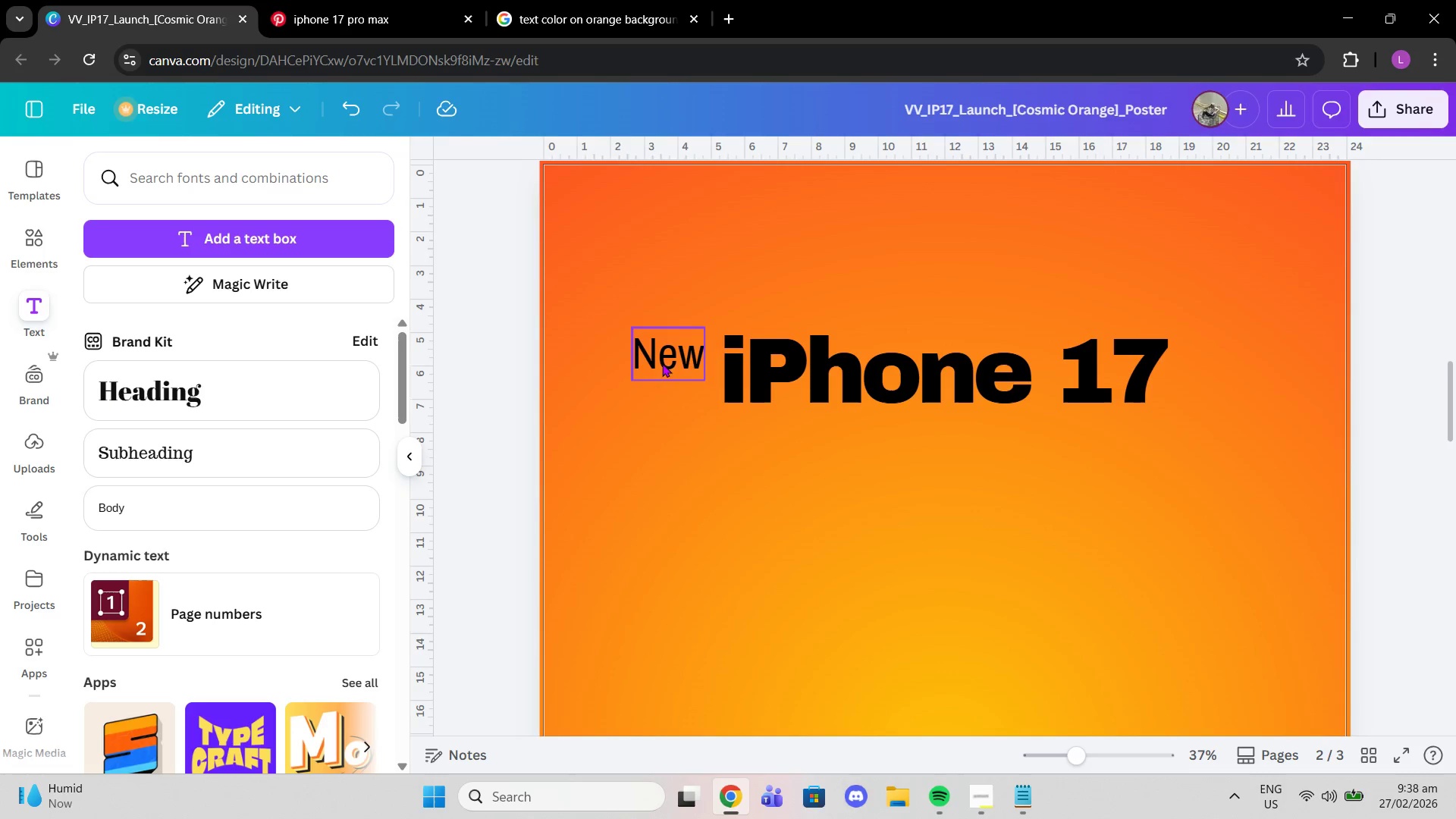 
left_click_drag(start_coordinate=[663, 358], to_coordinate=[664, 375])
 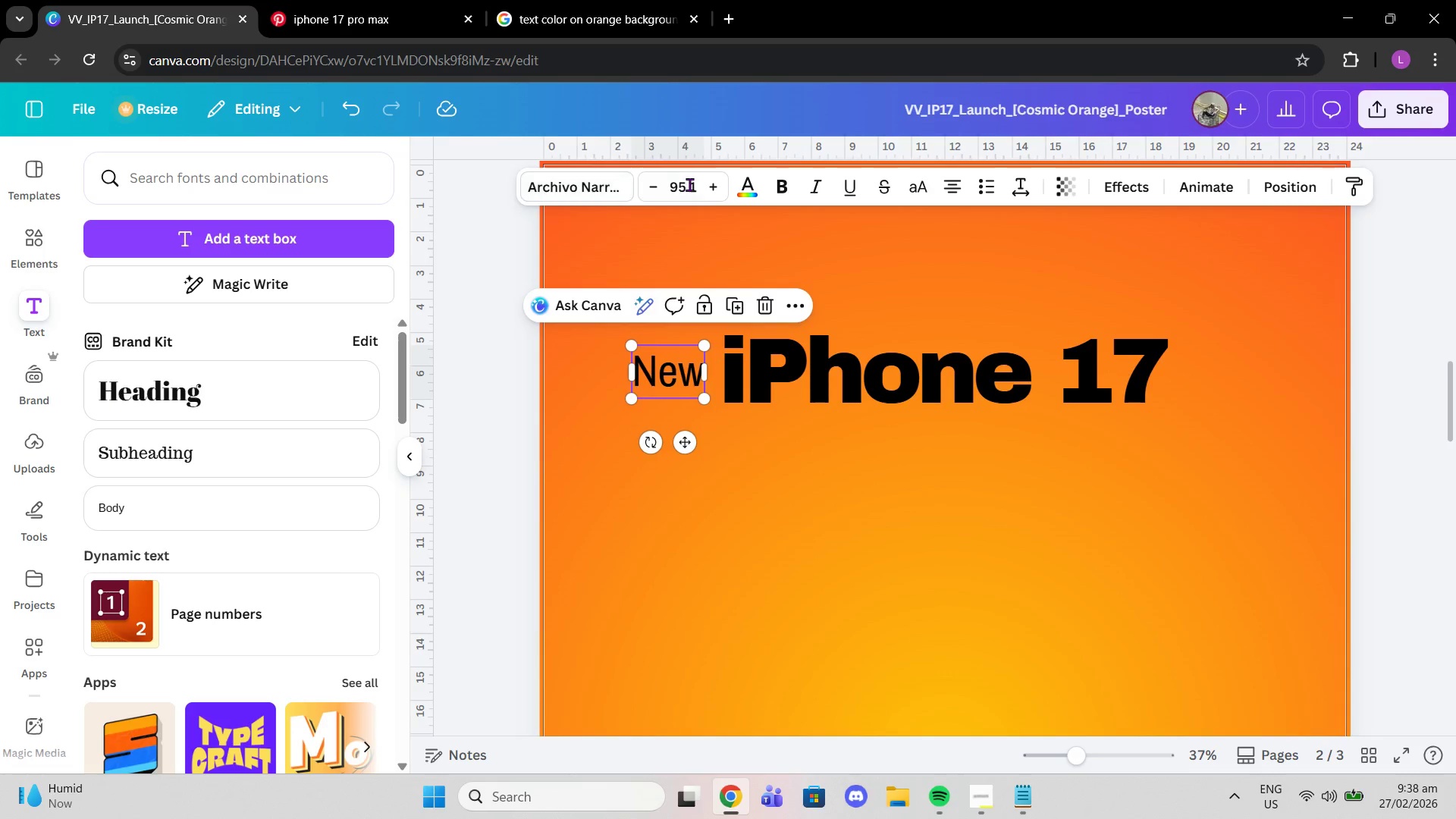 
left_click([689, 184])
 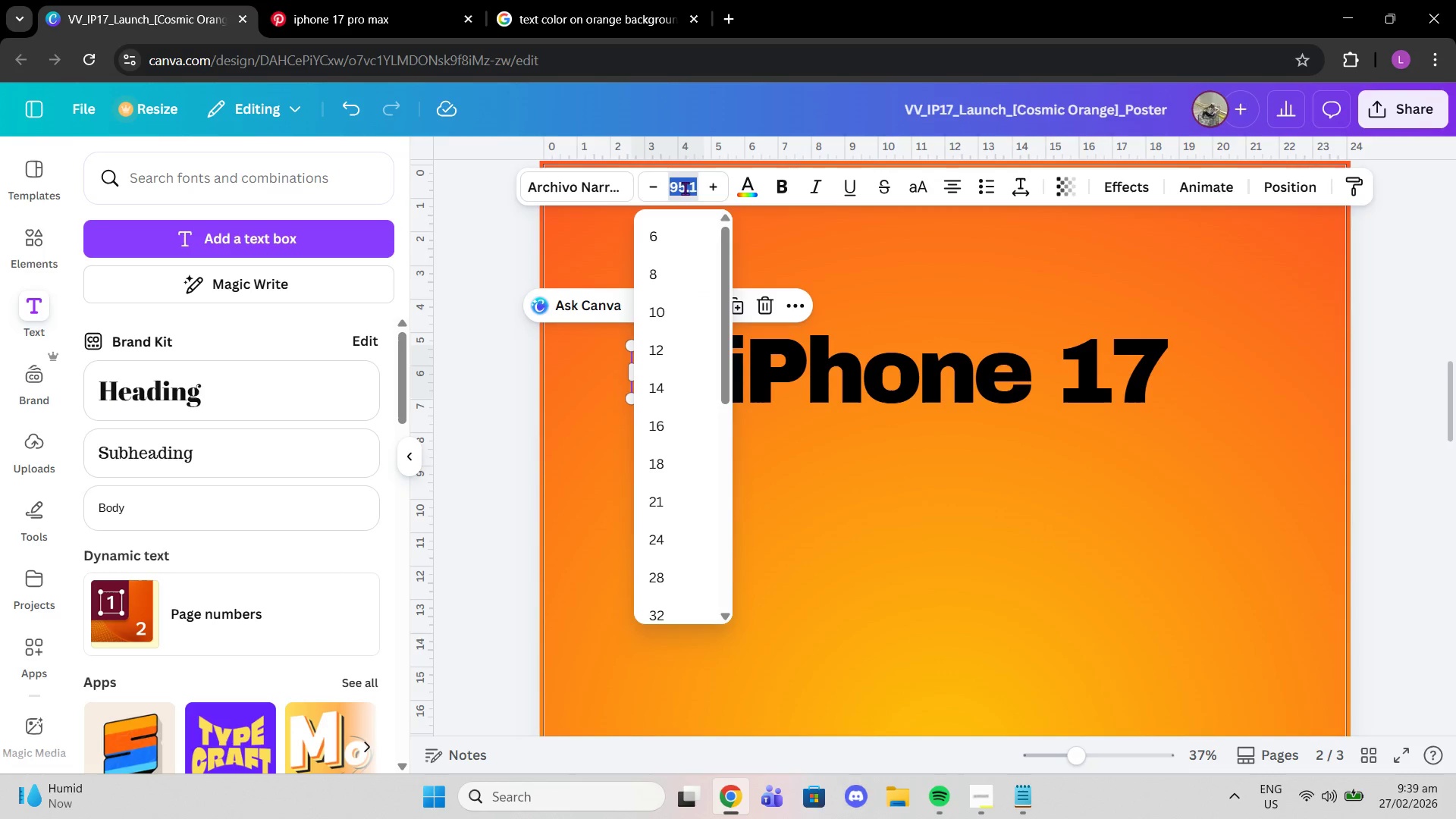 
type(95)
 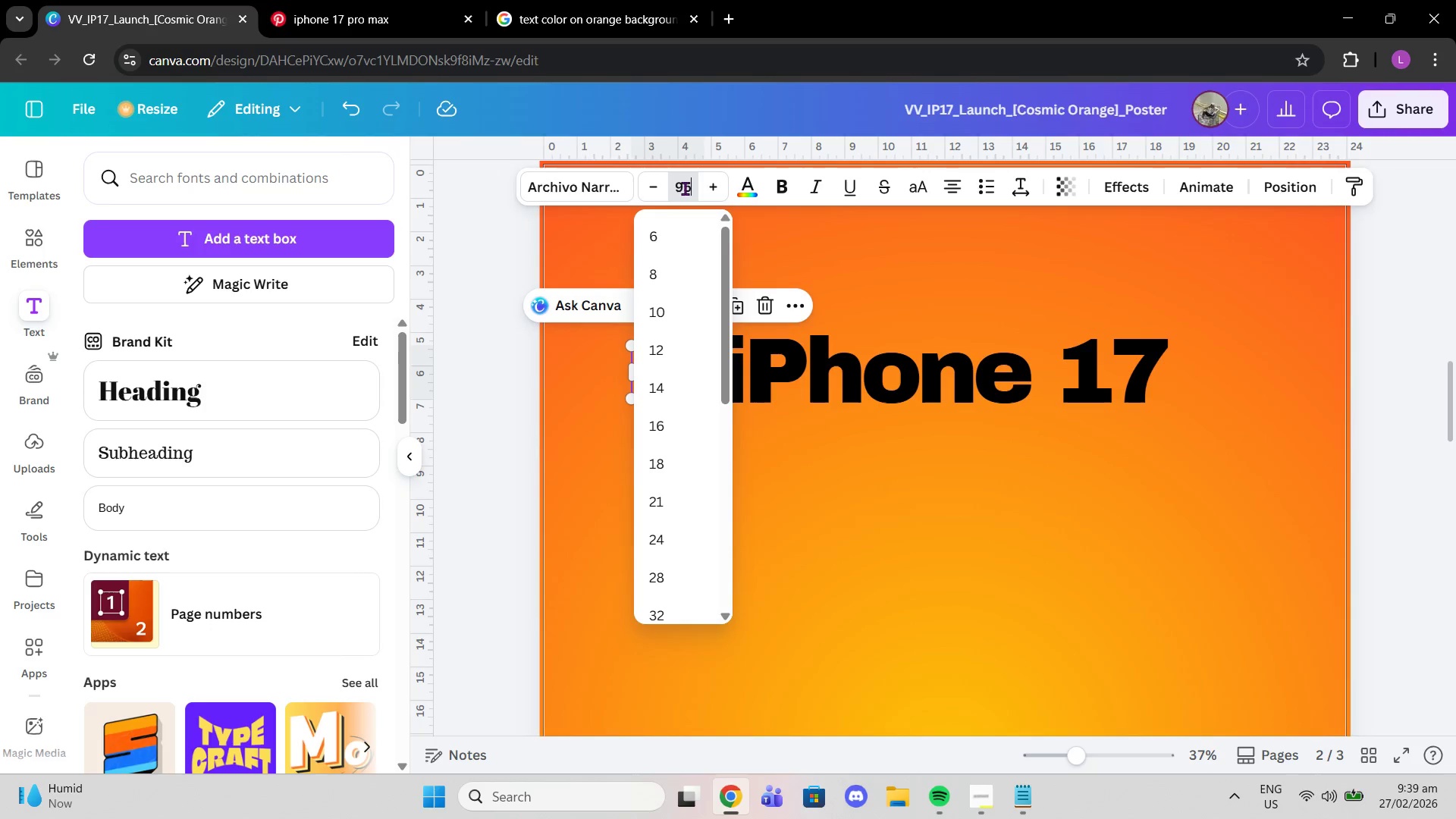 
key(Enter)
 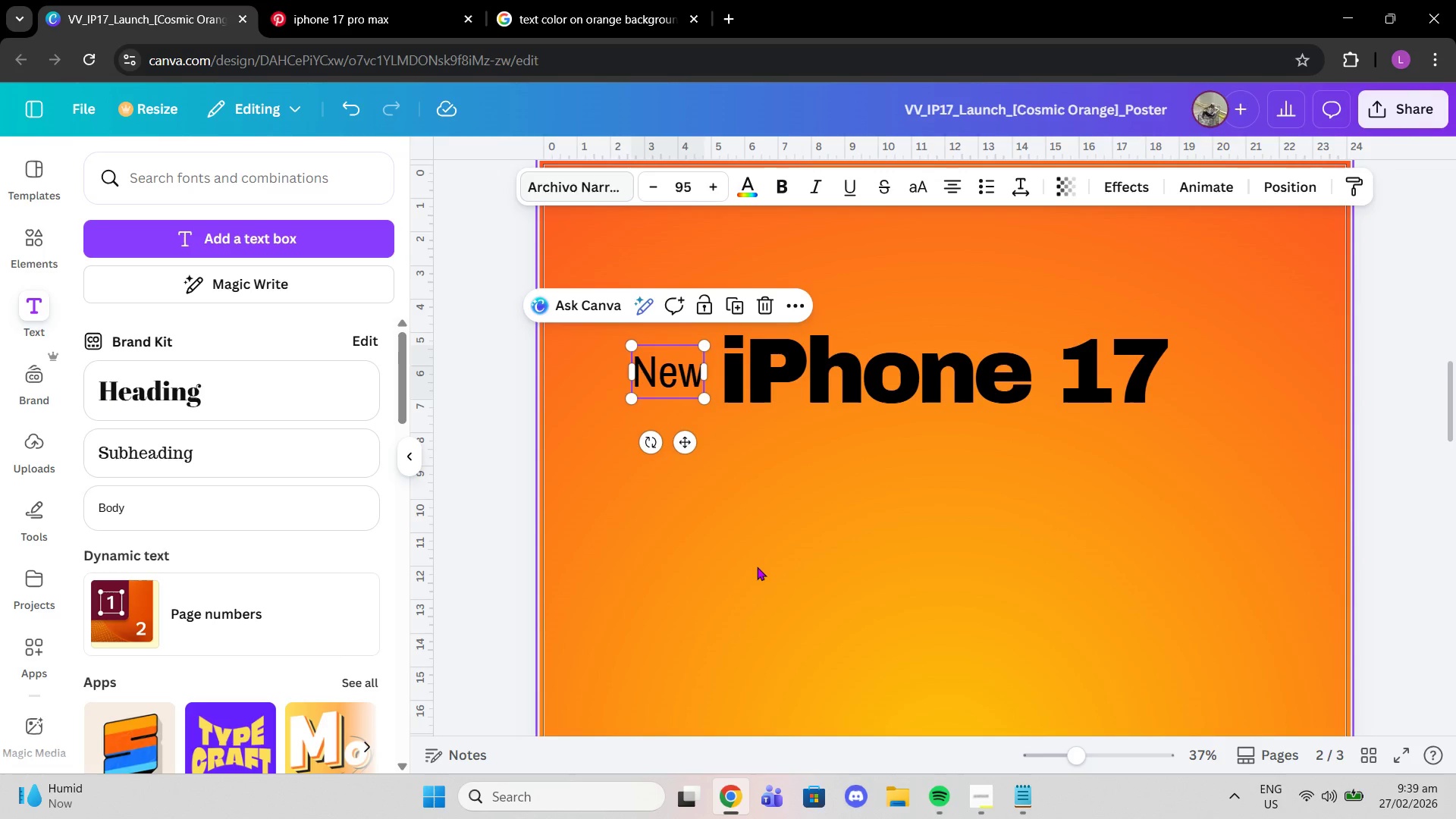 
left_click([761, 567])
 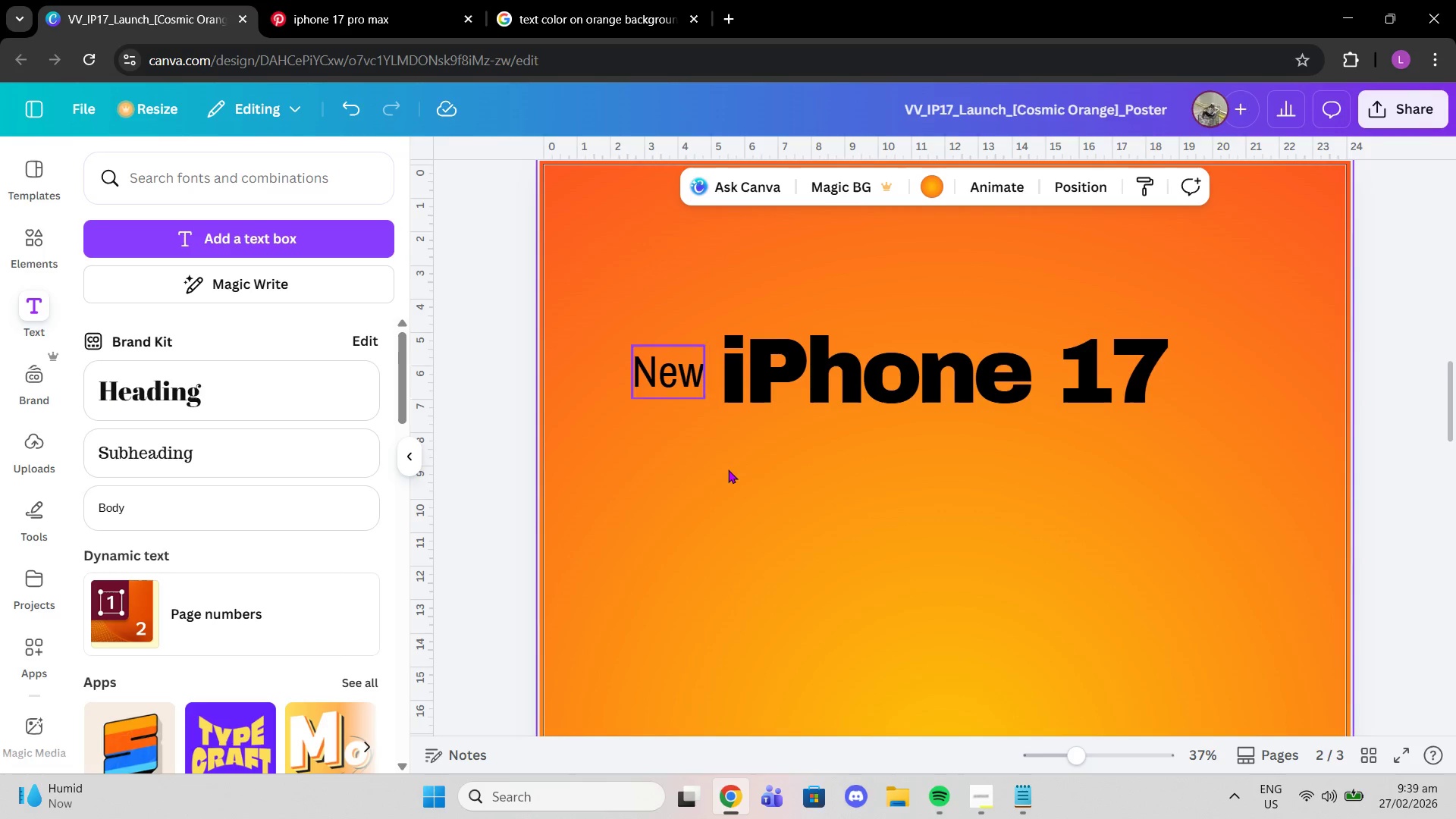 
left_click([728, 469])
 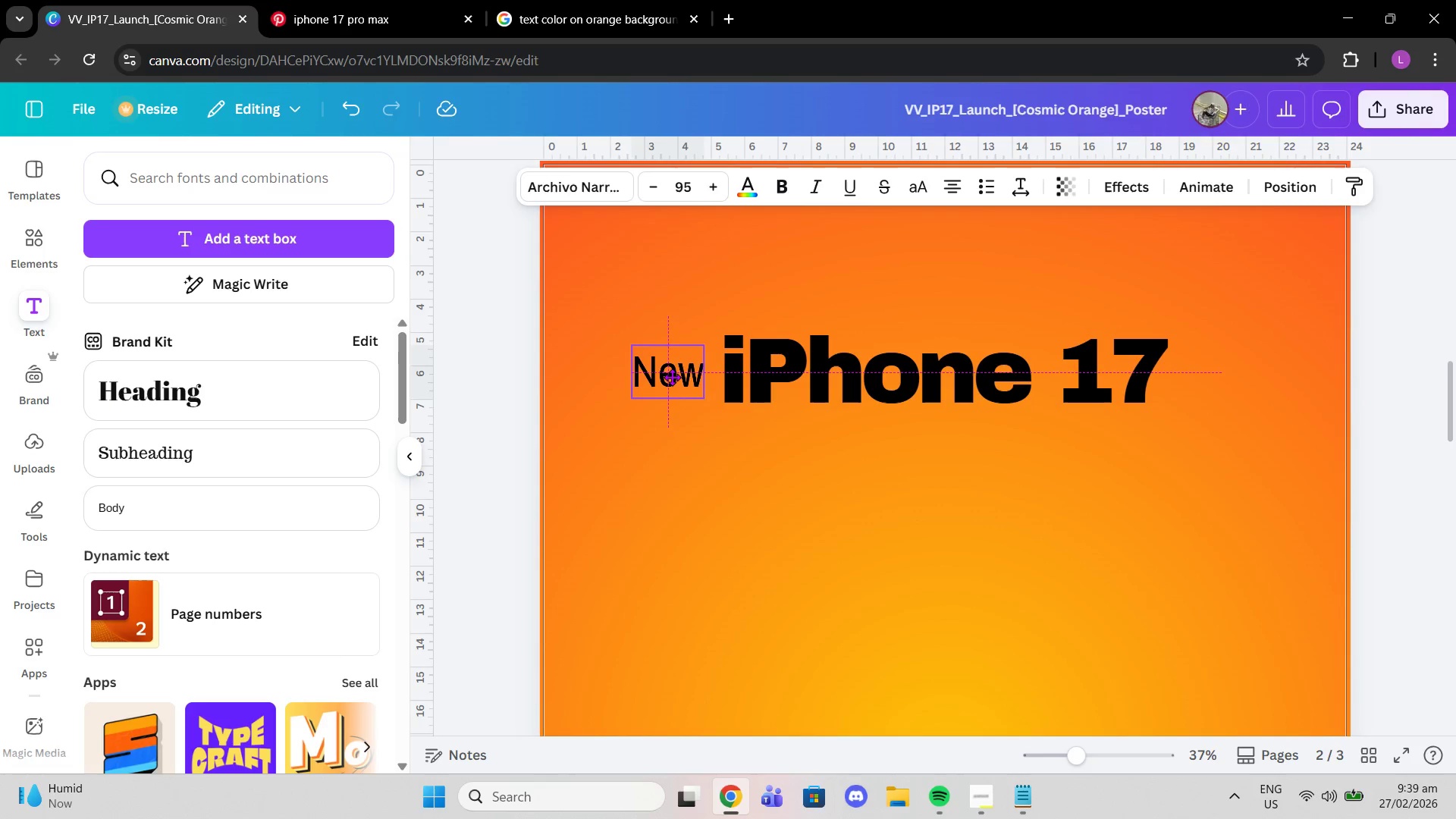 
left_click([837, 538])
 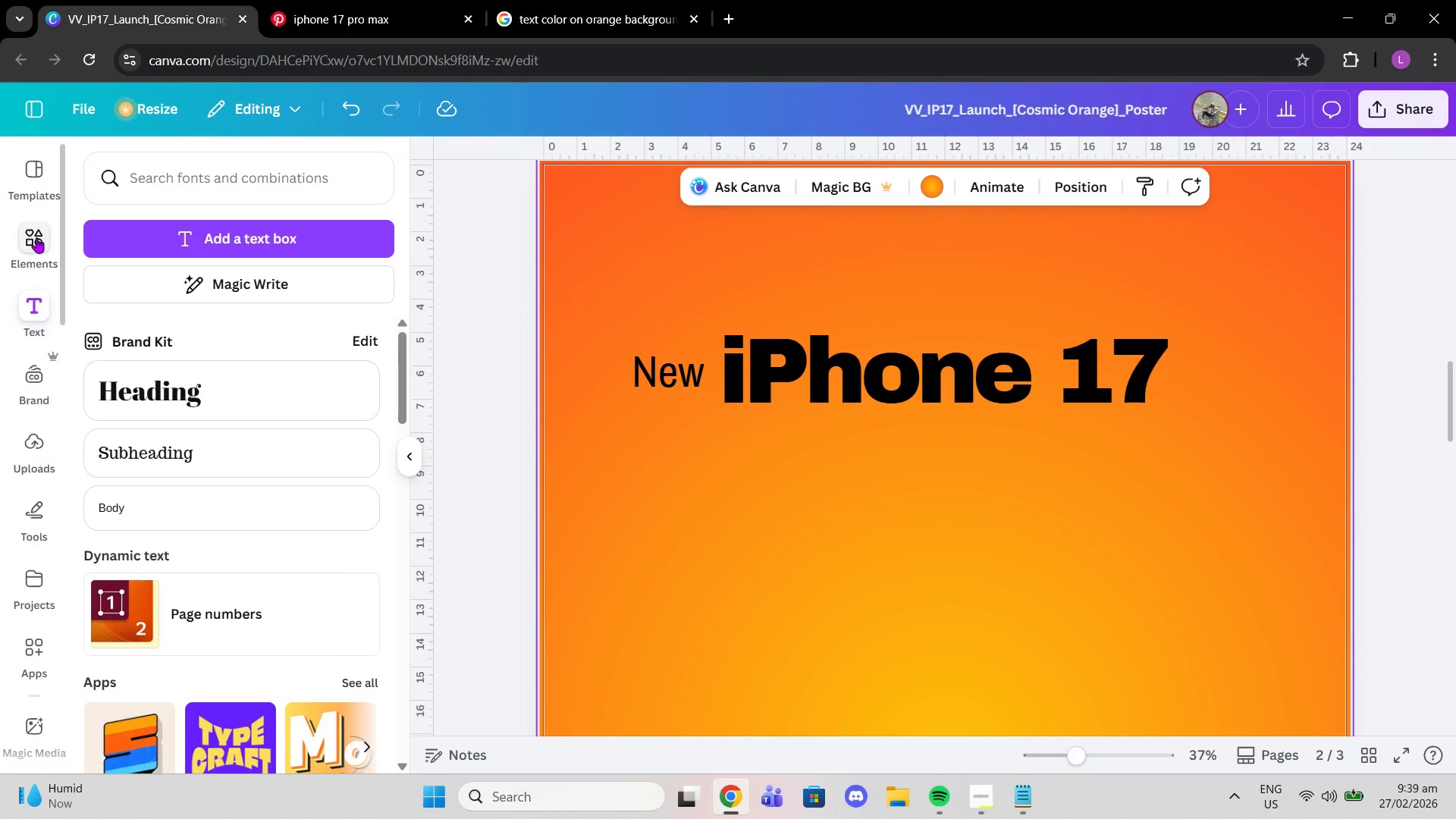 
left_click([55, 260])
 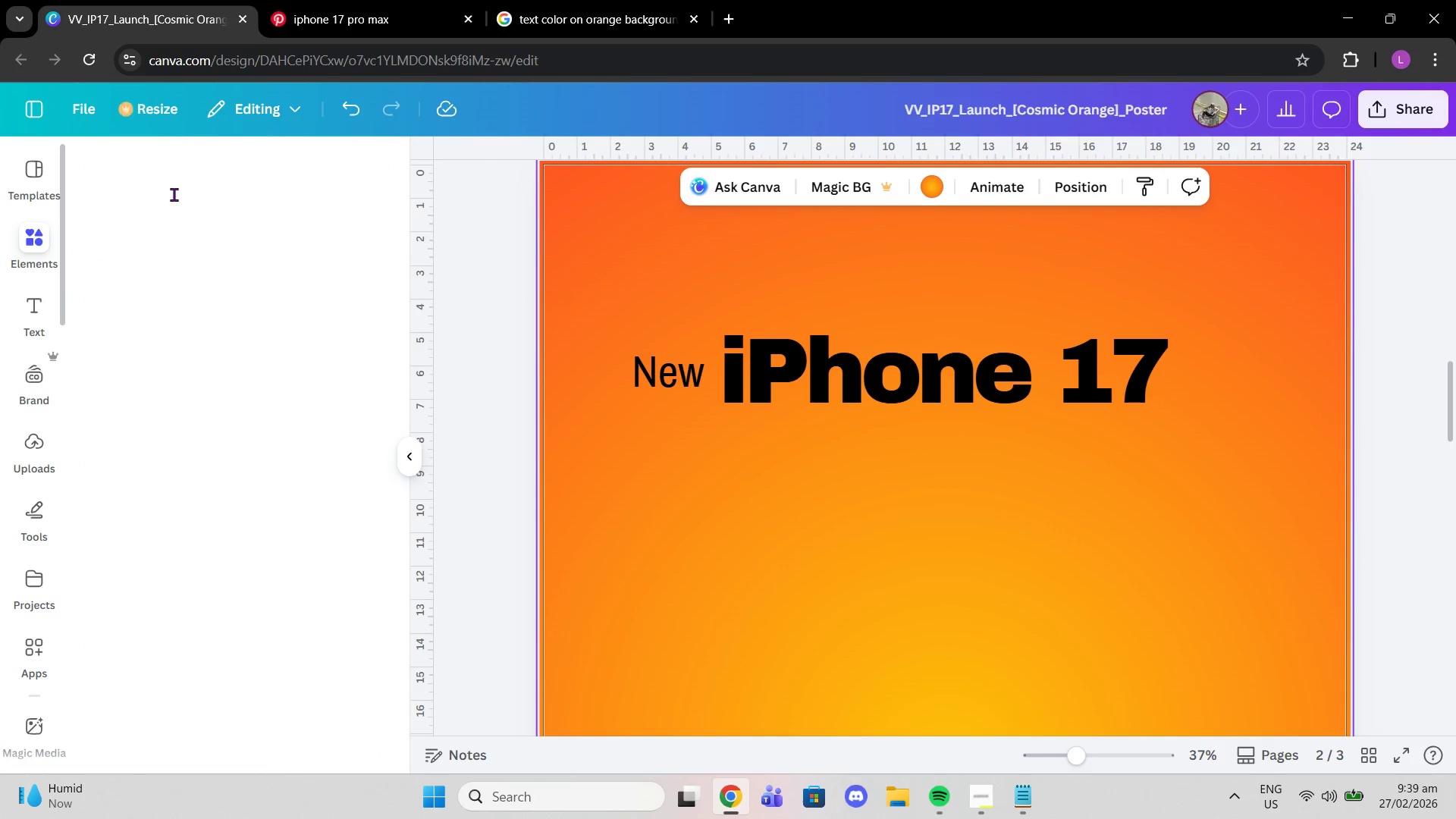 
mouse_move([171, 187])
 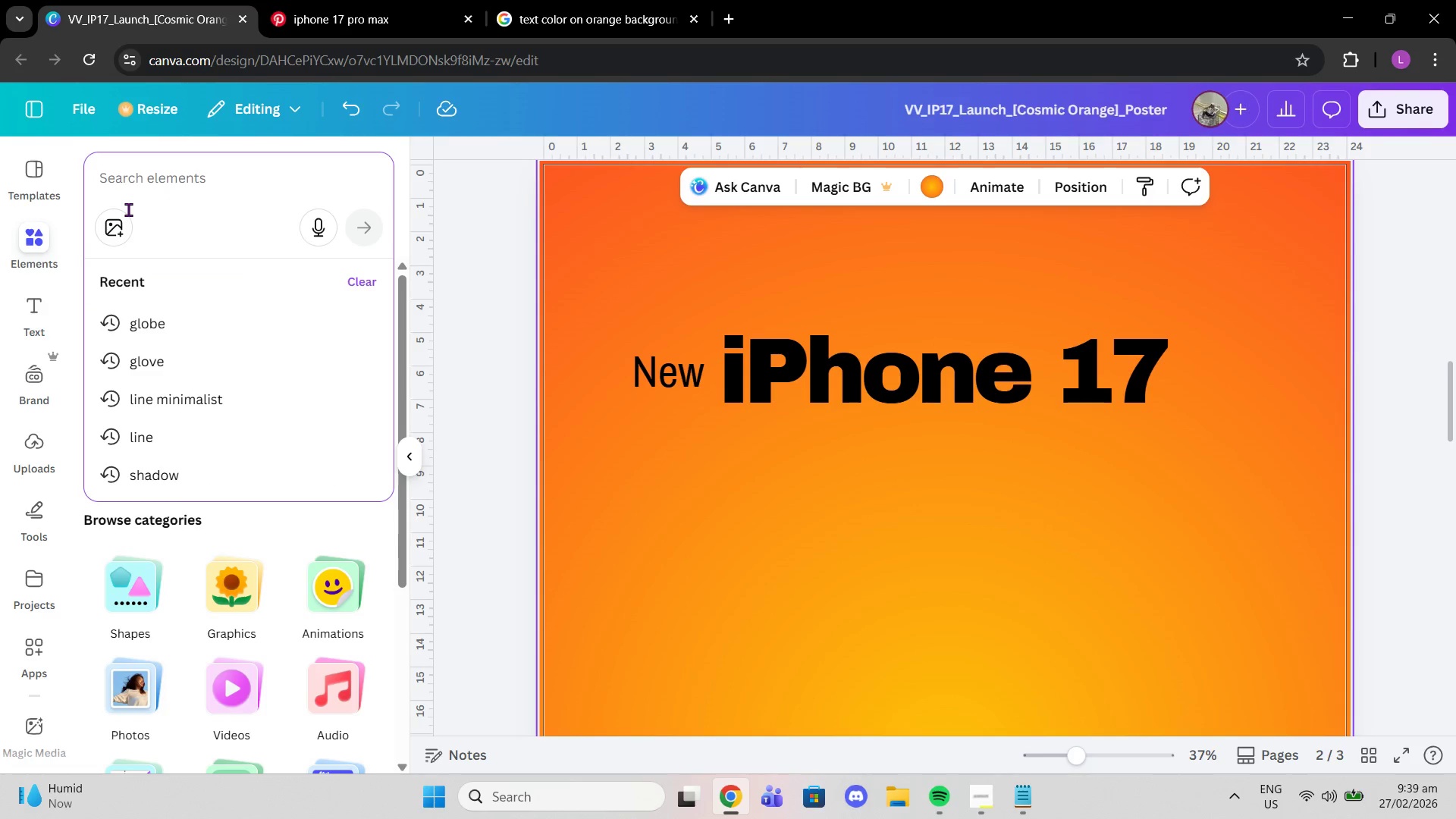 
type(lines)
 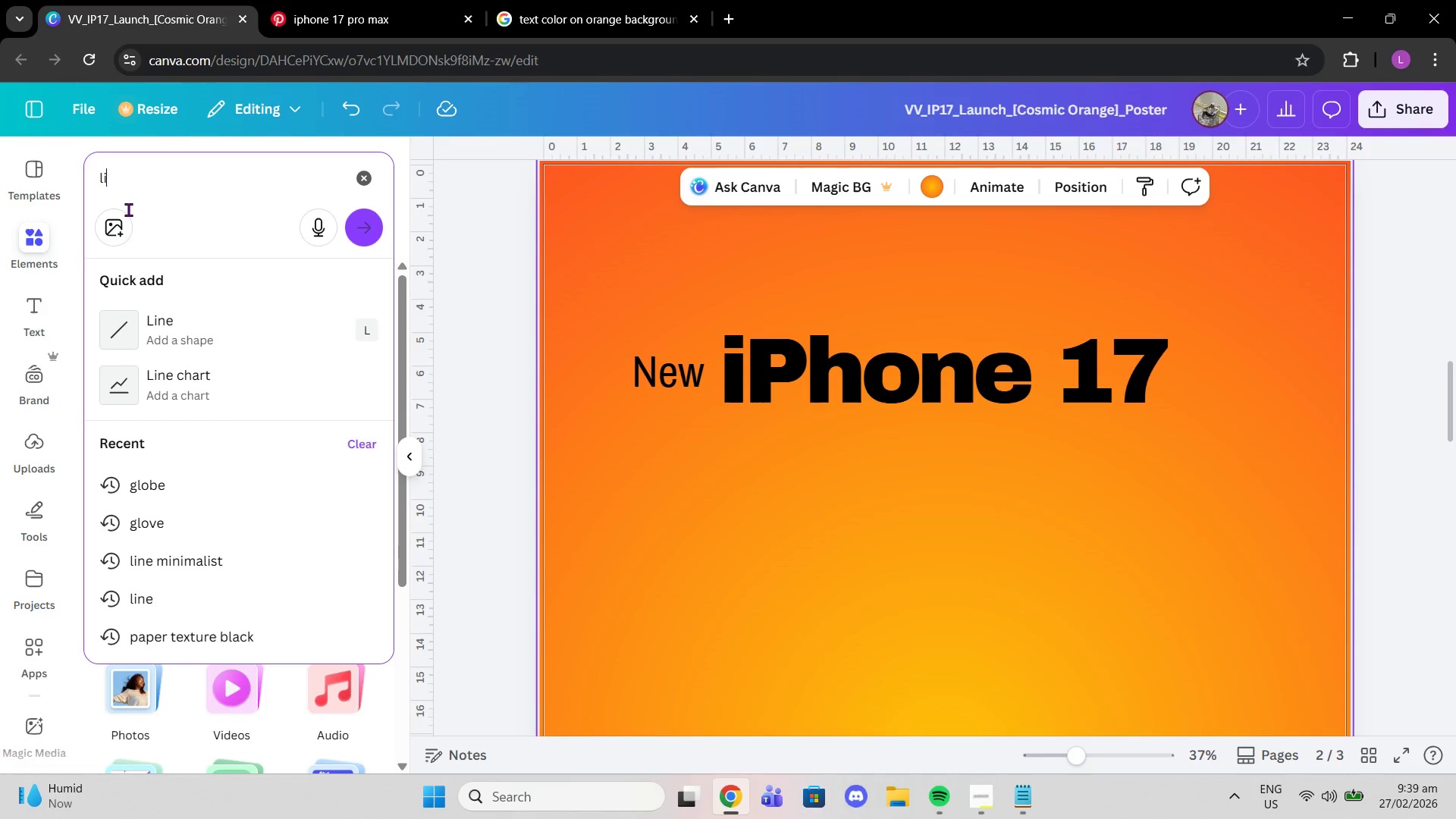 
key(Enter)
 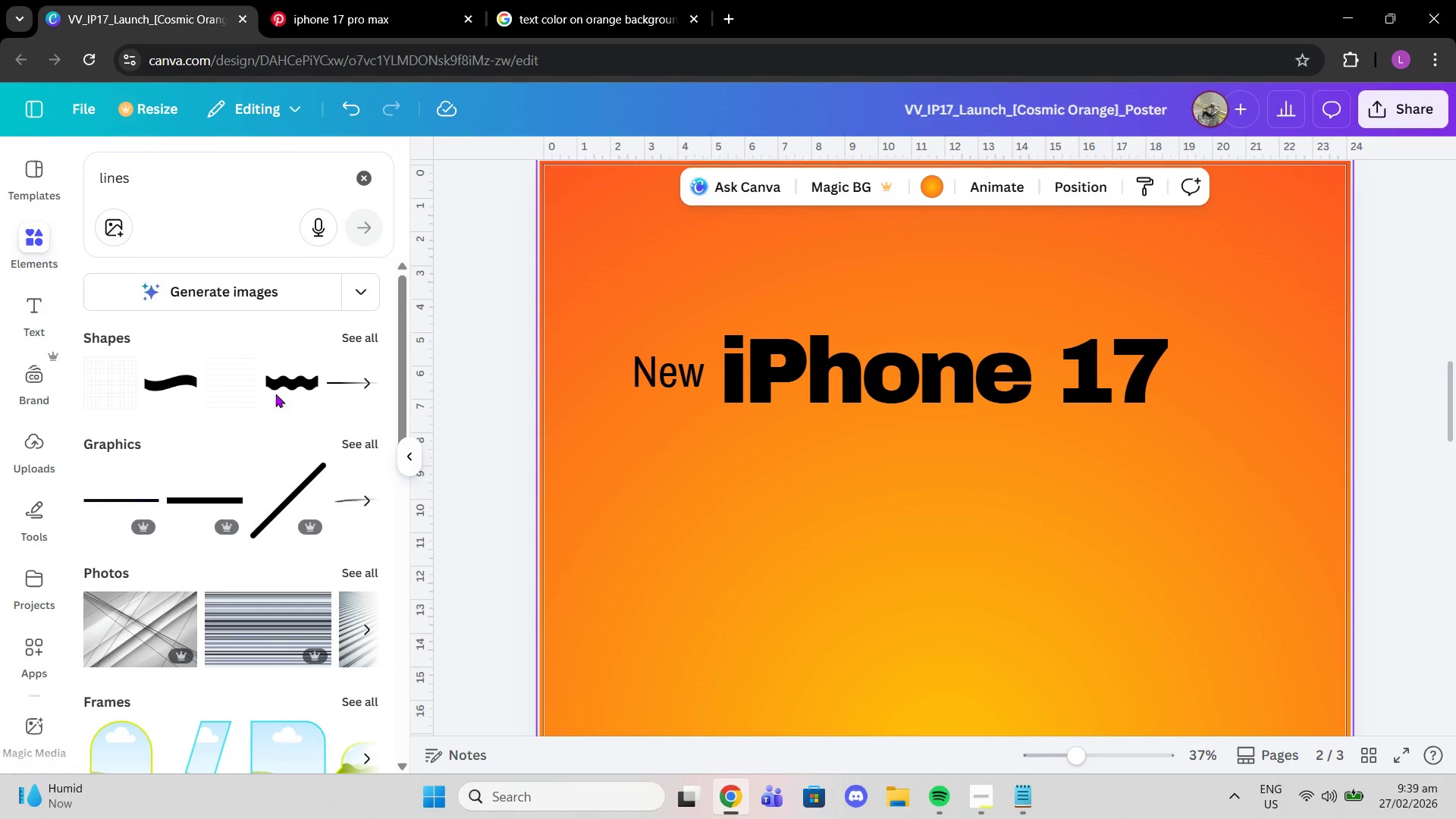 
wait(5.41)
 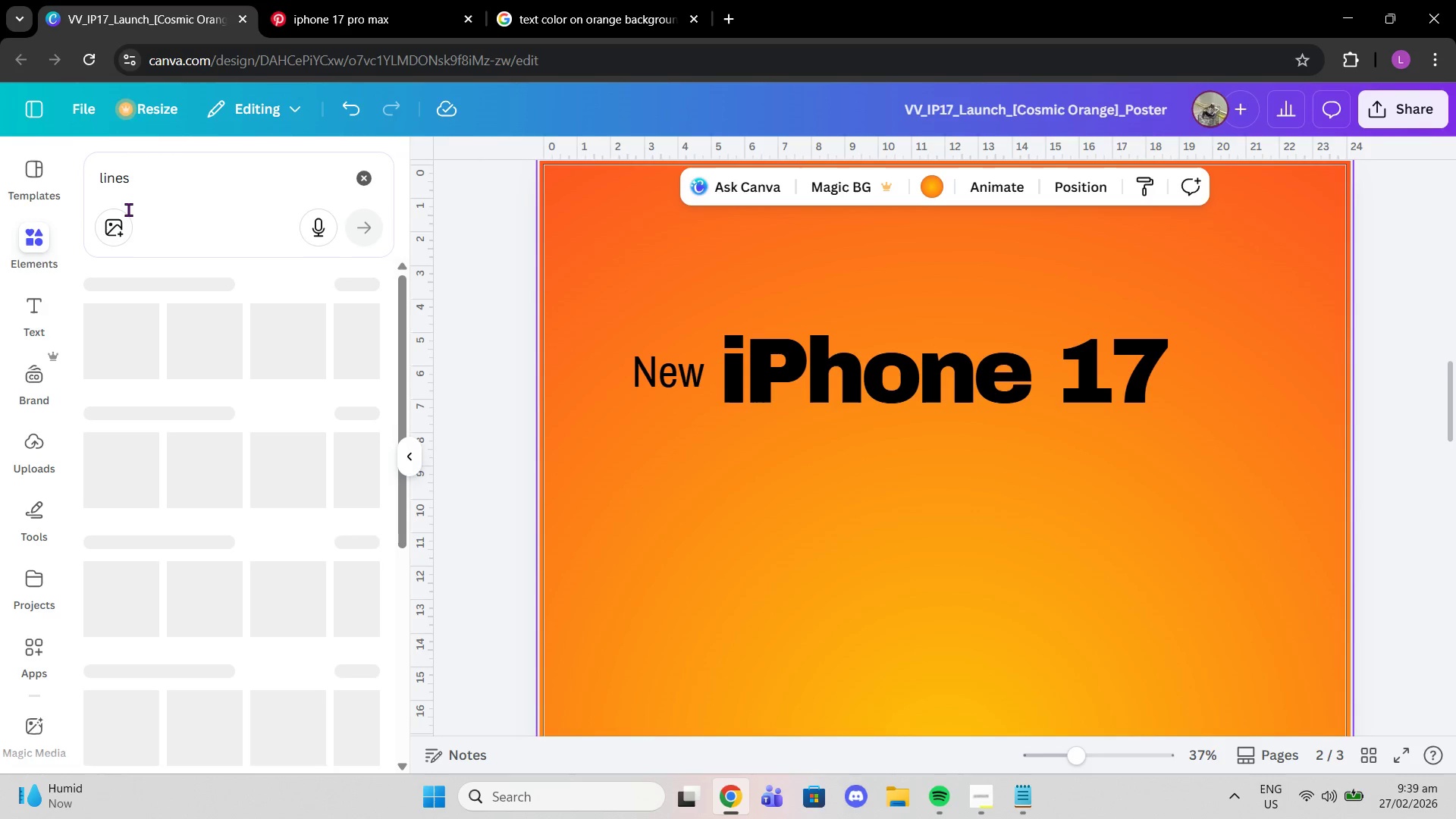 
left_click([364, 337])
 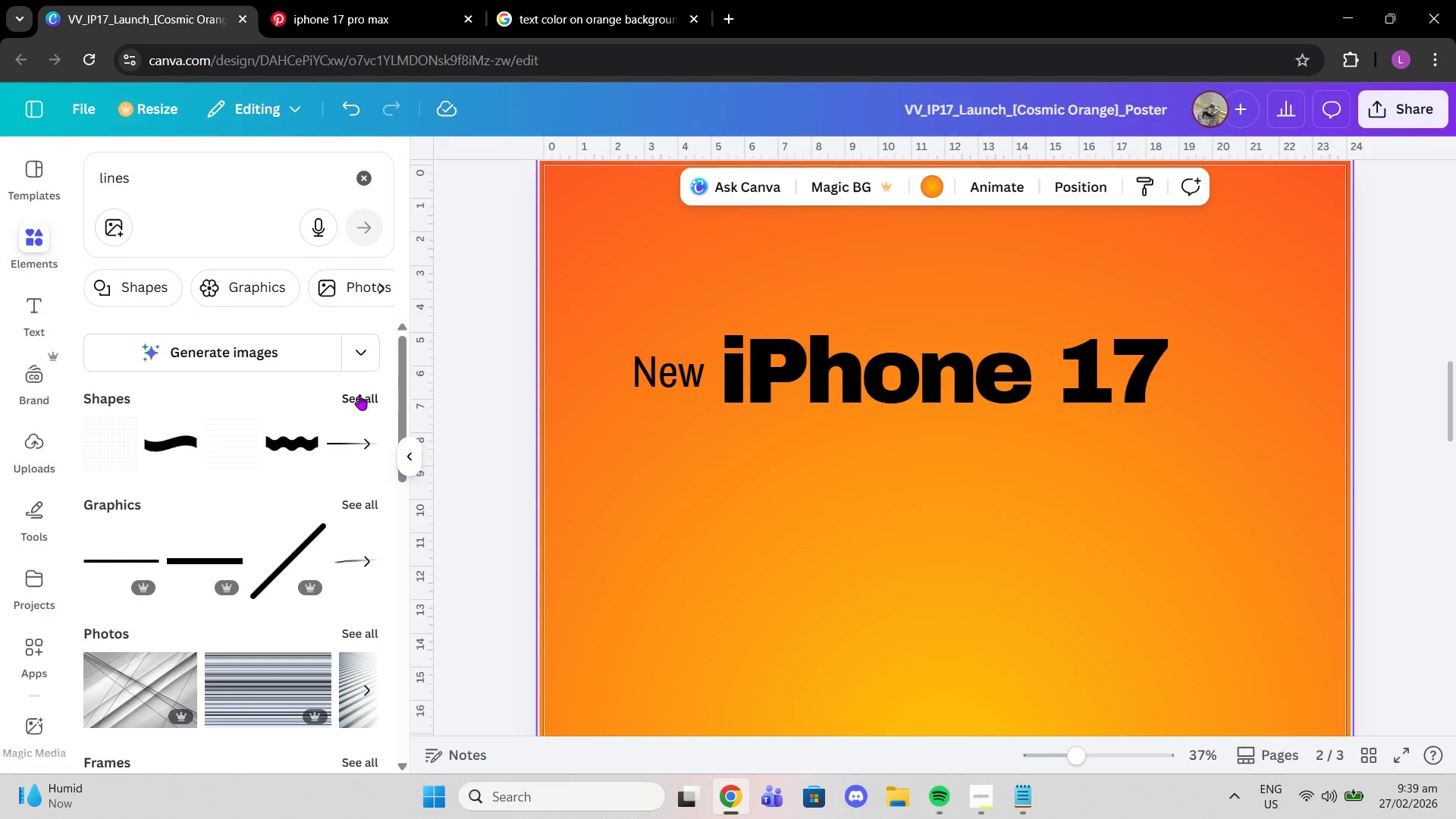 
wait(6.02)
 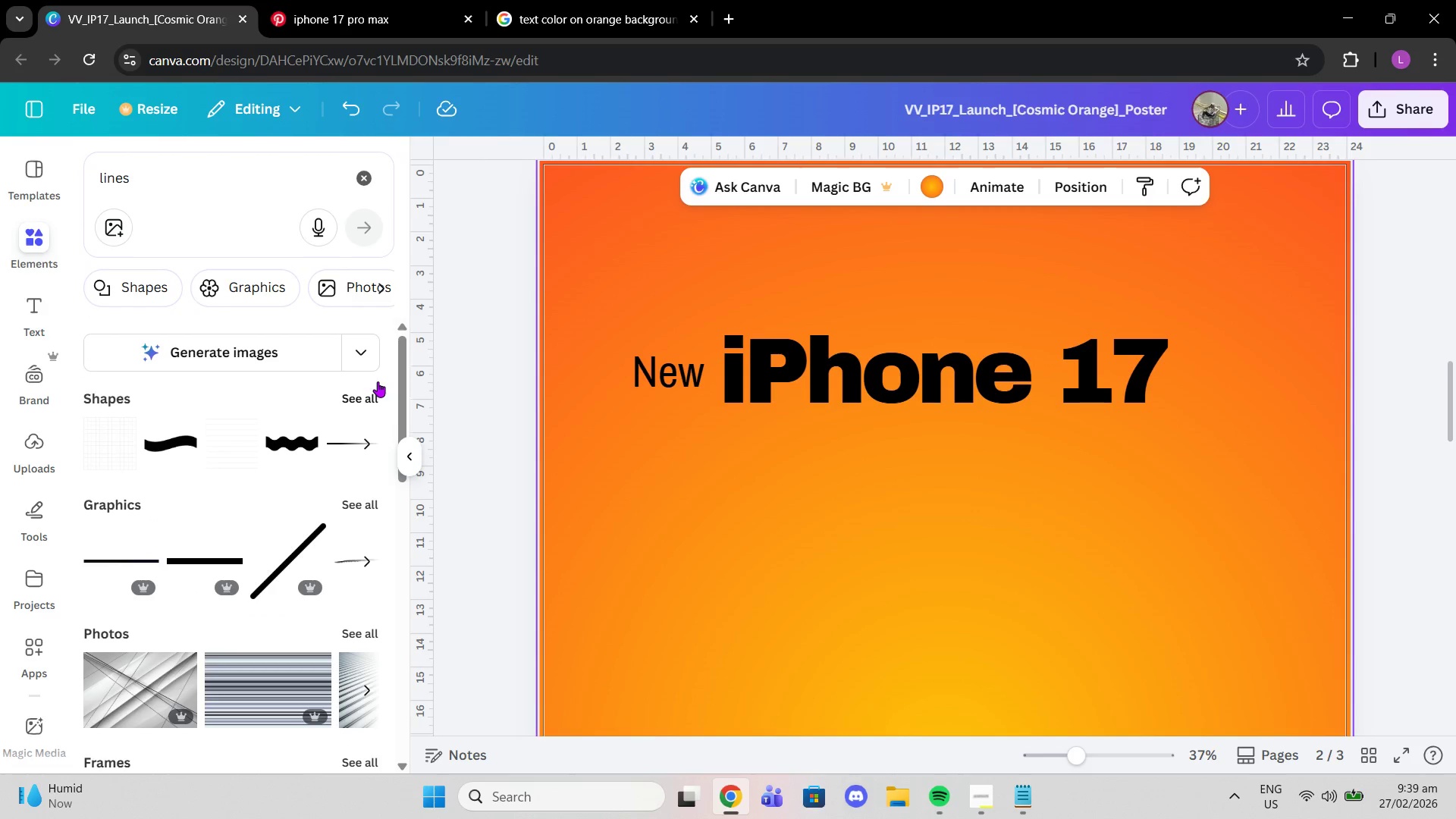 
left_click([359, 394])
 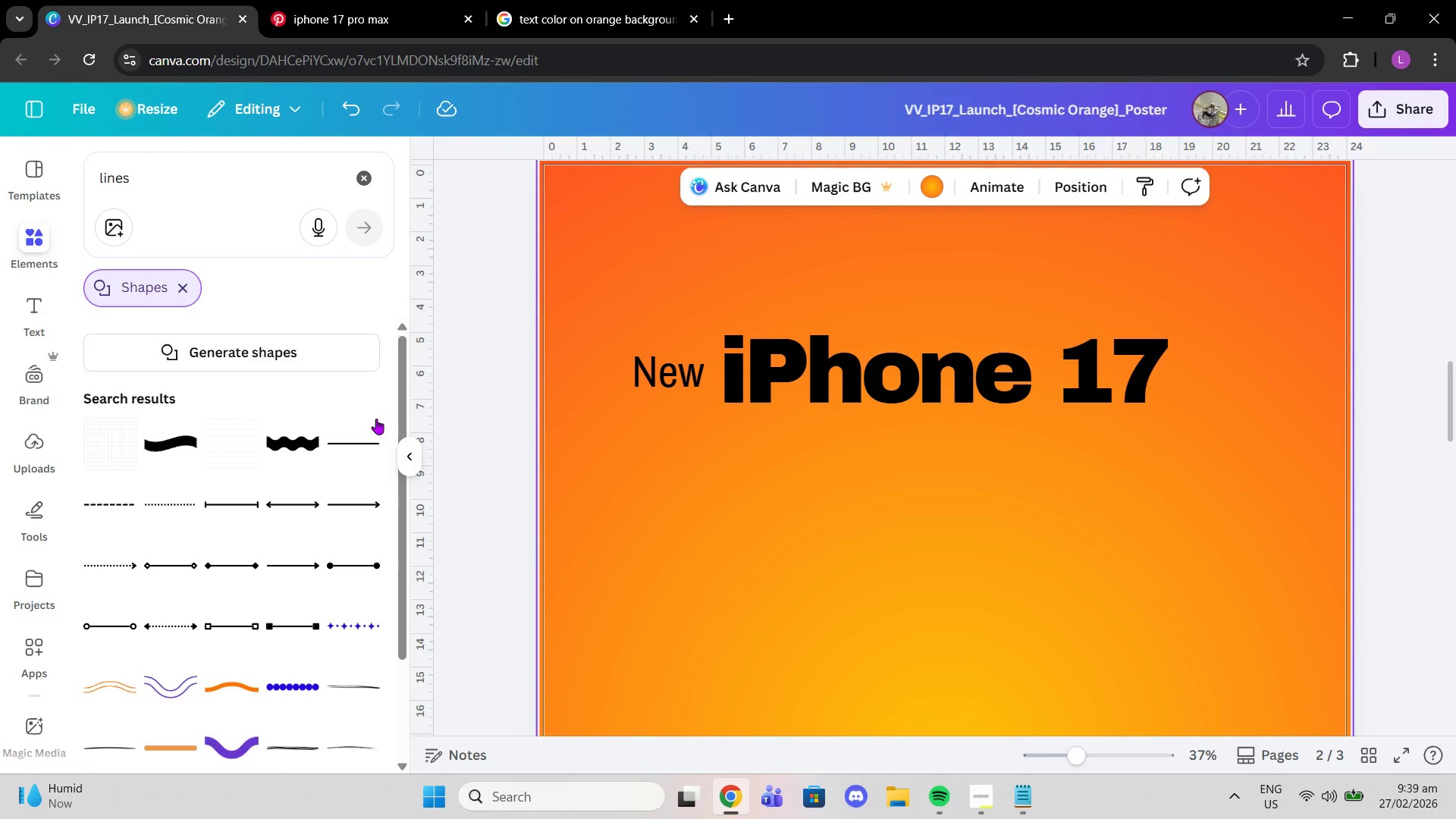 
wait(5.19)
 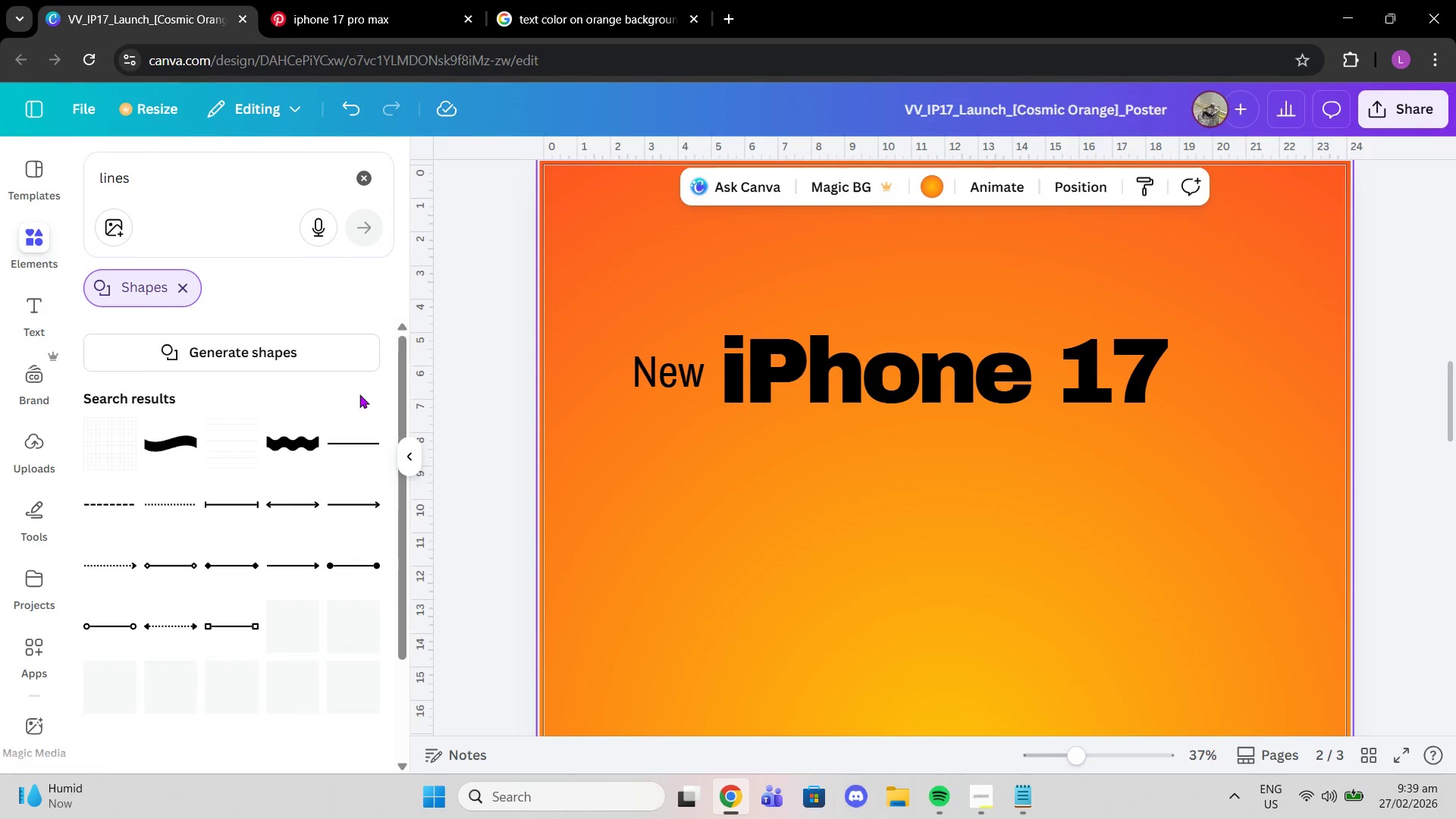 
left_click([364, 441])
 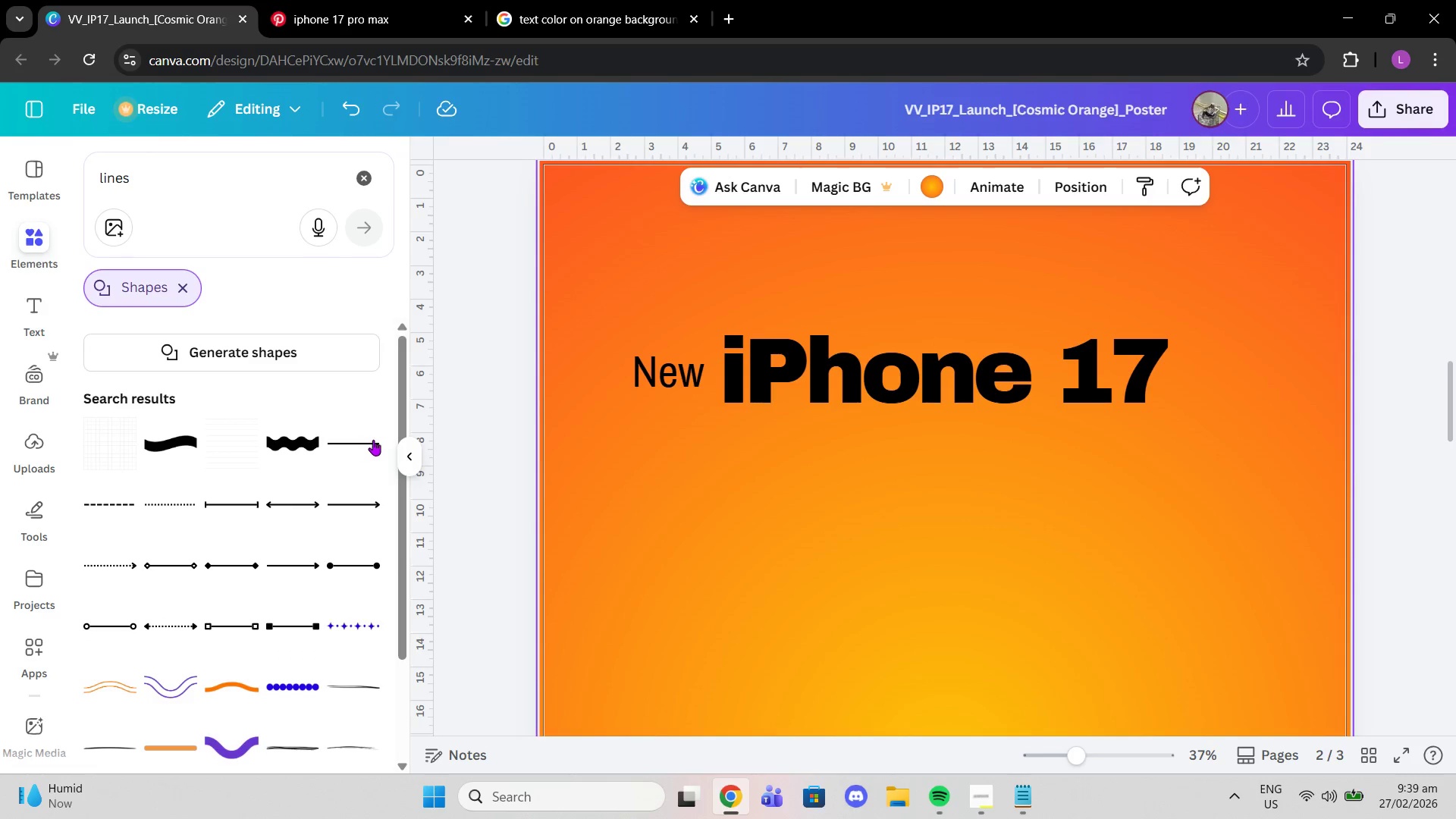 
scroll: coordinate [391, 496], scroll_direction: down, amount: 3.0
 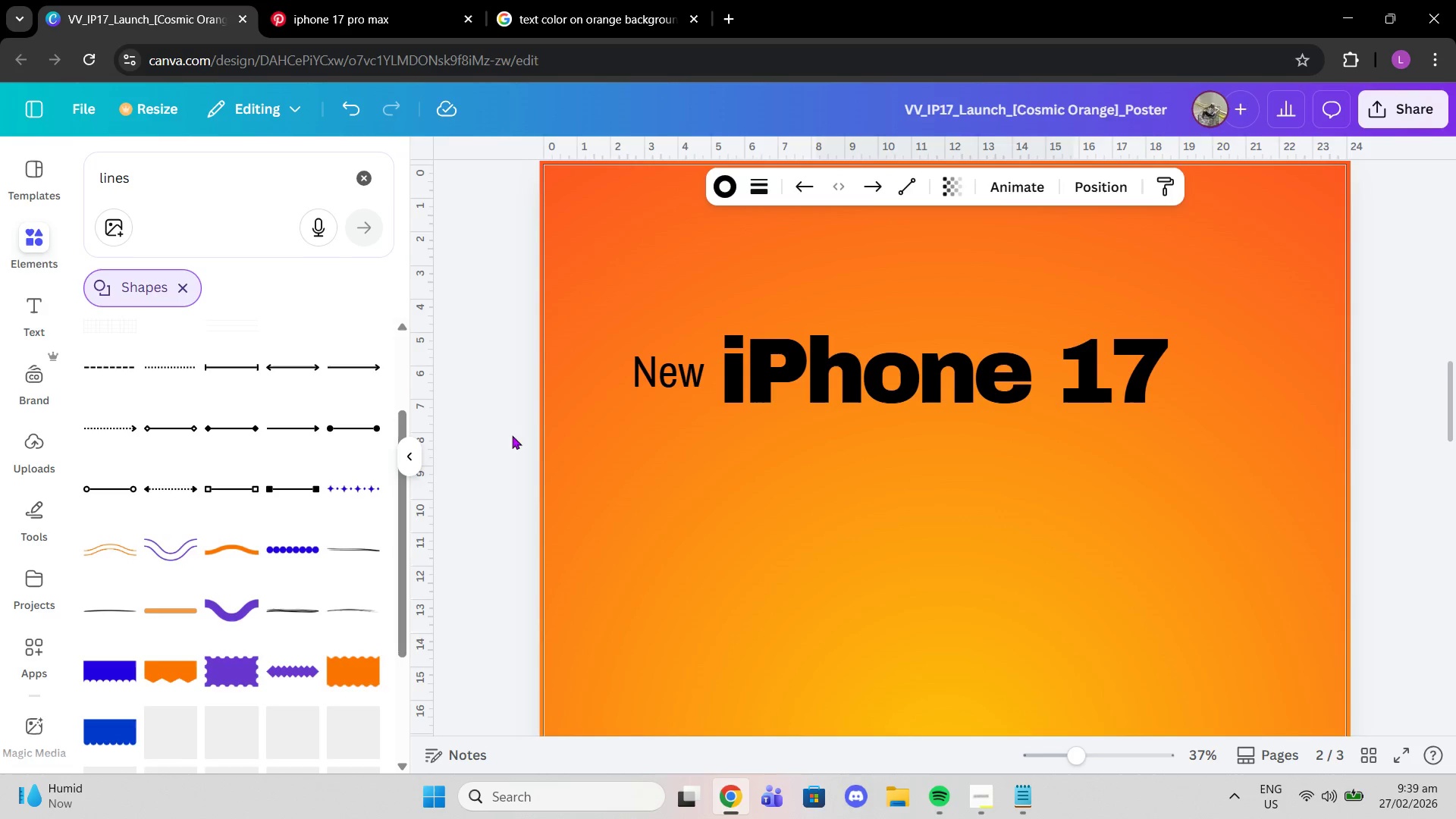 
scroll: coordinate [812, 394], scroll_direction: none, amount: 0.0
 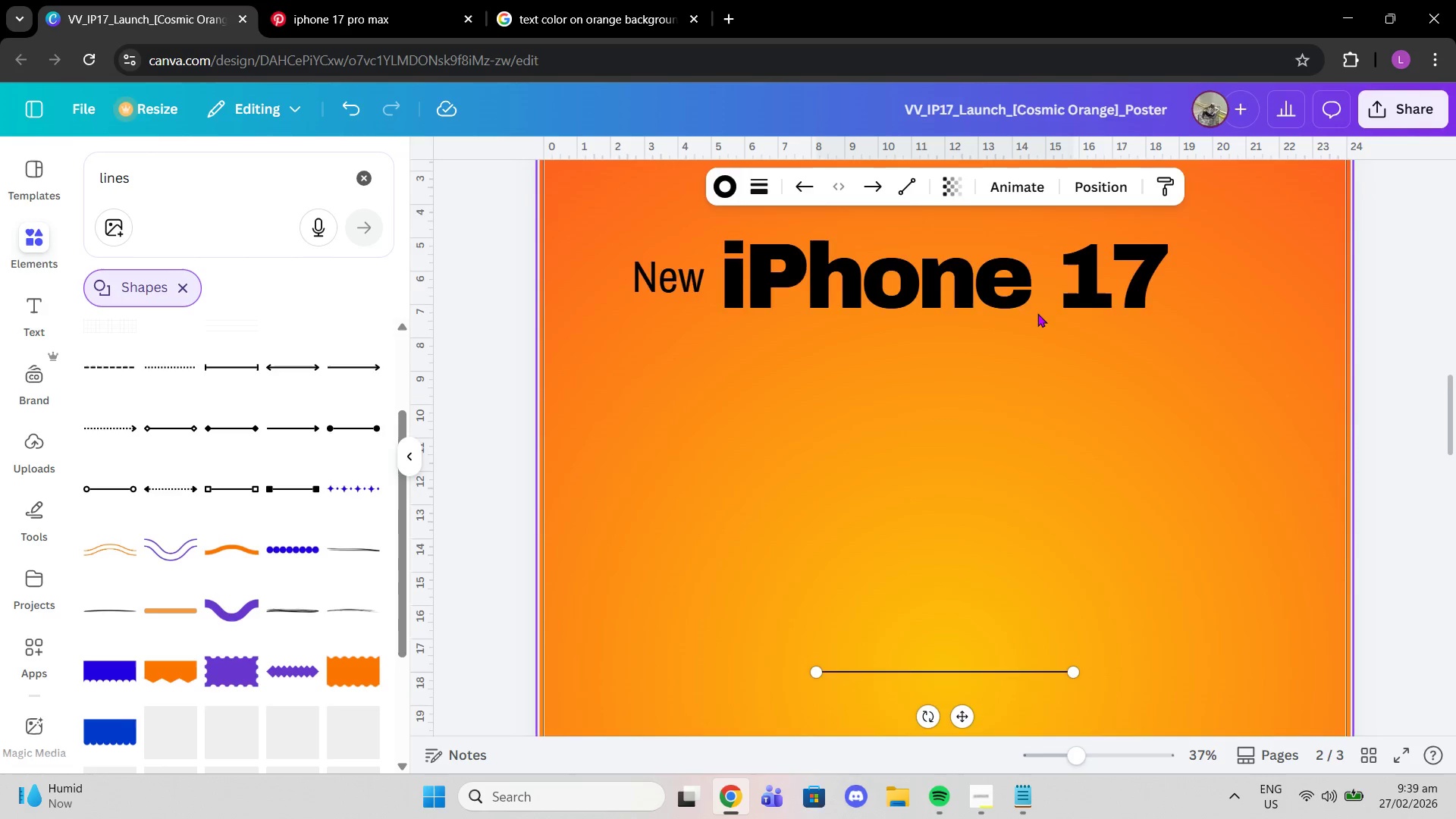 
scroll: coordinate [1037, 313], scroll_direction: up, amount: 1.0
 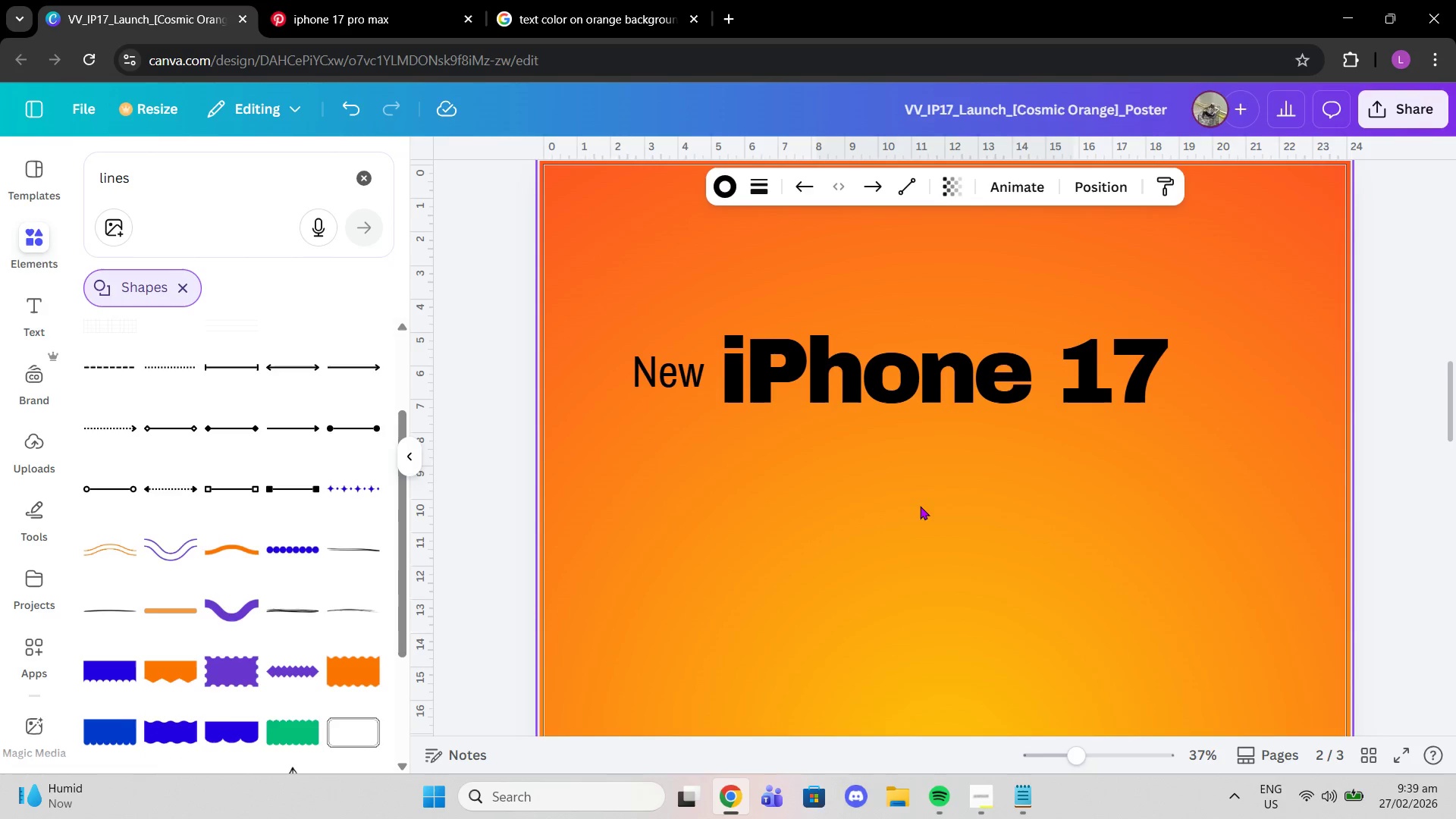 
scroll: coordinate [921, 504], scroll_direction: down, amount: 1.0
 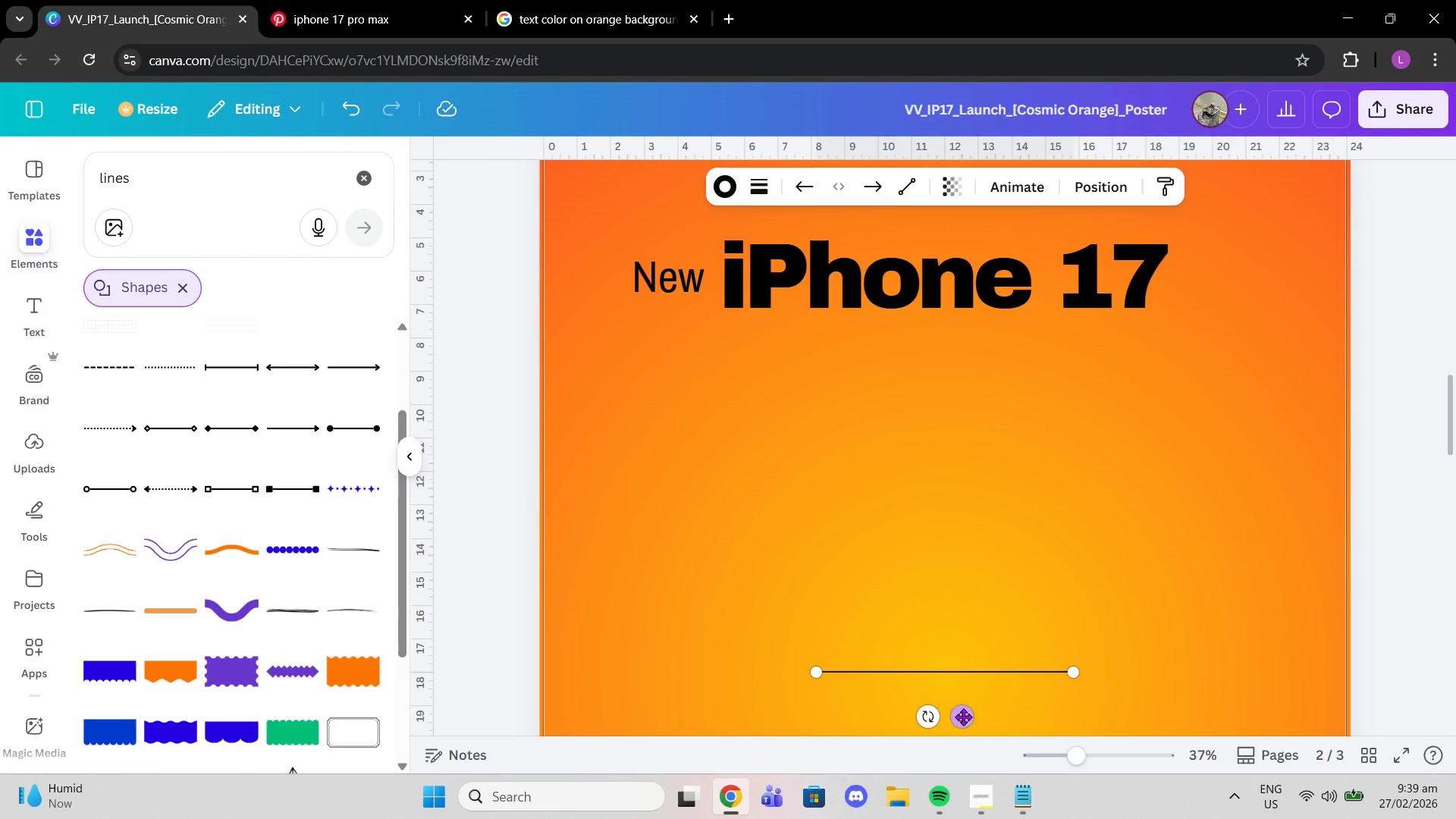 
left_click_drag(start_coordinate=[965, 720], to_coordinate=[733, 378])
 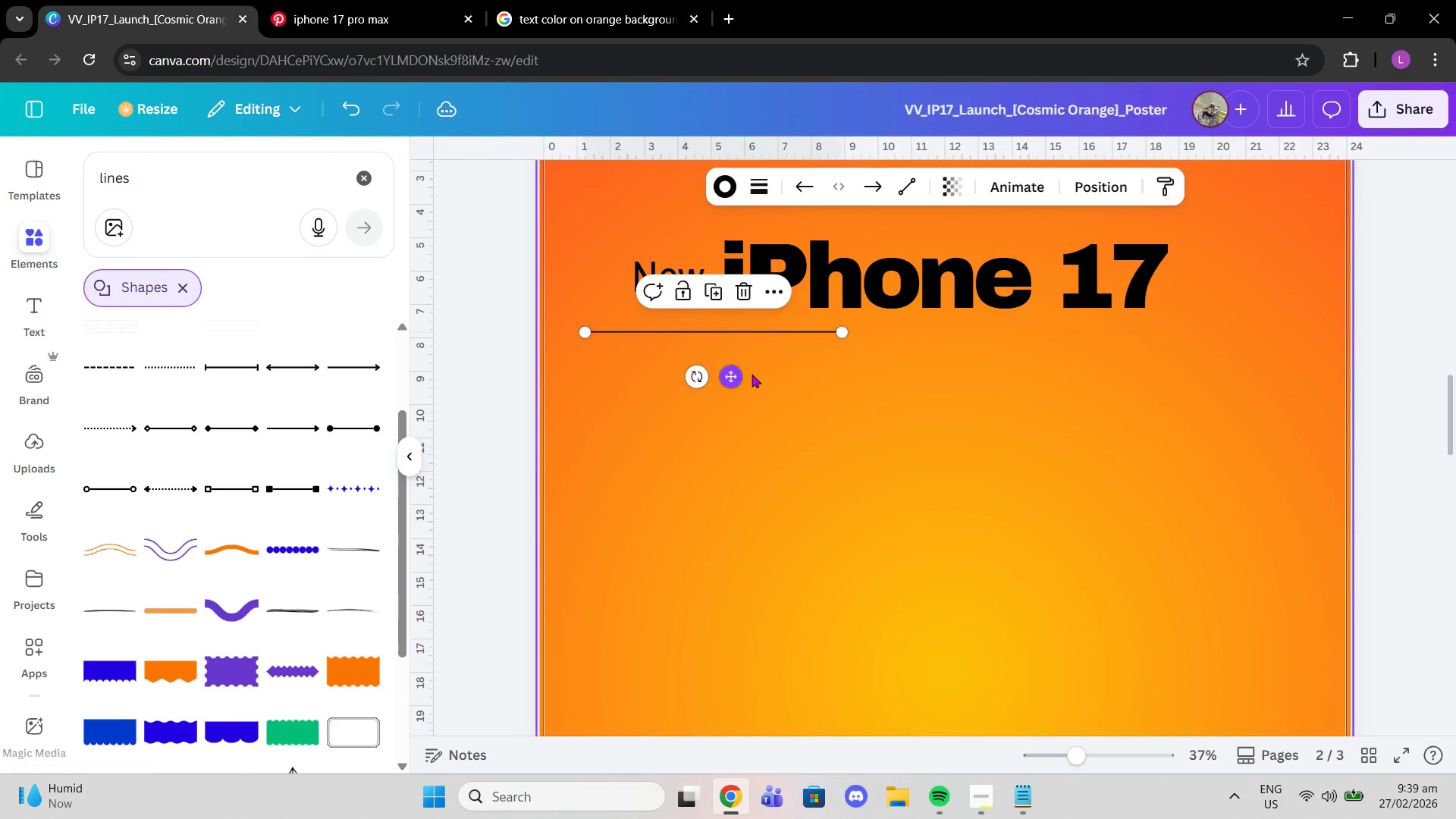 
scroll: coordinate [752, 374], scroll_direction: up, amount: 1.0
 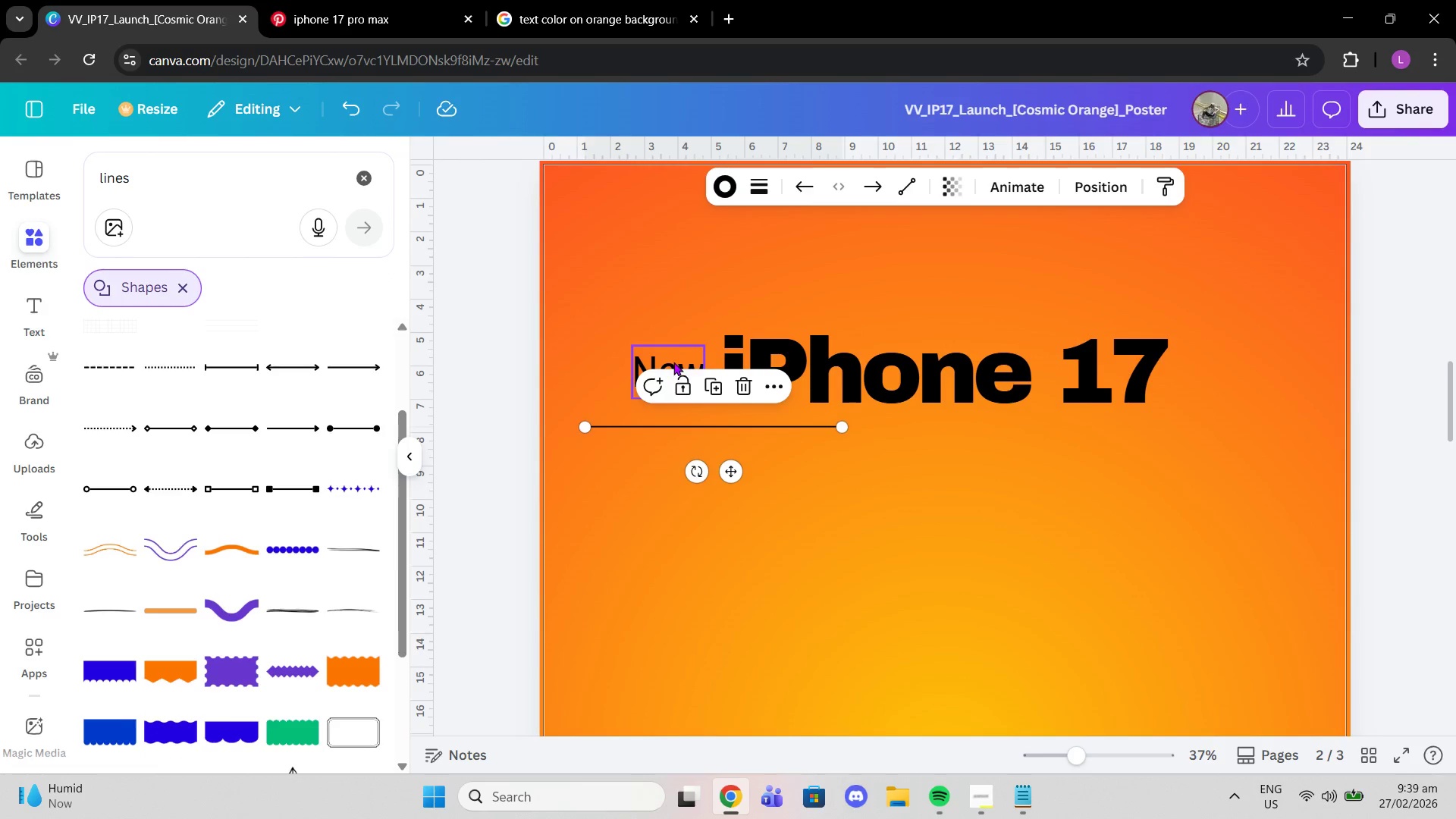 
left_click_drag(start_coordinate=[673, 362], to_coordinate=[665, 362])
 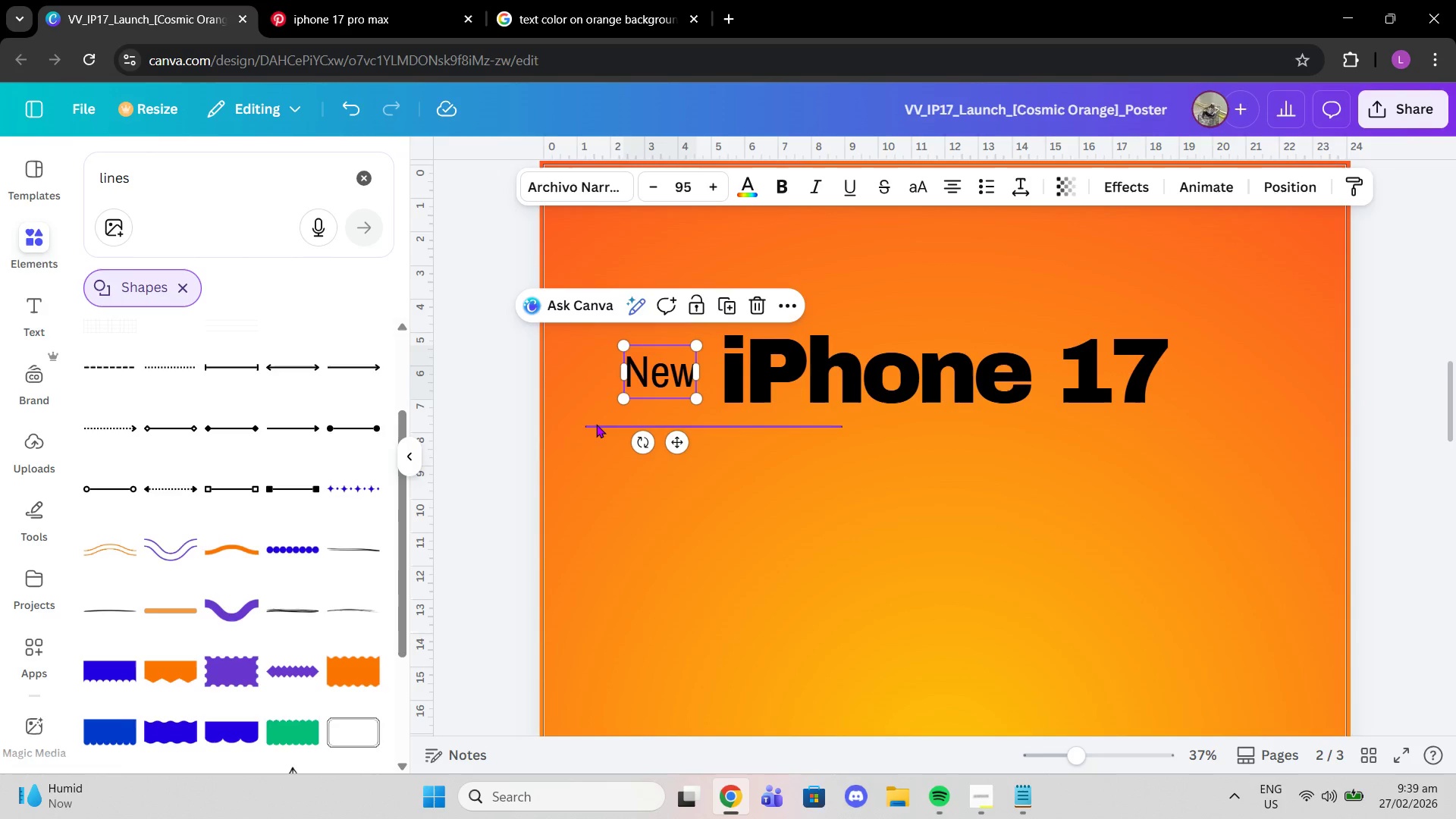 
left_click([596, 424])
 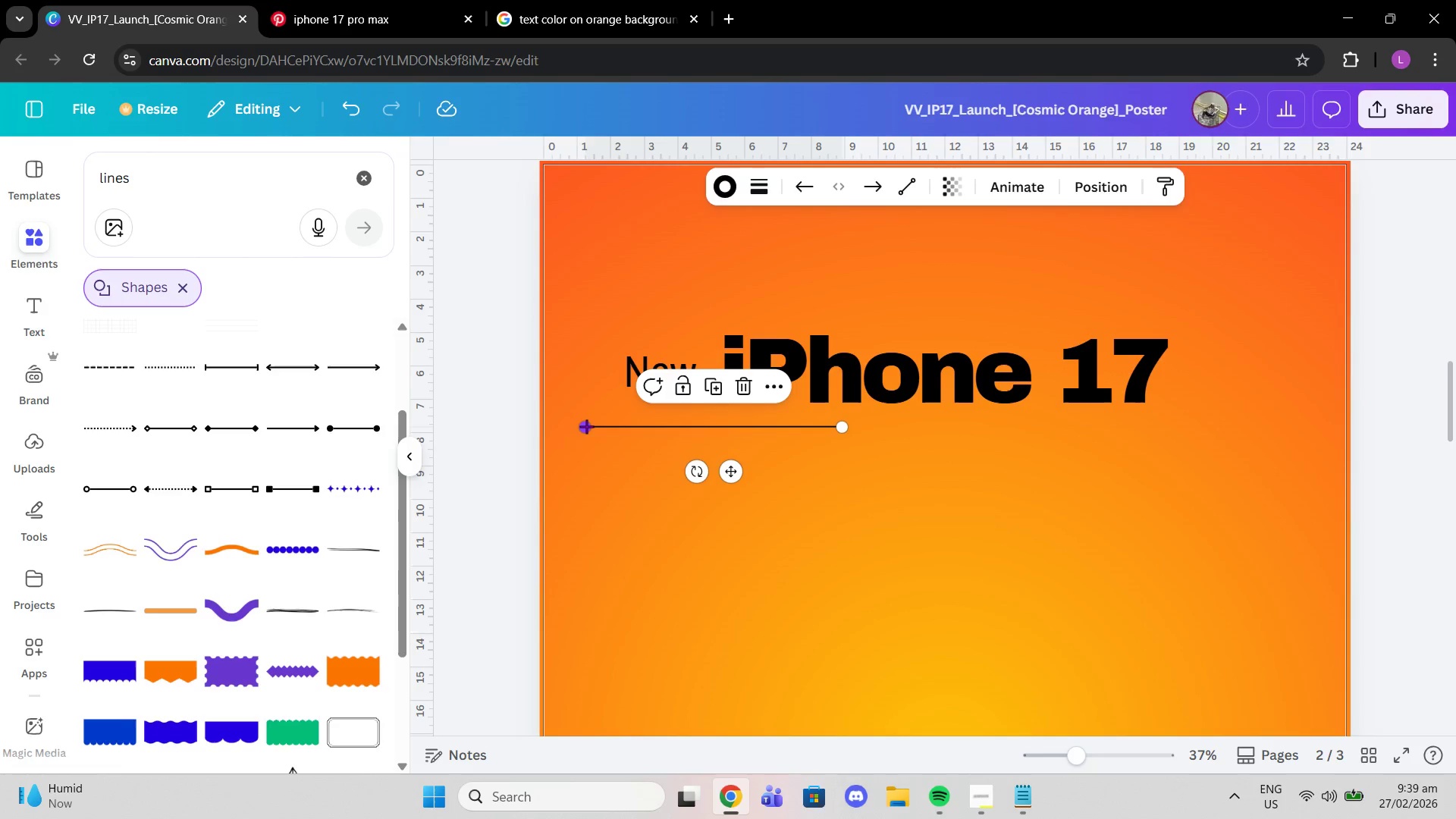 
left_click_drag(start_coordinate=[586, 426], to_coordinate=[706, 331])
 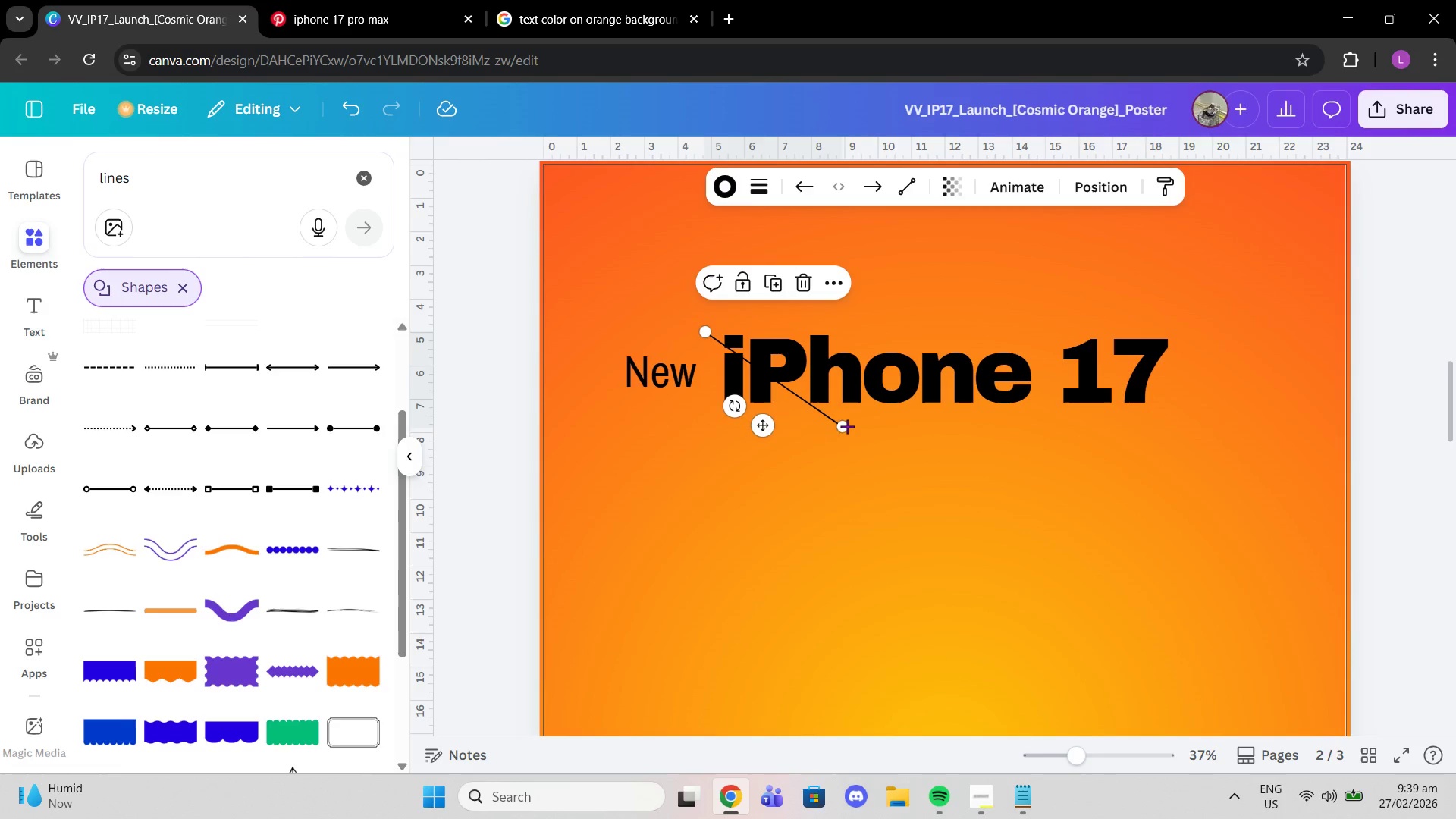 
left_click_drag(start_coordinate=[846, 426], to_coordinate=[709, 414])
 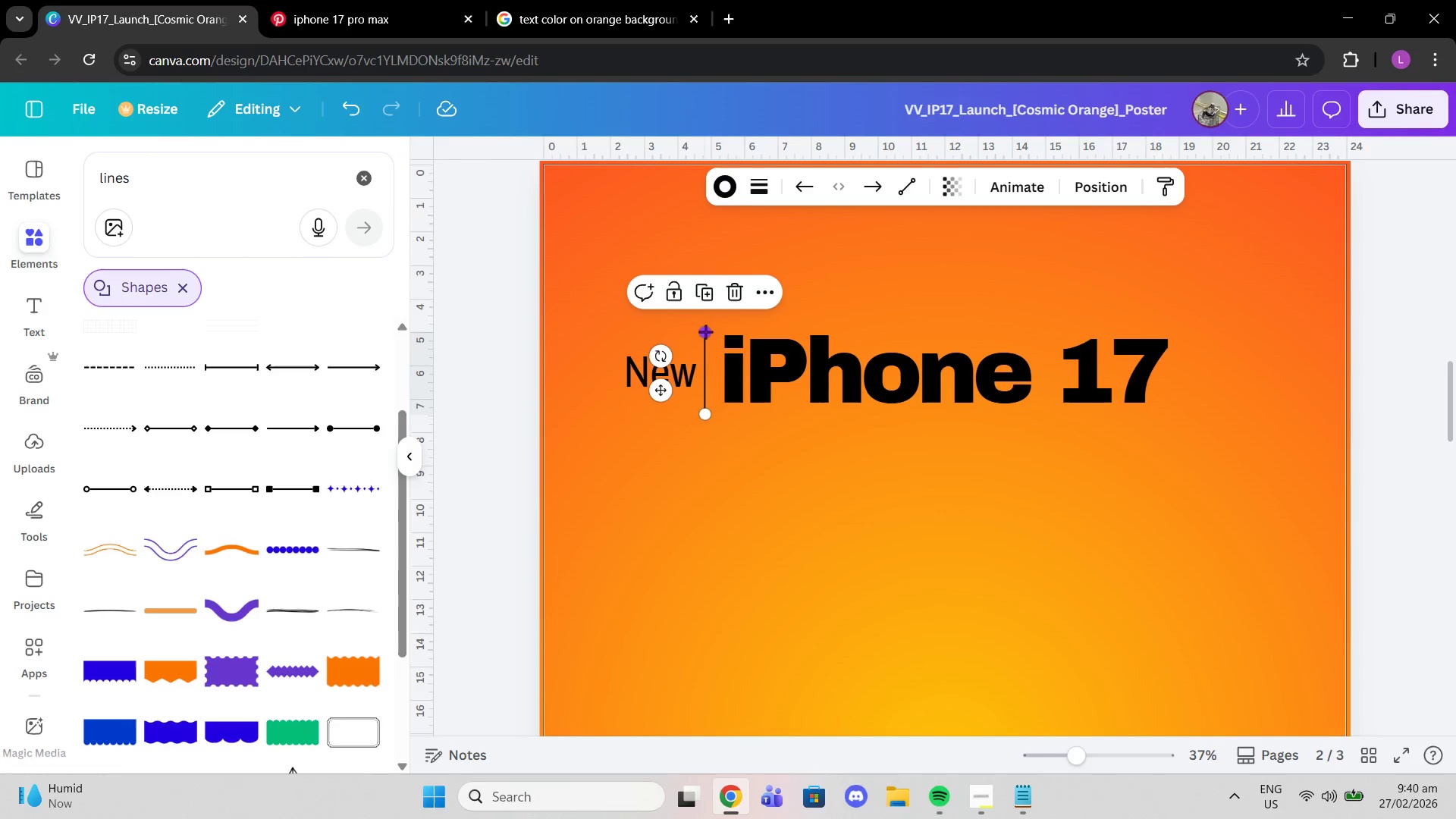 
left_click_drag(start_coordinate=[707, 331], to_coordinate=[707, 319])
 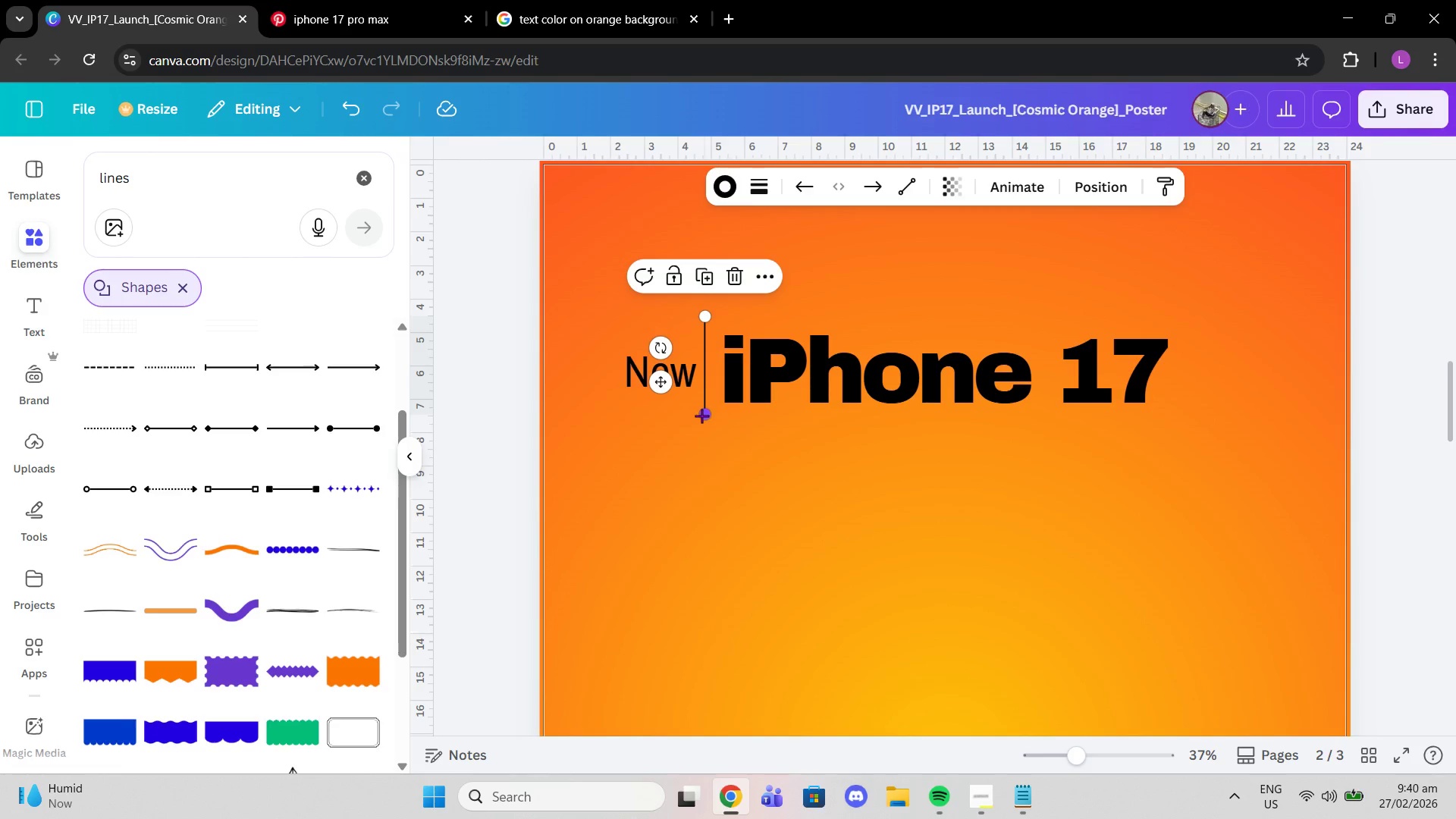 
left_click_drag(start_coordinate=[701, 416], to_coordinate=[703, 428])
 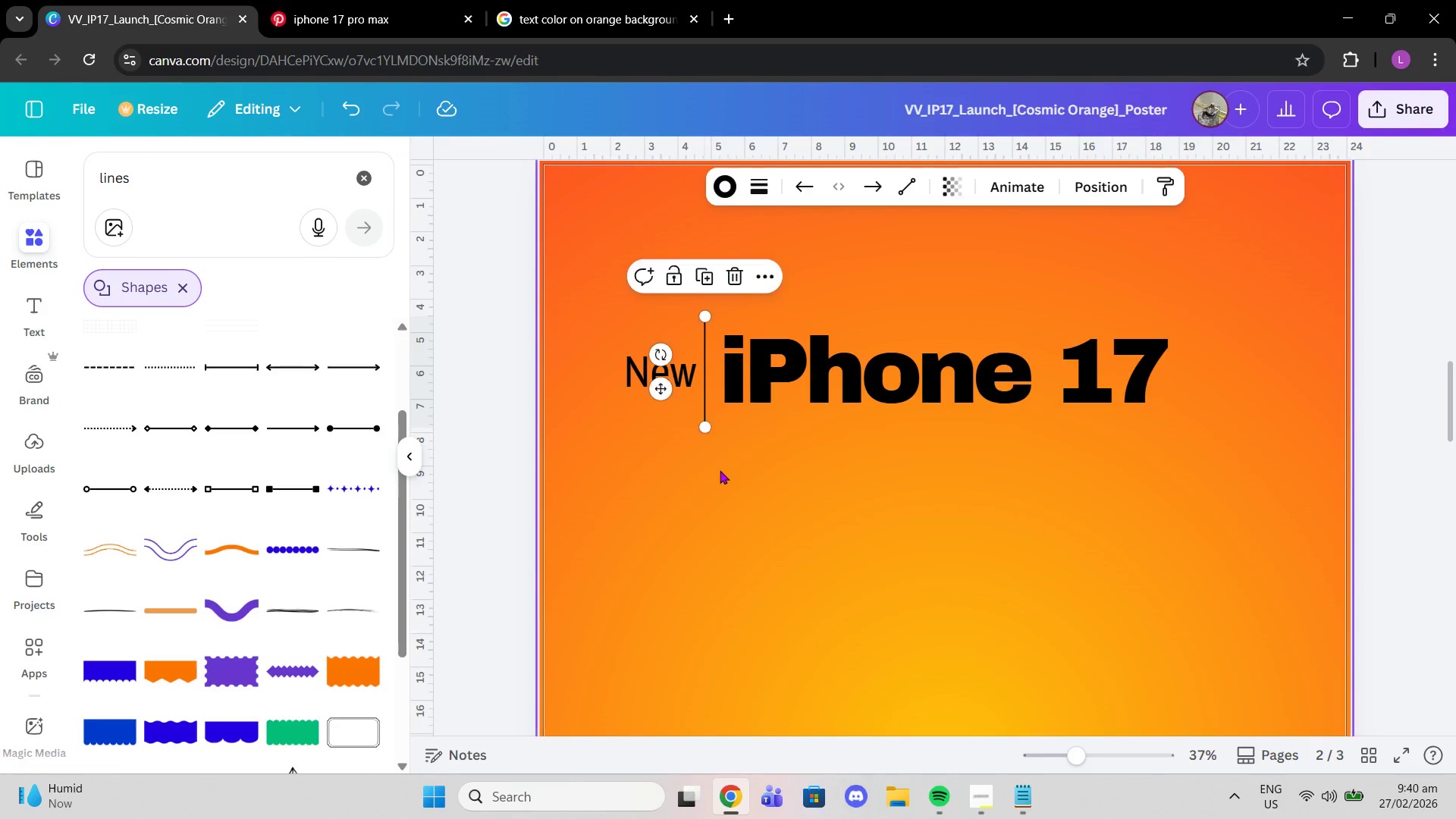 
left_click([720, 470])
 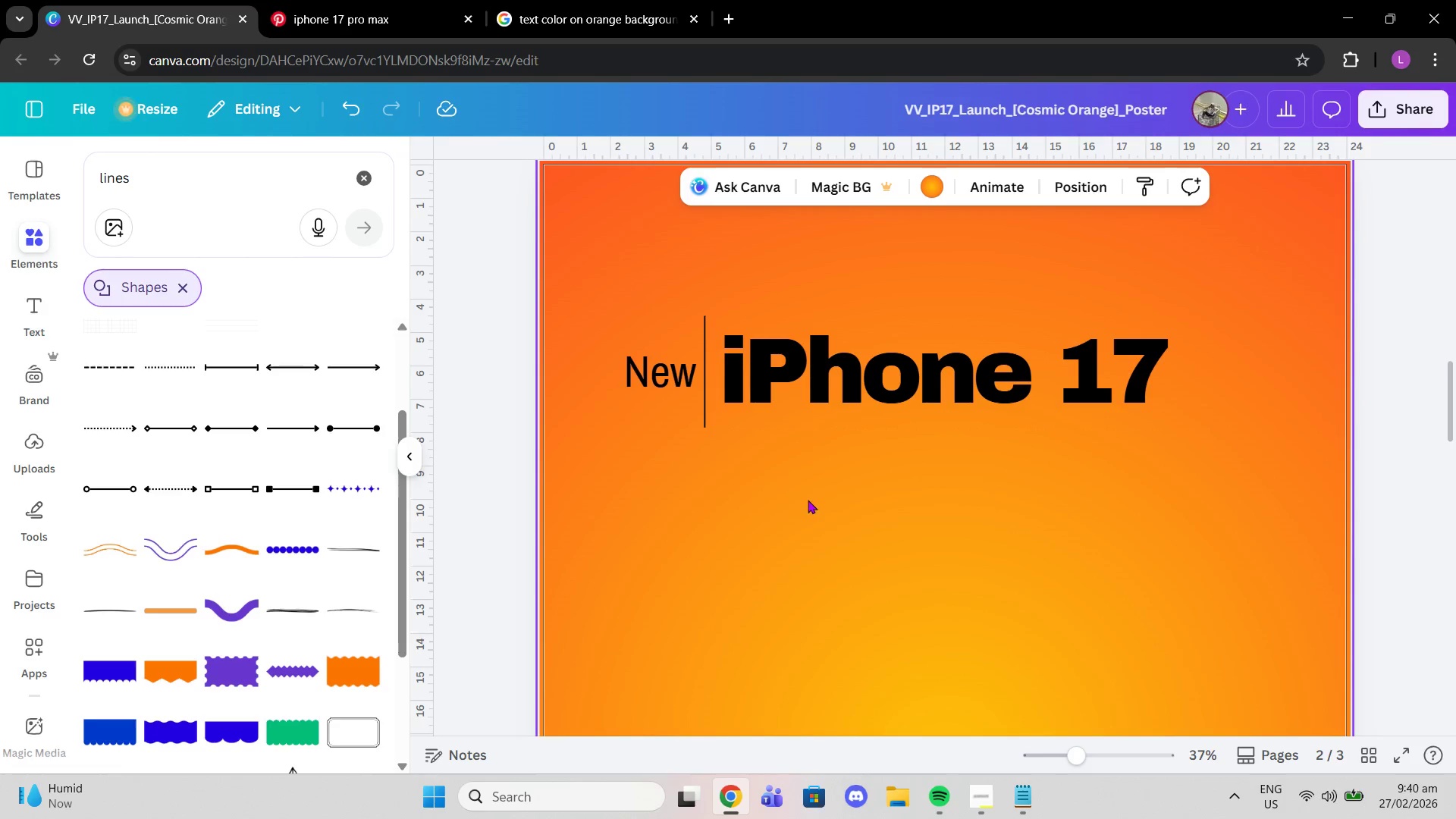 
left_click([808, 500])
 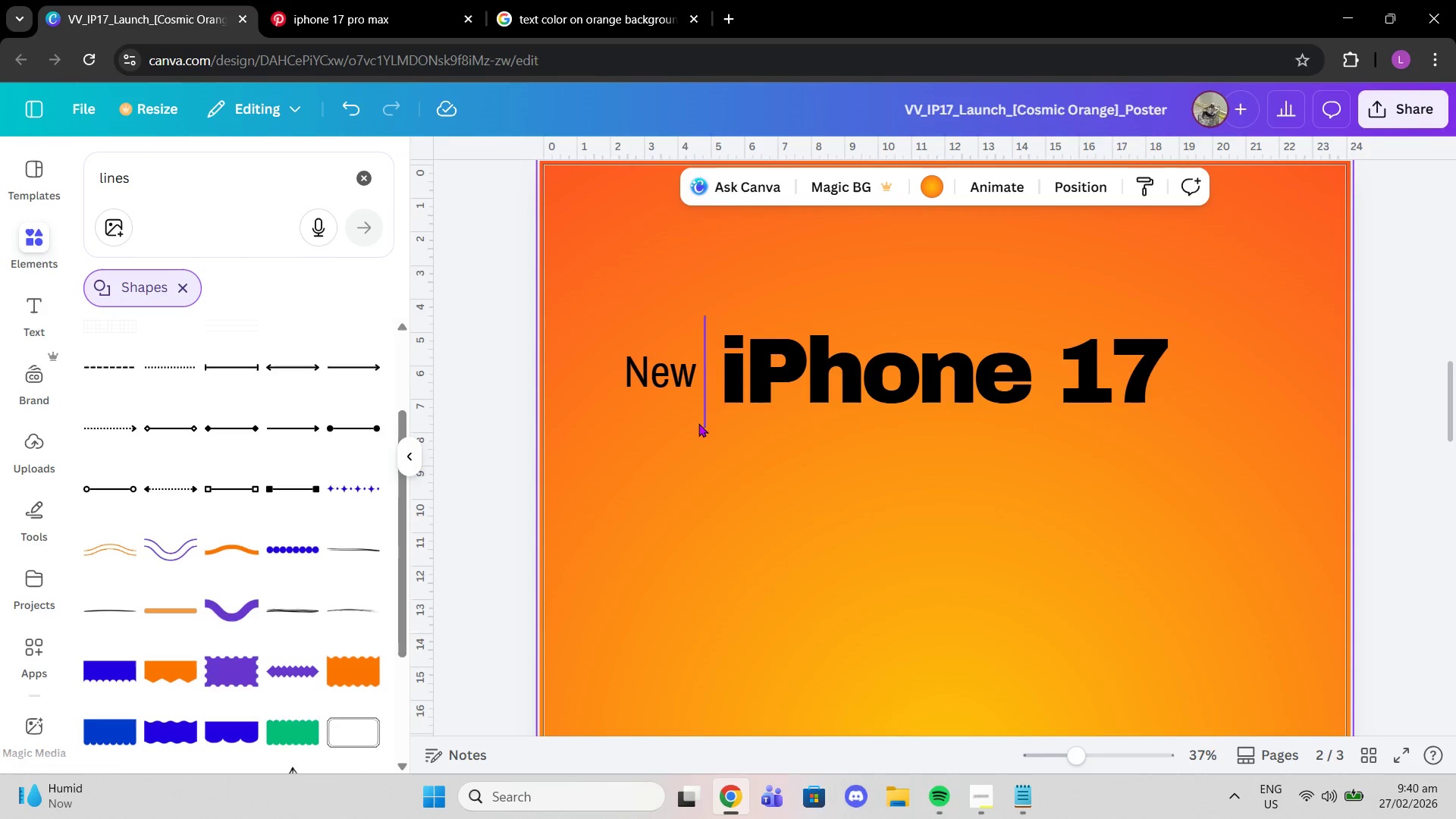 
left_click([699, 421])
 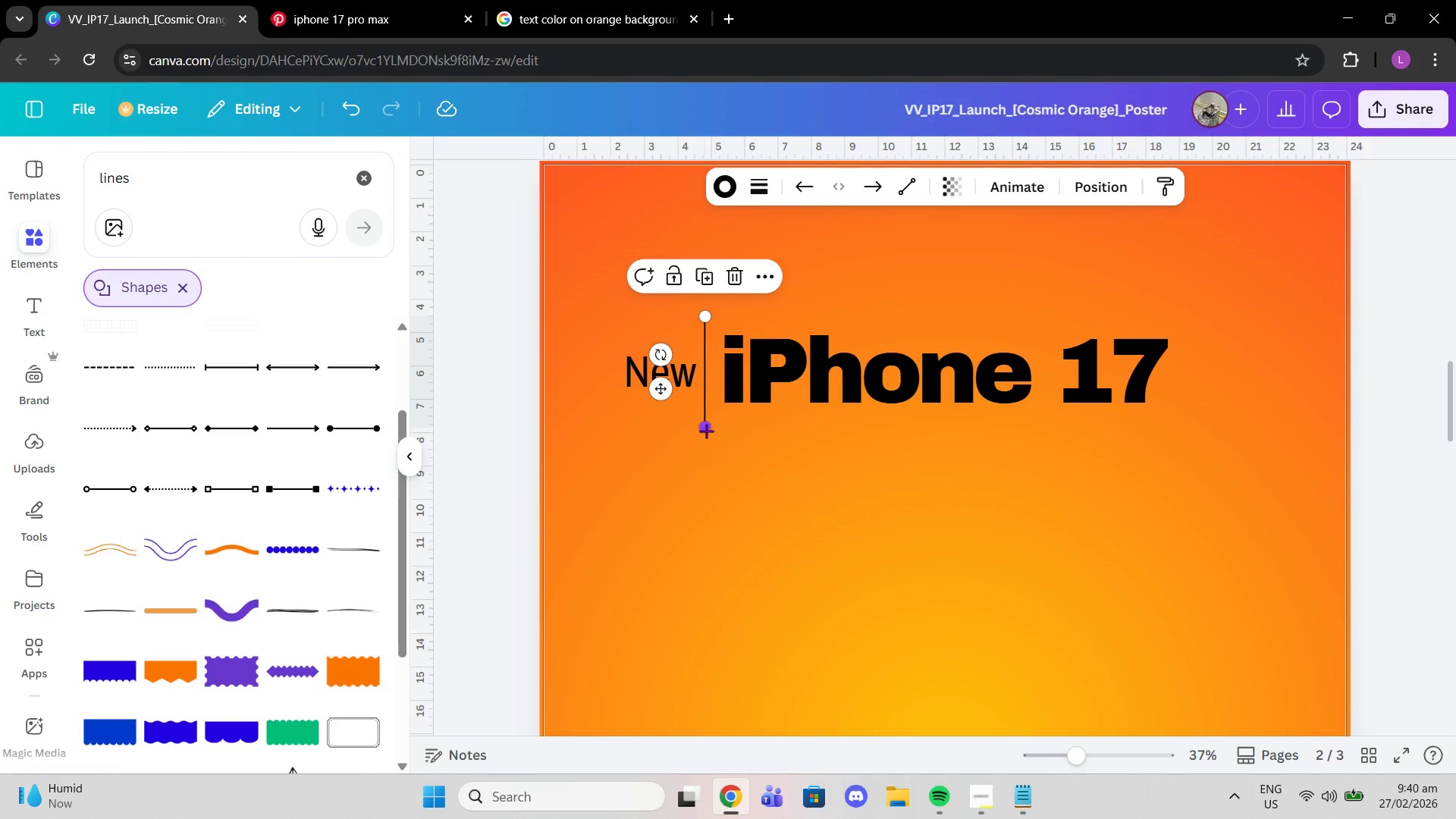 
left_click_drag(start_coordinate=[706, 431], to_coordinate=[707, 400])
 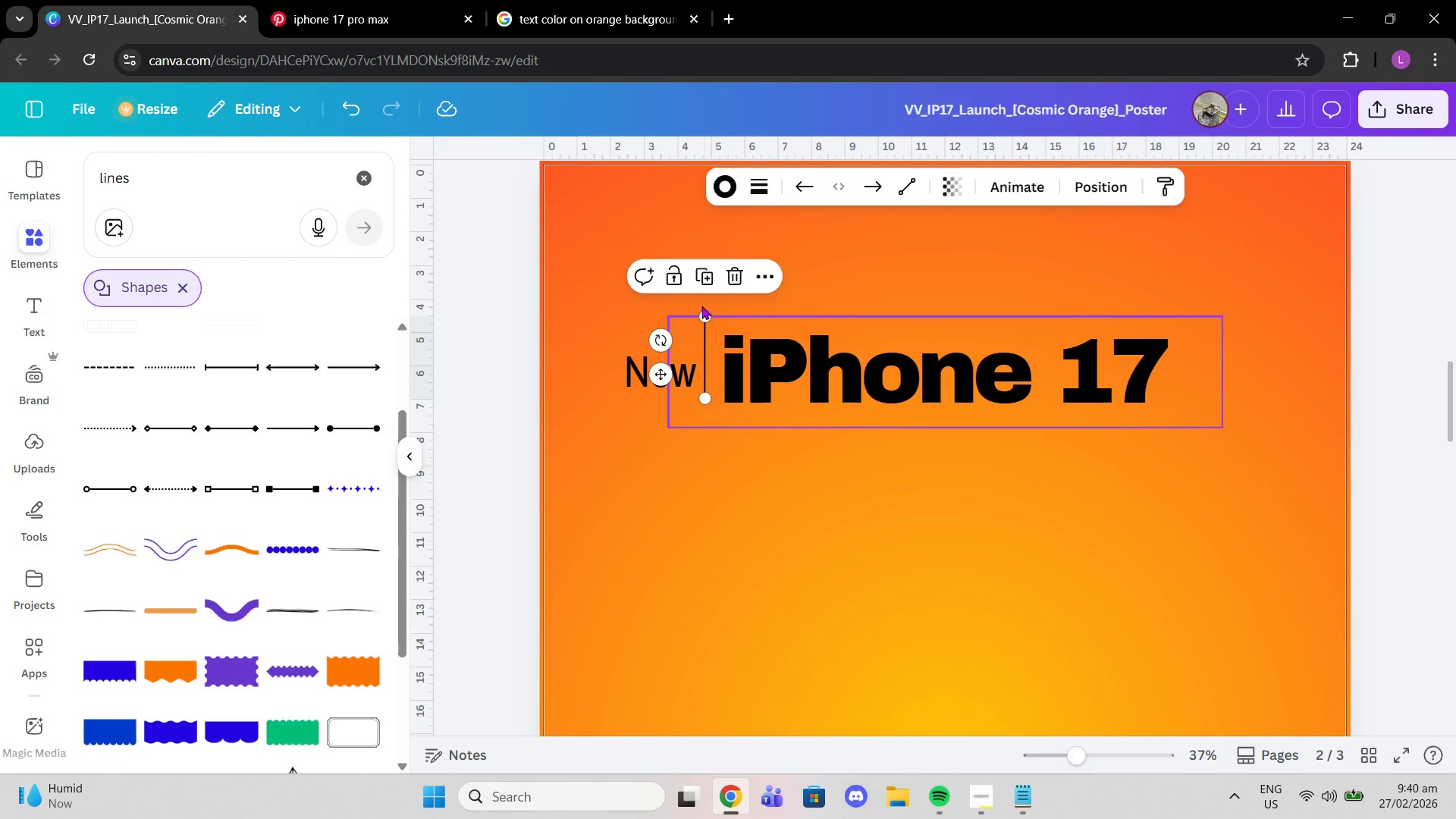 
left_click_drag(start_coordinate=[701, 306], to_coordinate=[701, 311])
 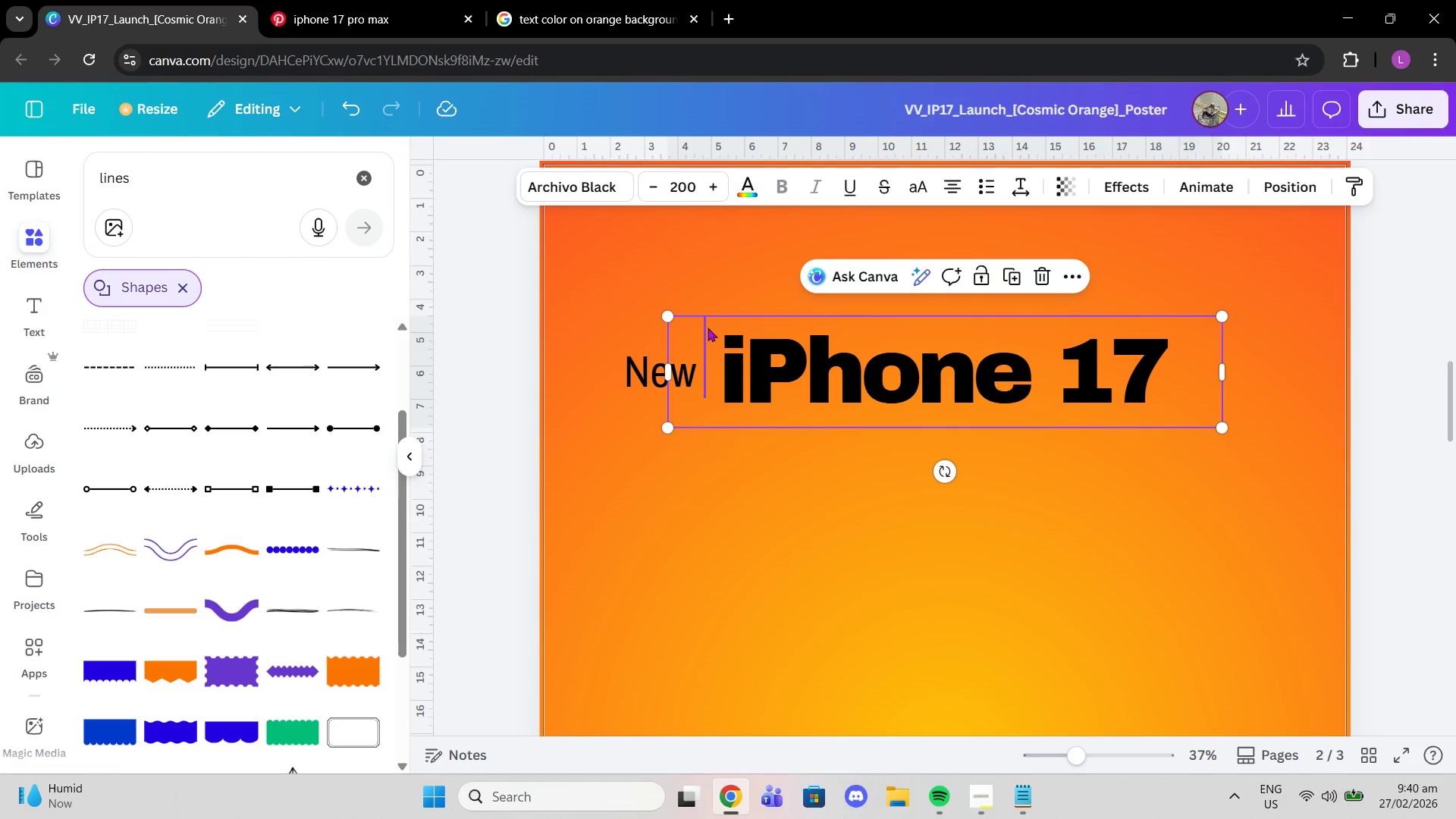 
left_click([708, 328])
 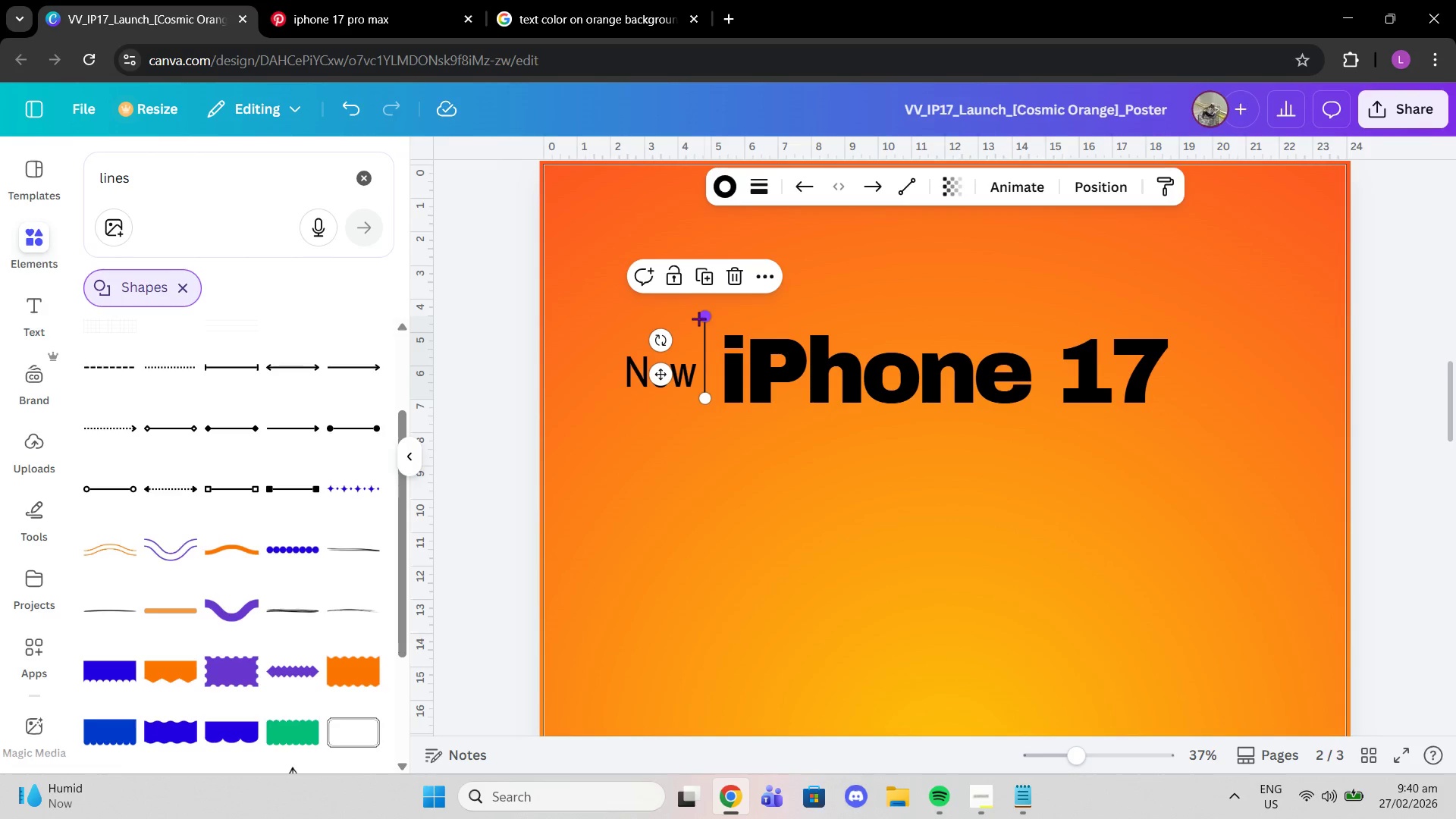 
left_click_drag(start_coordinate=[698, 318], to_coordinate=[698, 344])
 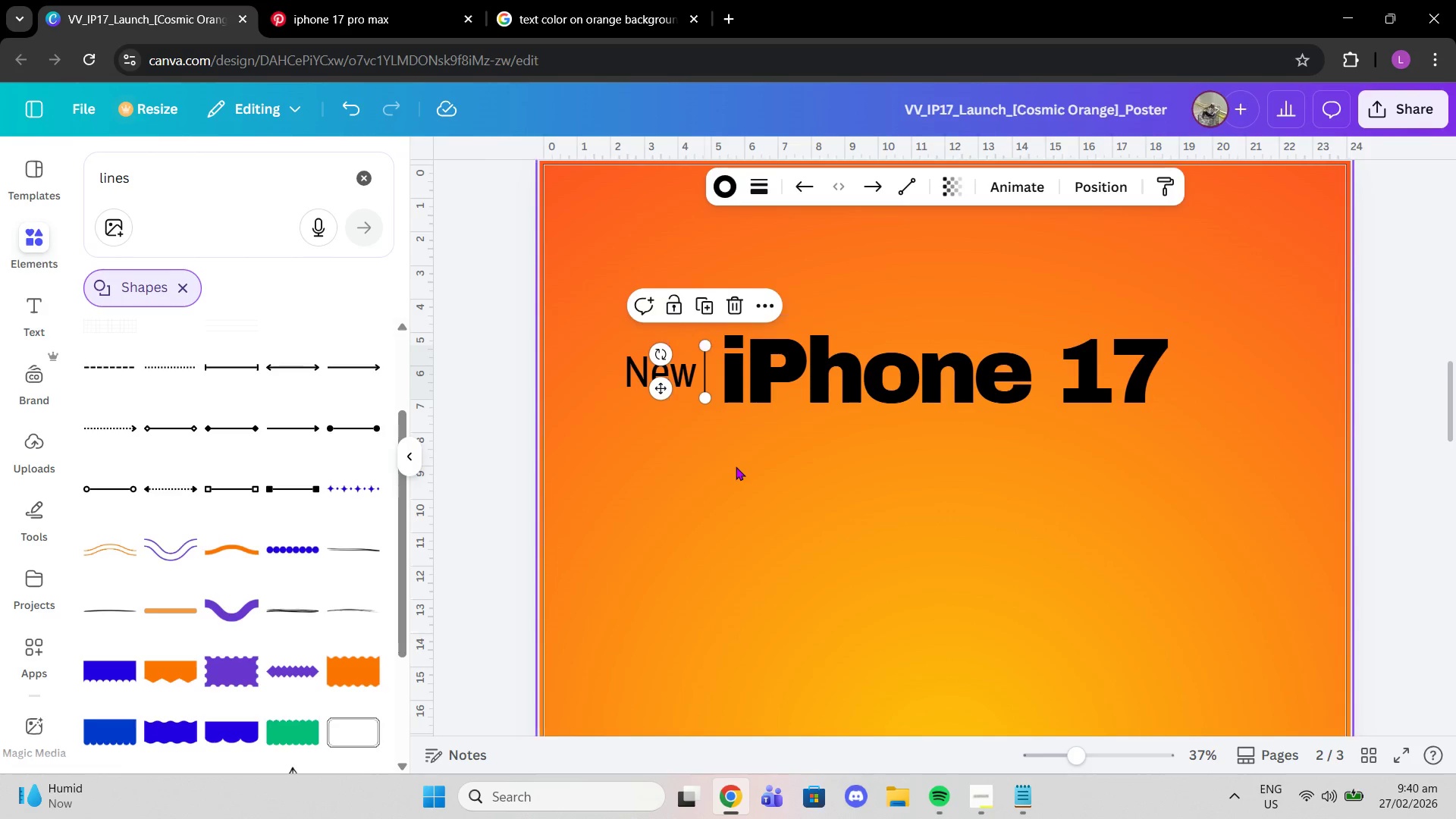 
left_click([736, 466])
 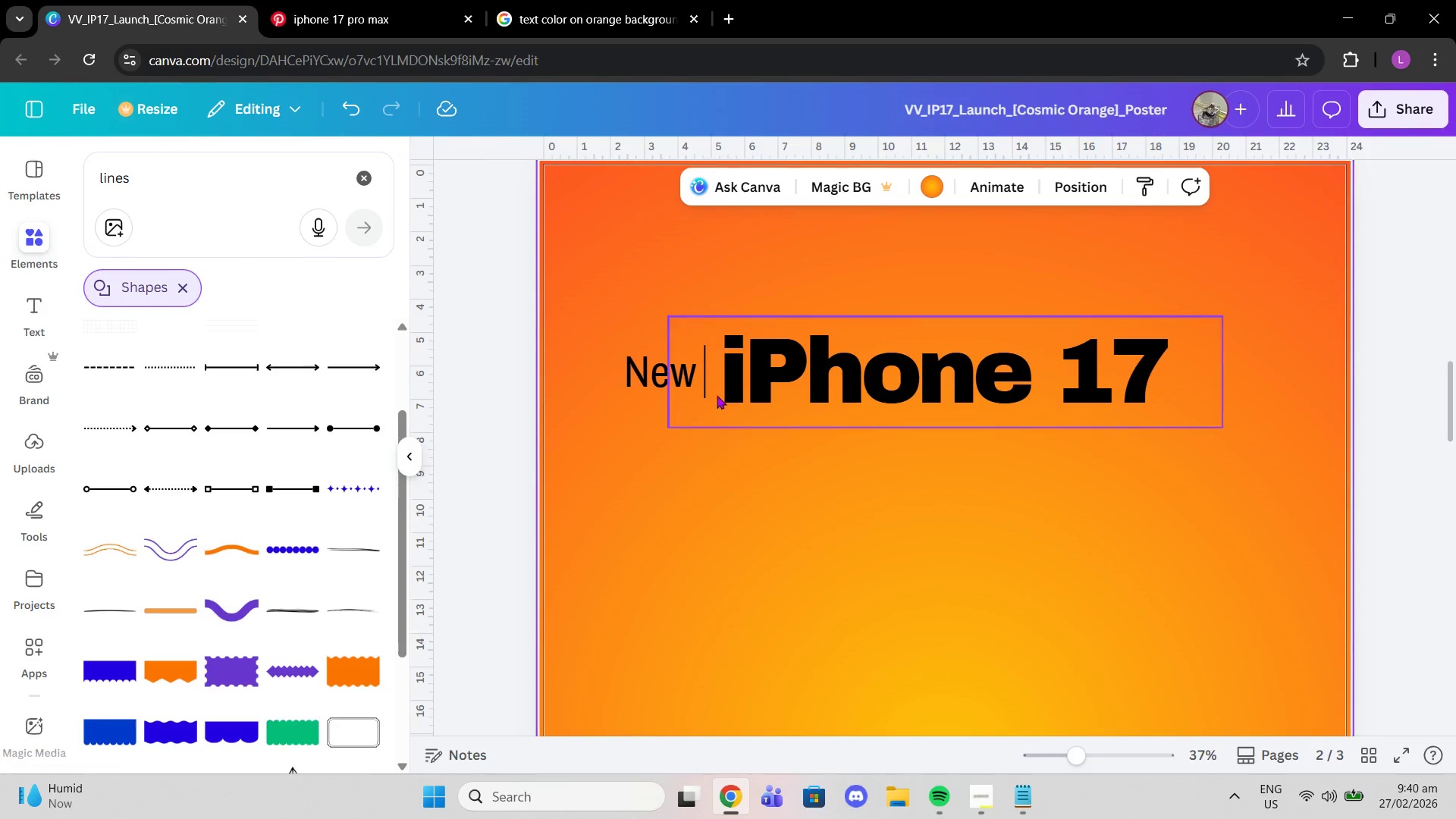 
left_click([708, 388])
 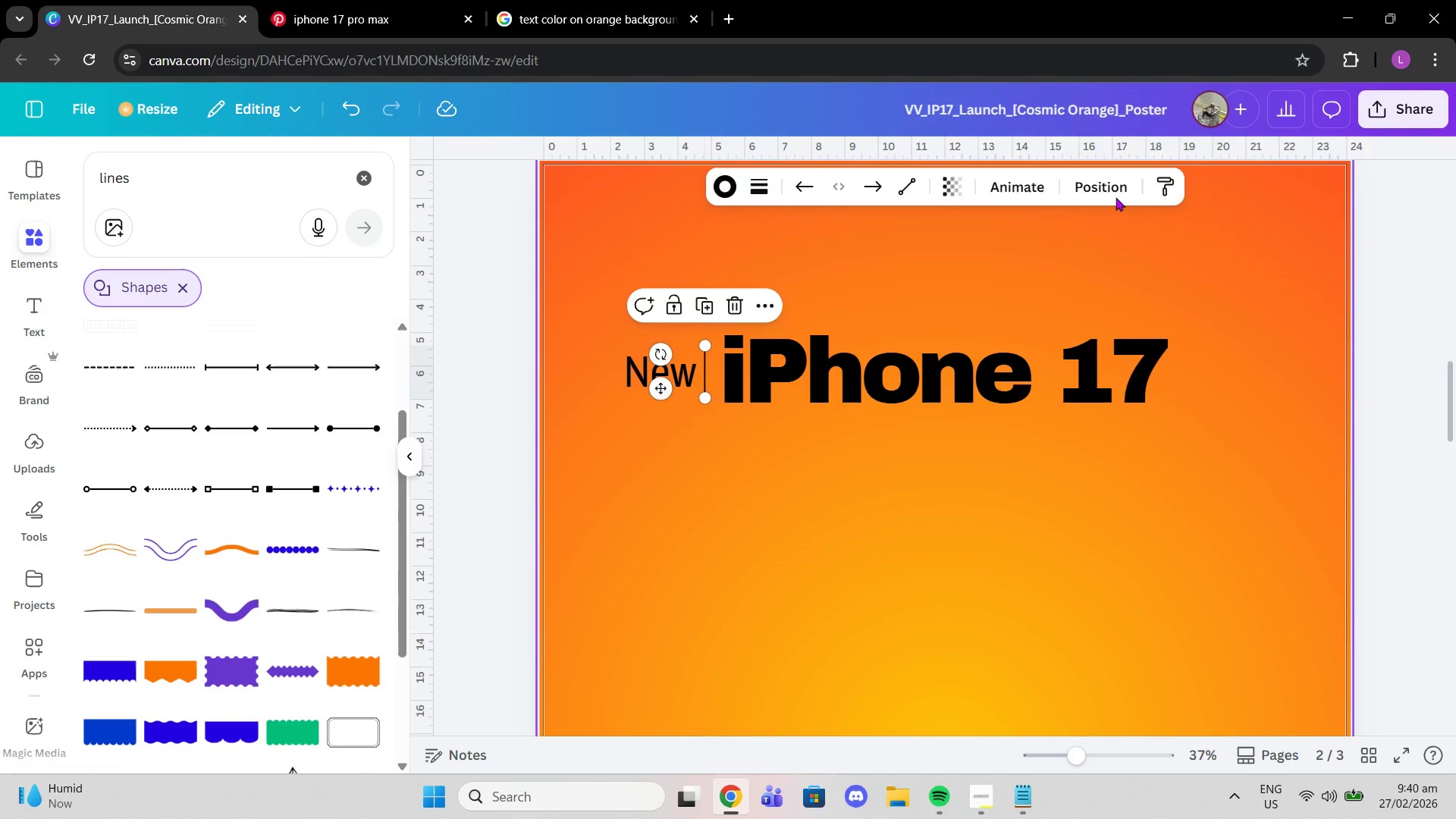 
left_click([1089, 189])
 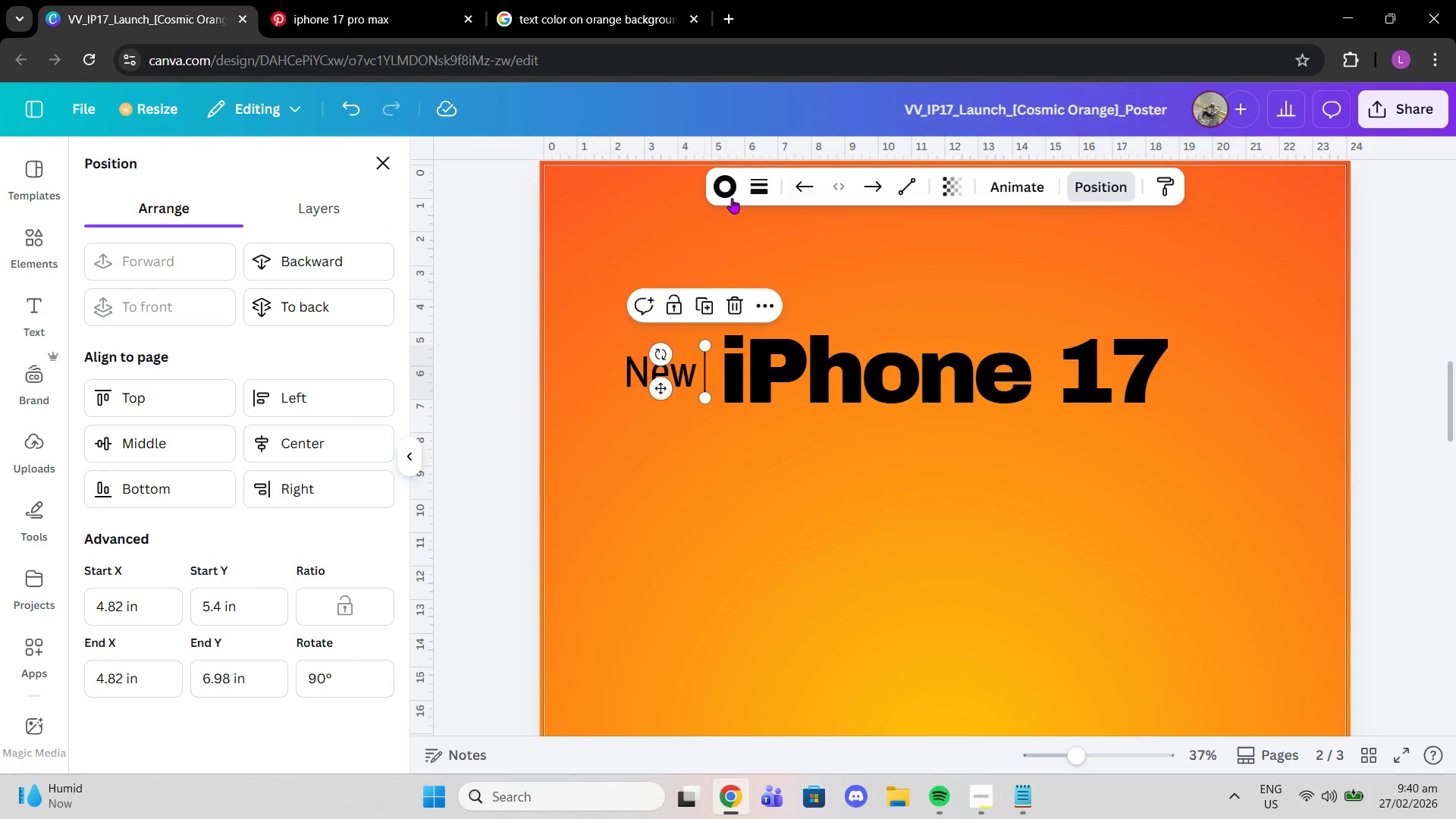 
left_click([748, 196])
 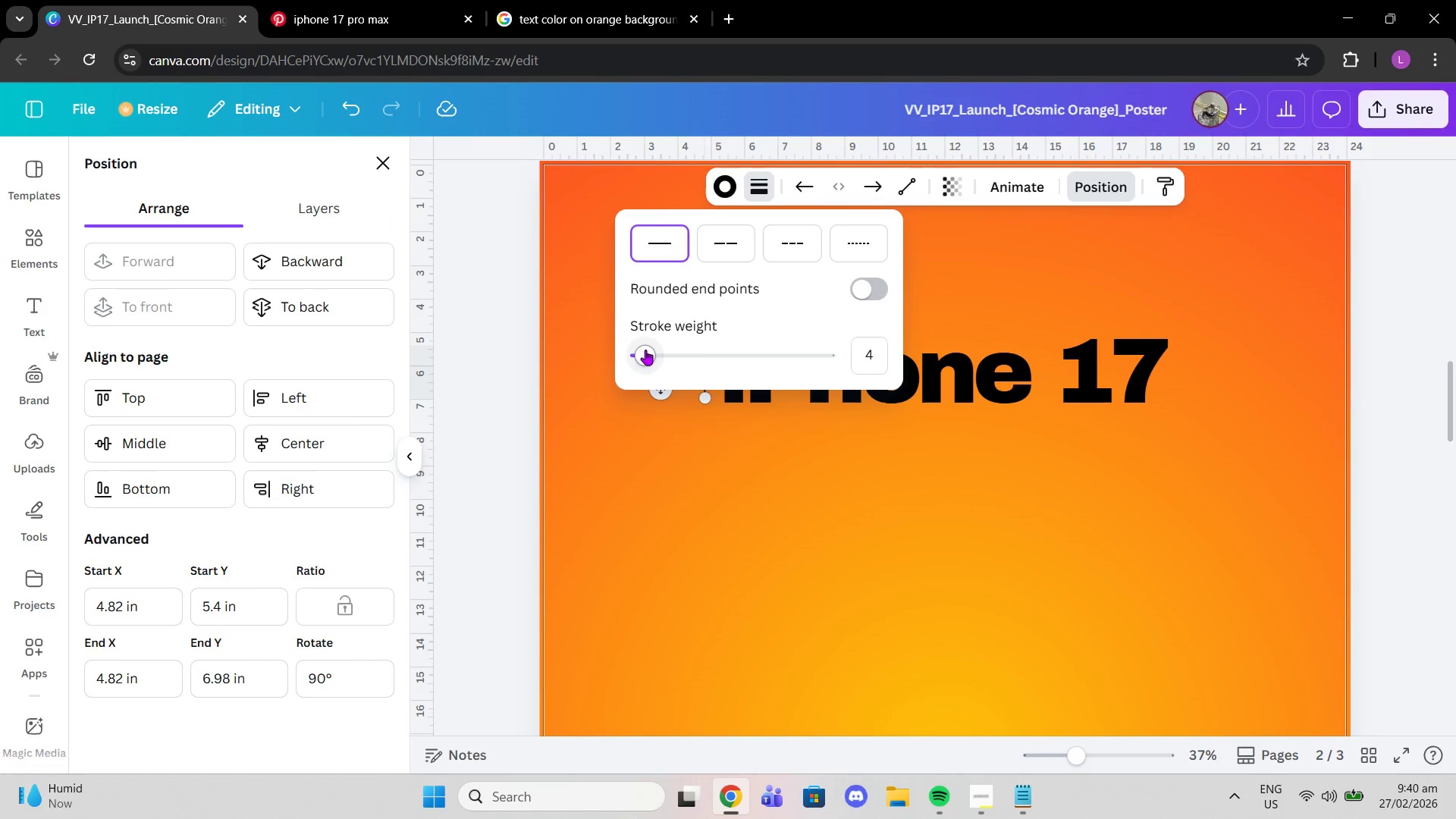 
left_click_drag(start_coordinate=[645, 350], to_coordinate=[639, 350])
 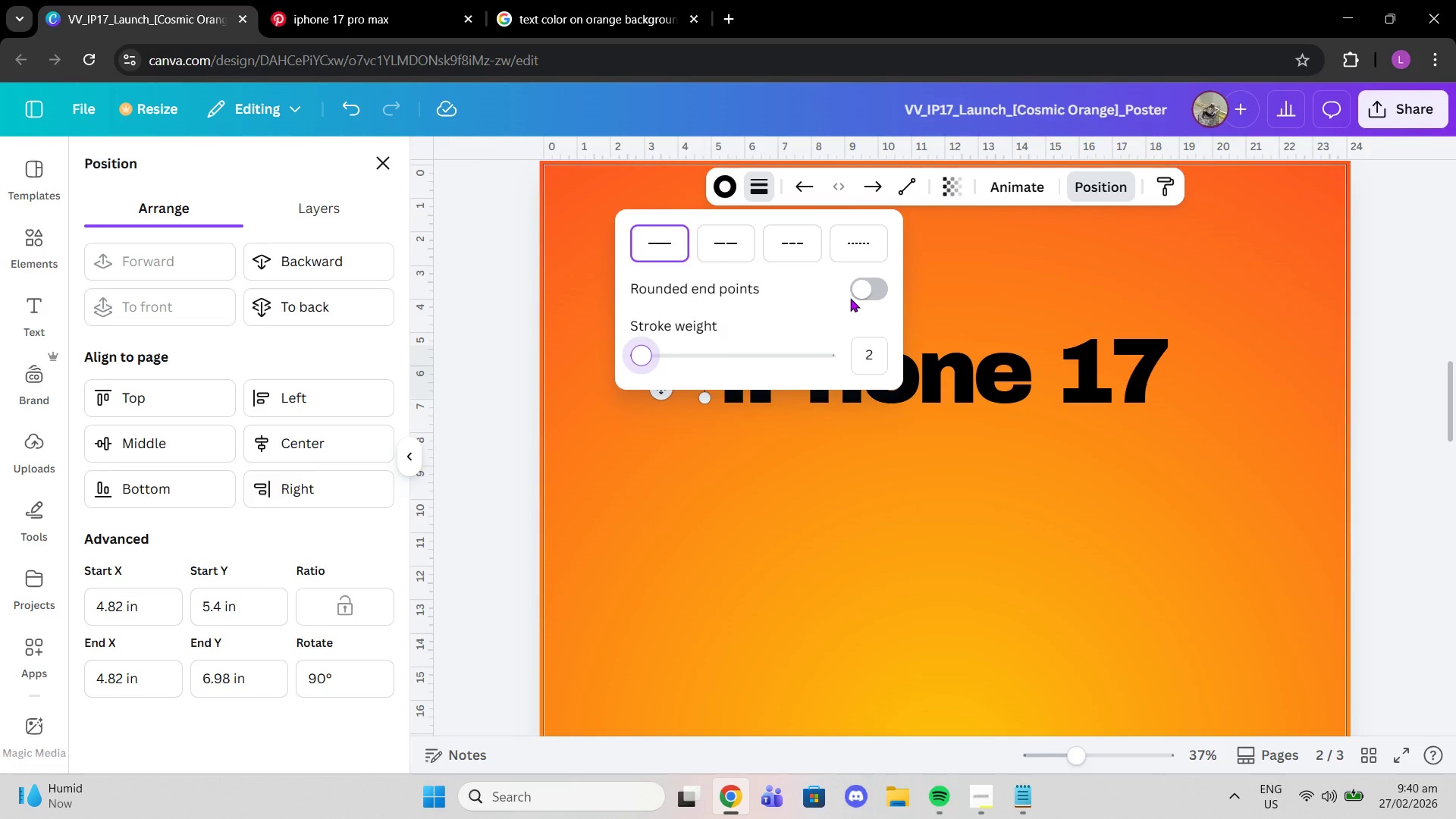 
left_click([856, 293])
 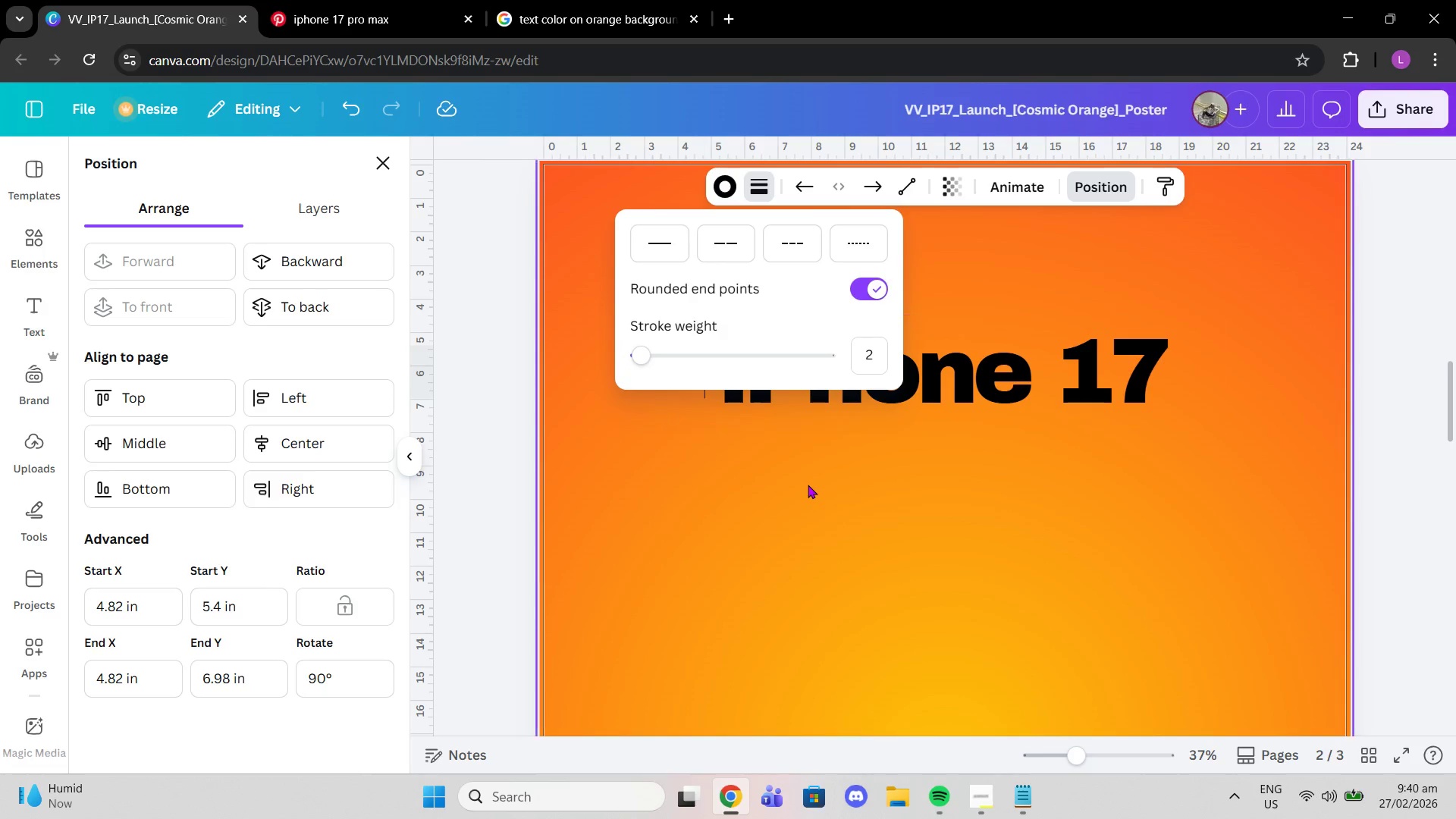 
left_click([808, 485])
 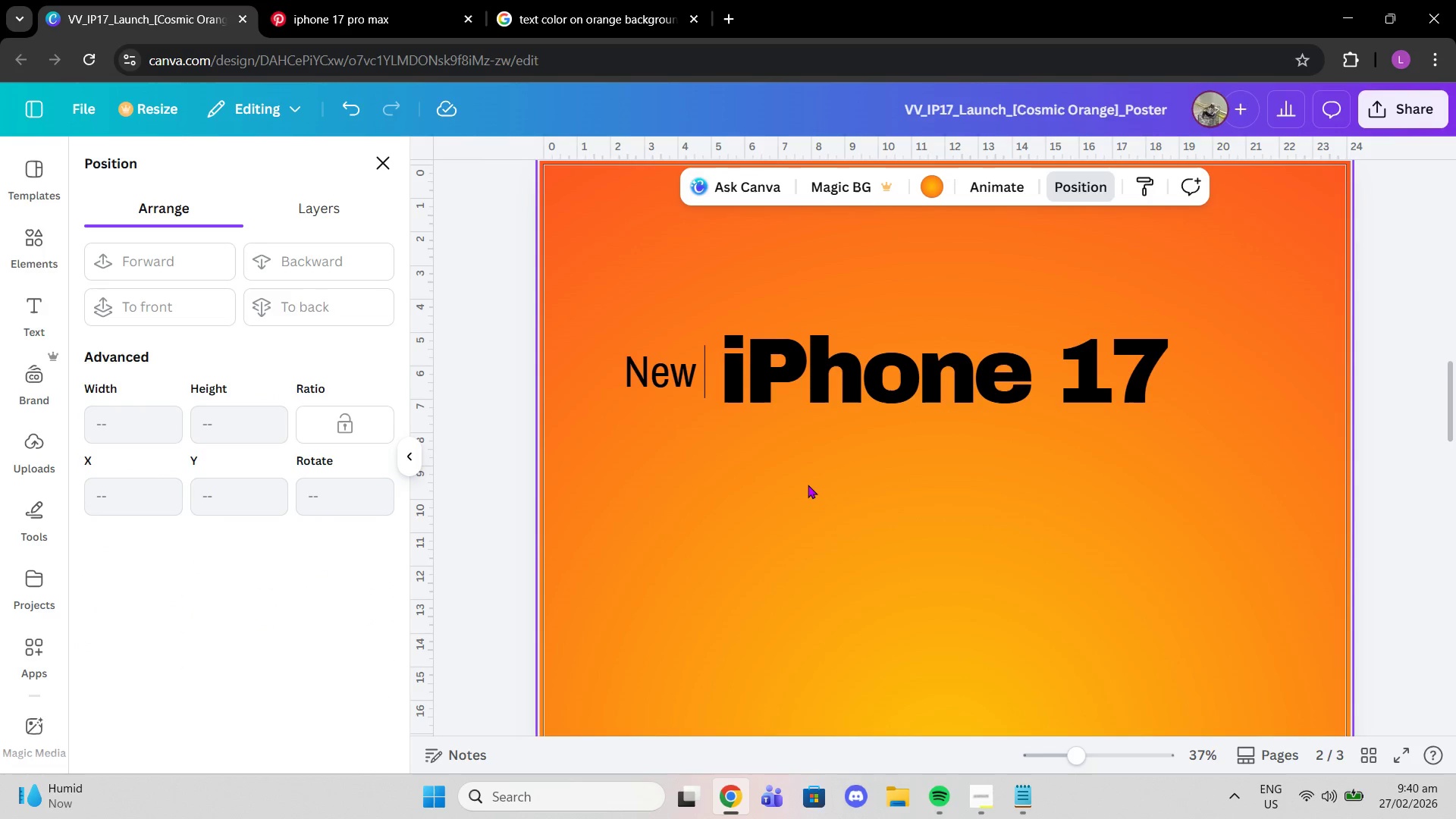 
left_click([808, 485])
 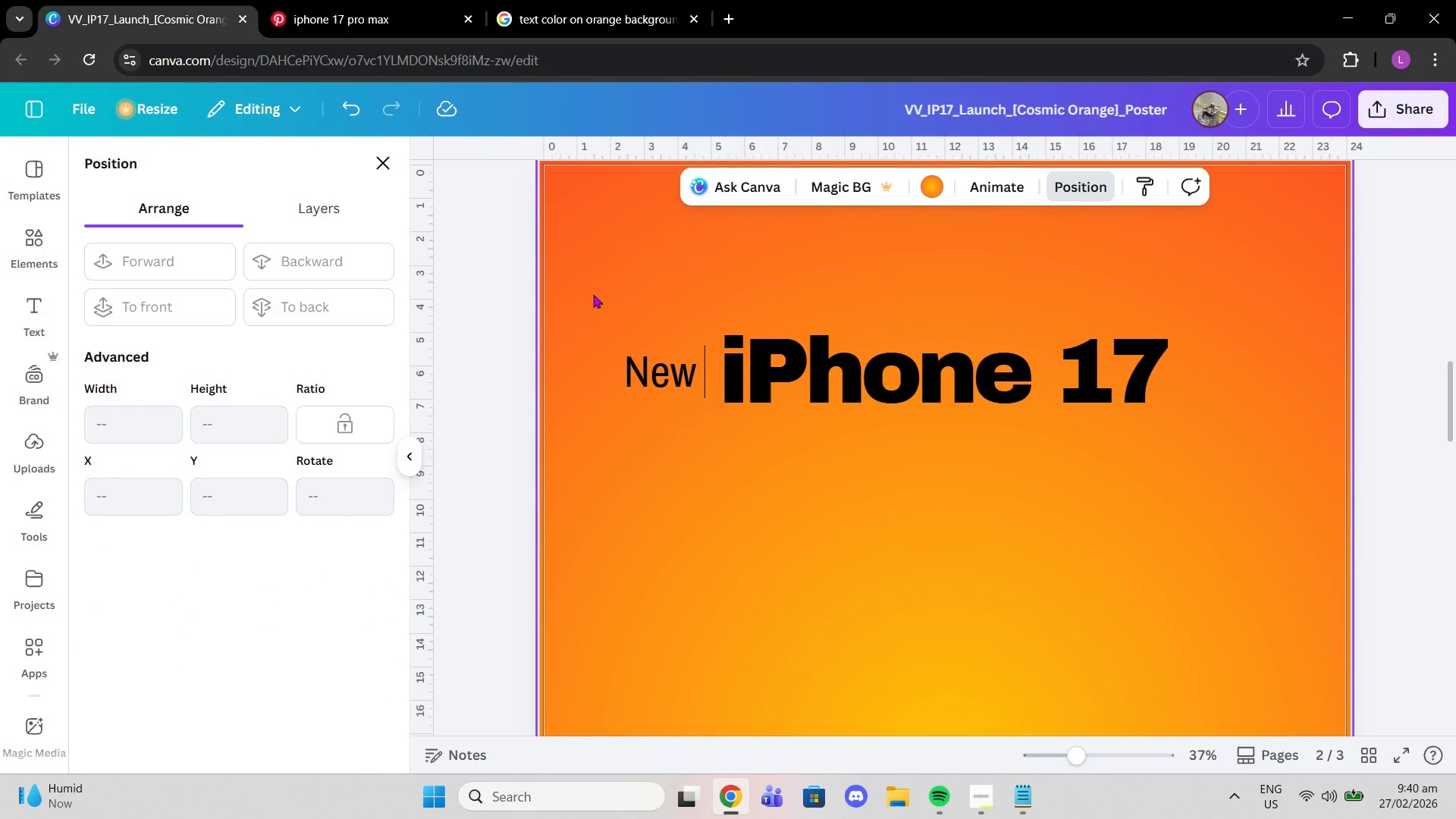 
left_click_drag(start_coordinate=[593, 294], to_coordinate=[1191, 435])
 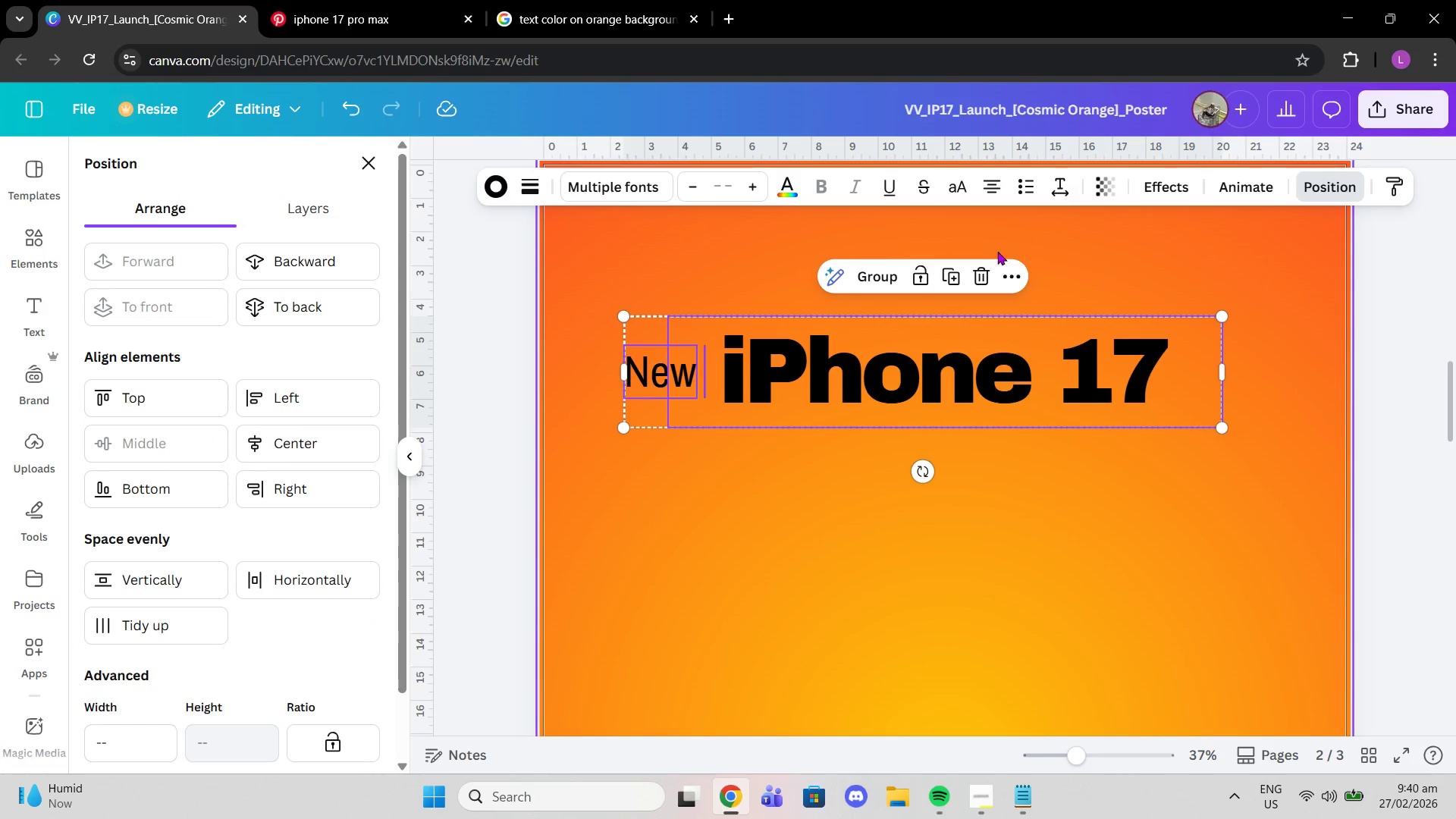 
left_click([882, 282])
 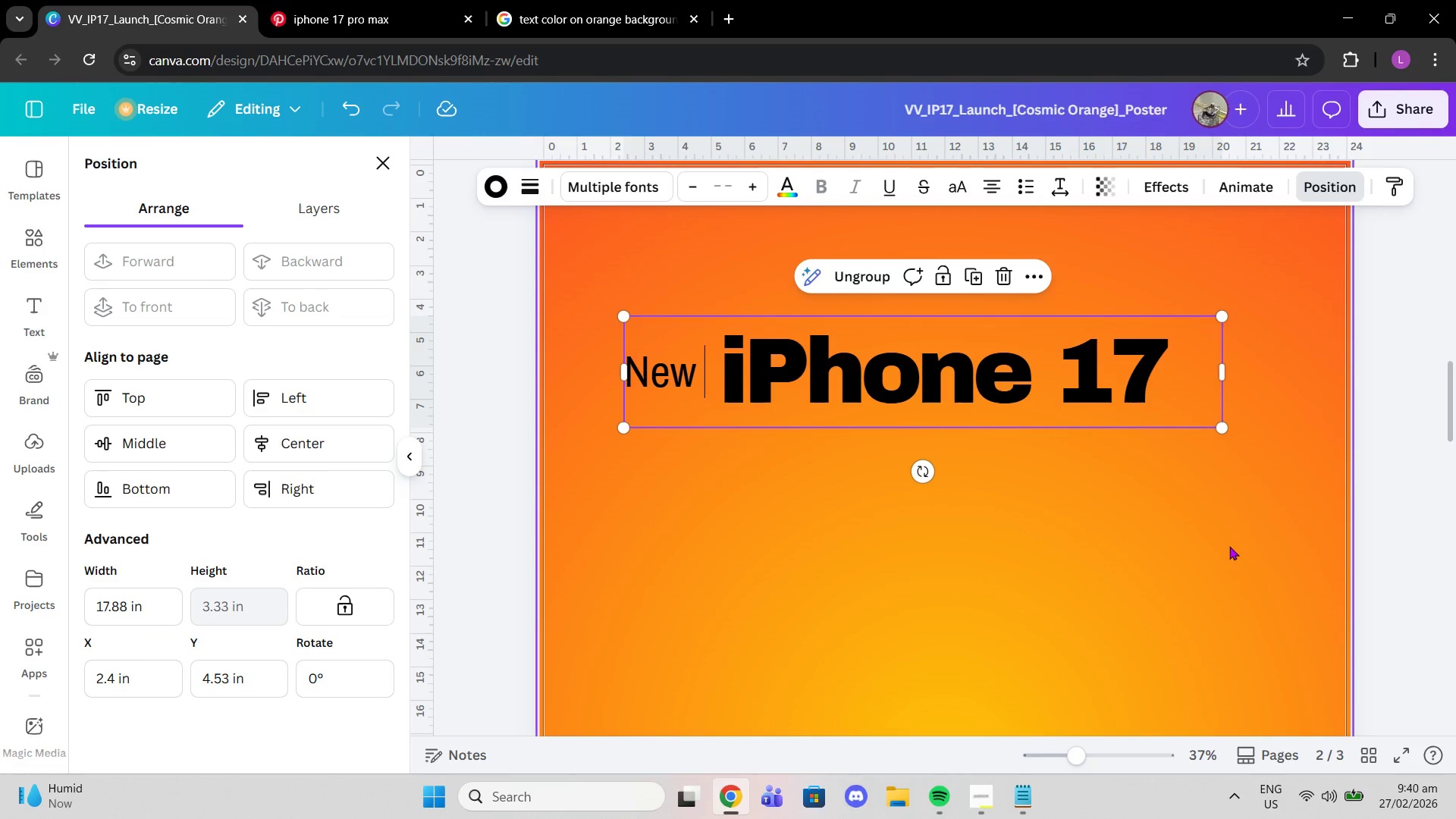 
scroll: coordinate [1094, 479], scroll_direction: up, amount: 14.0
 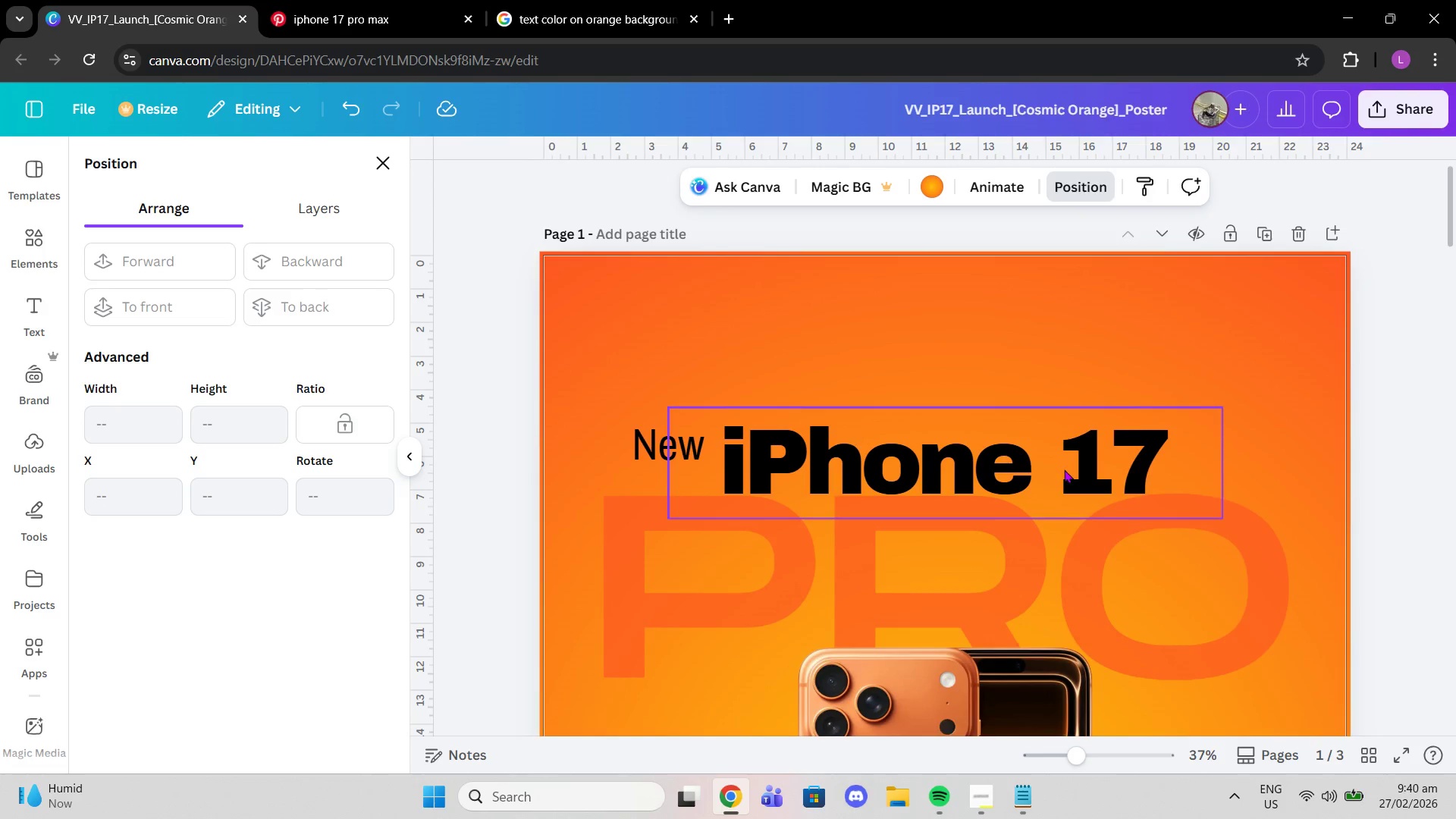 
left_click([1064, 469])
 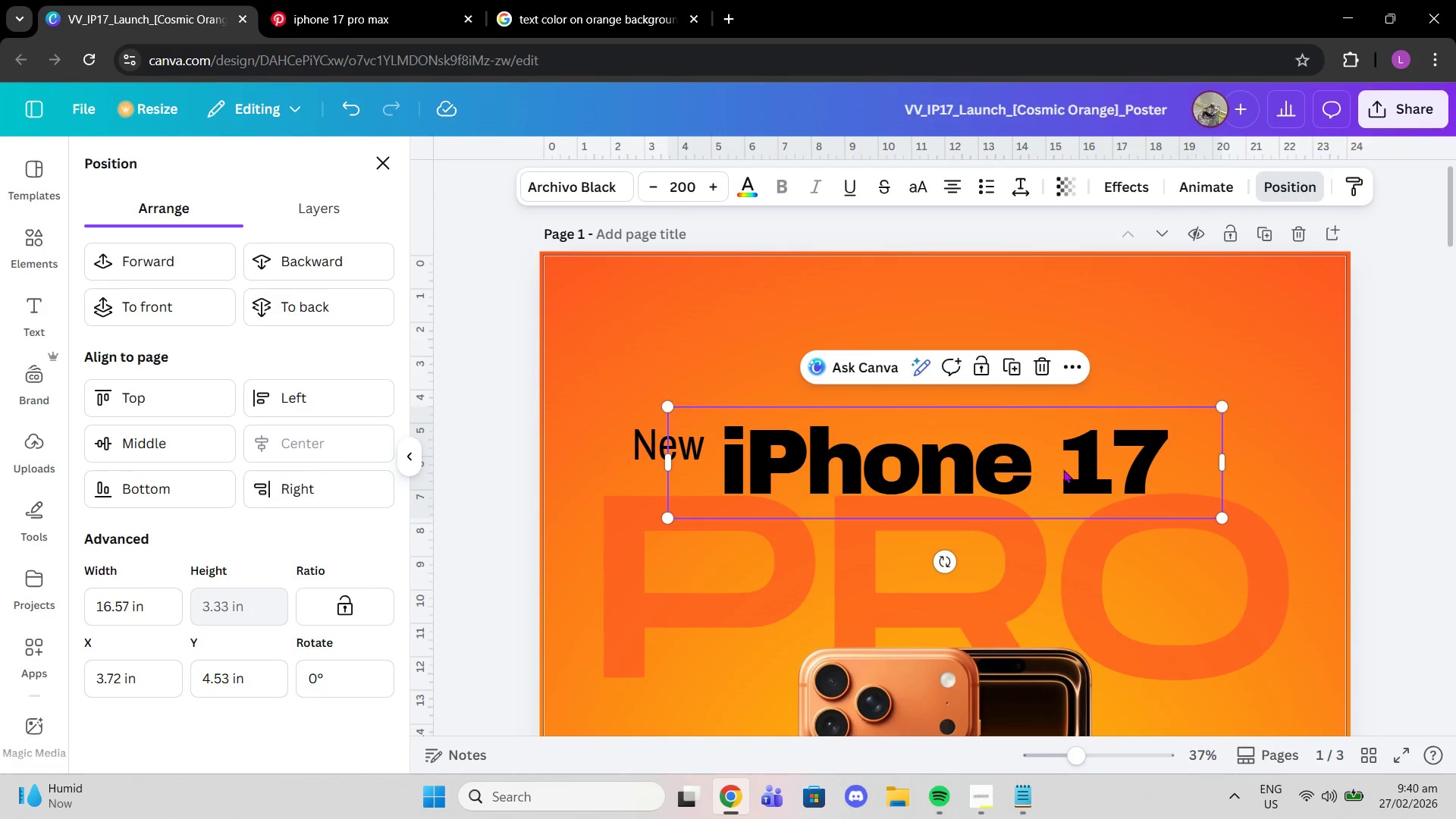 
key(Delete)
 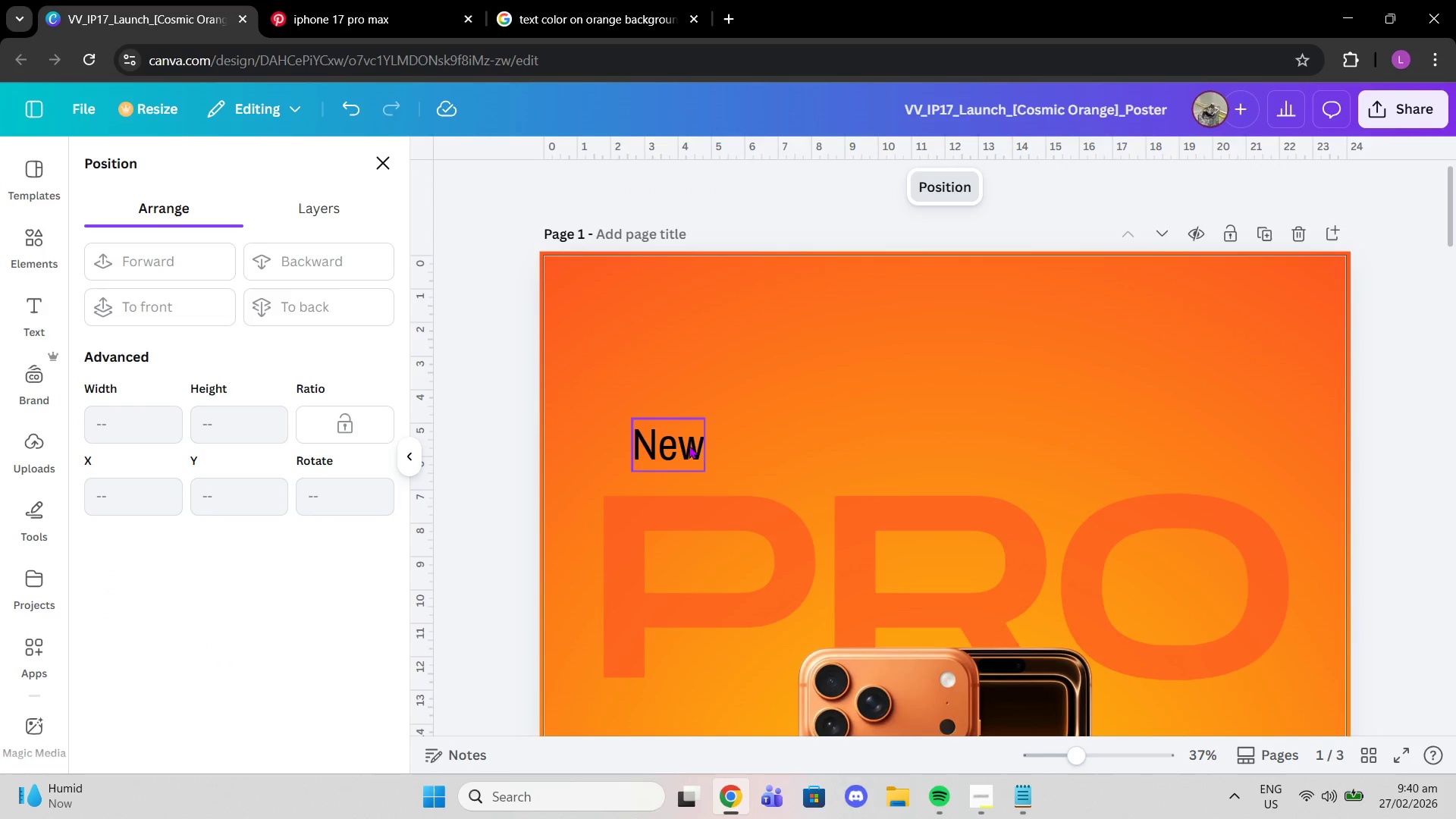 
left_click([689, 445])
 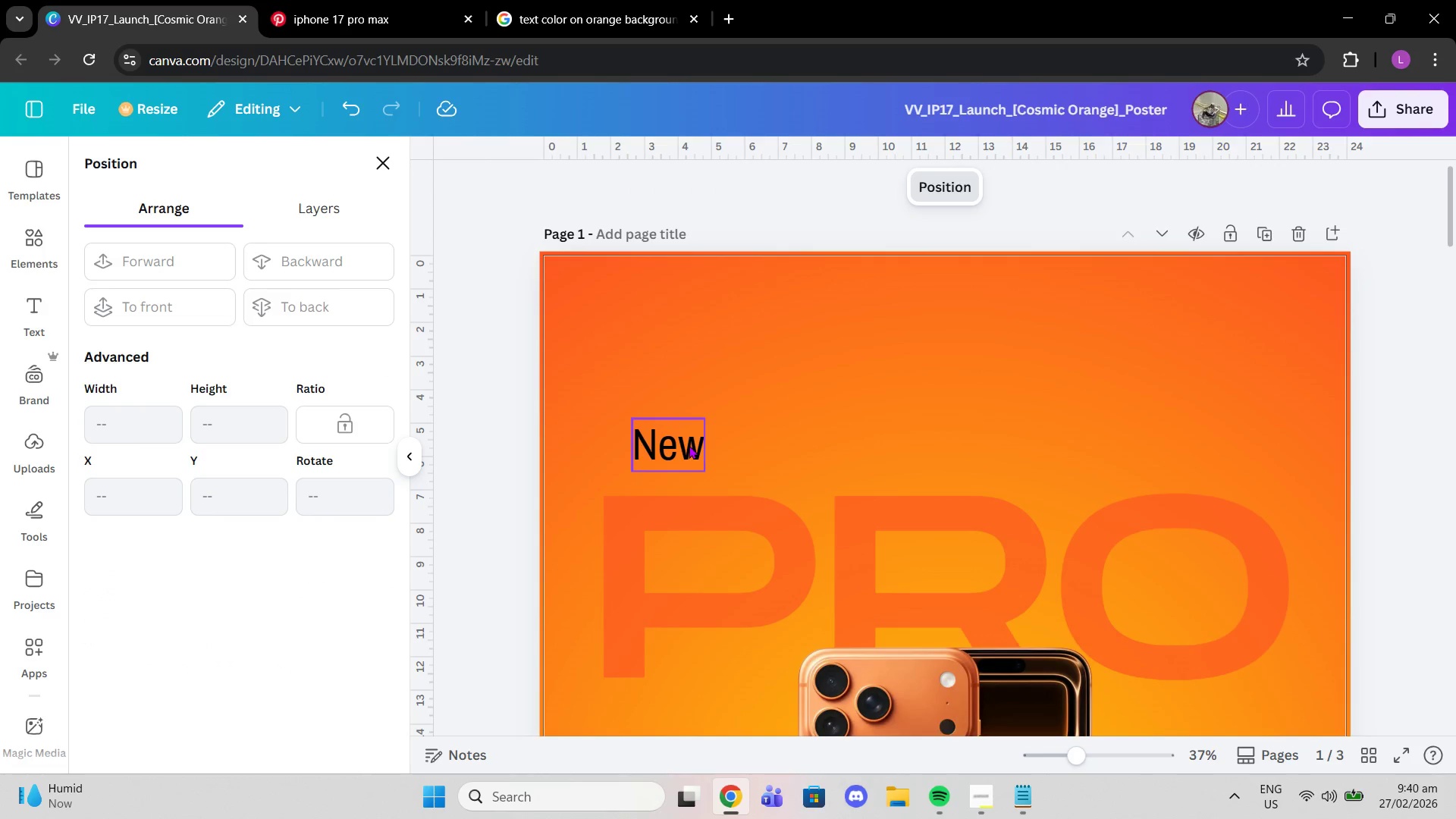 
key(Delete)
 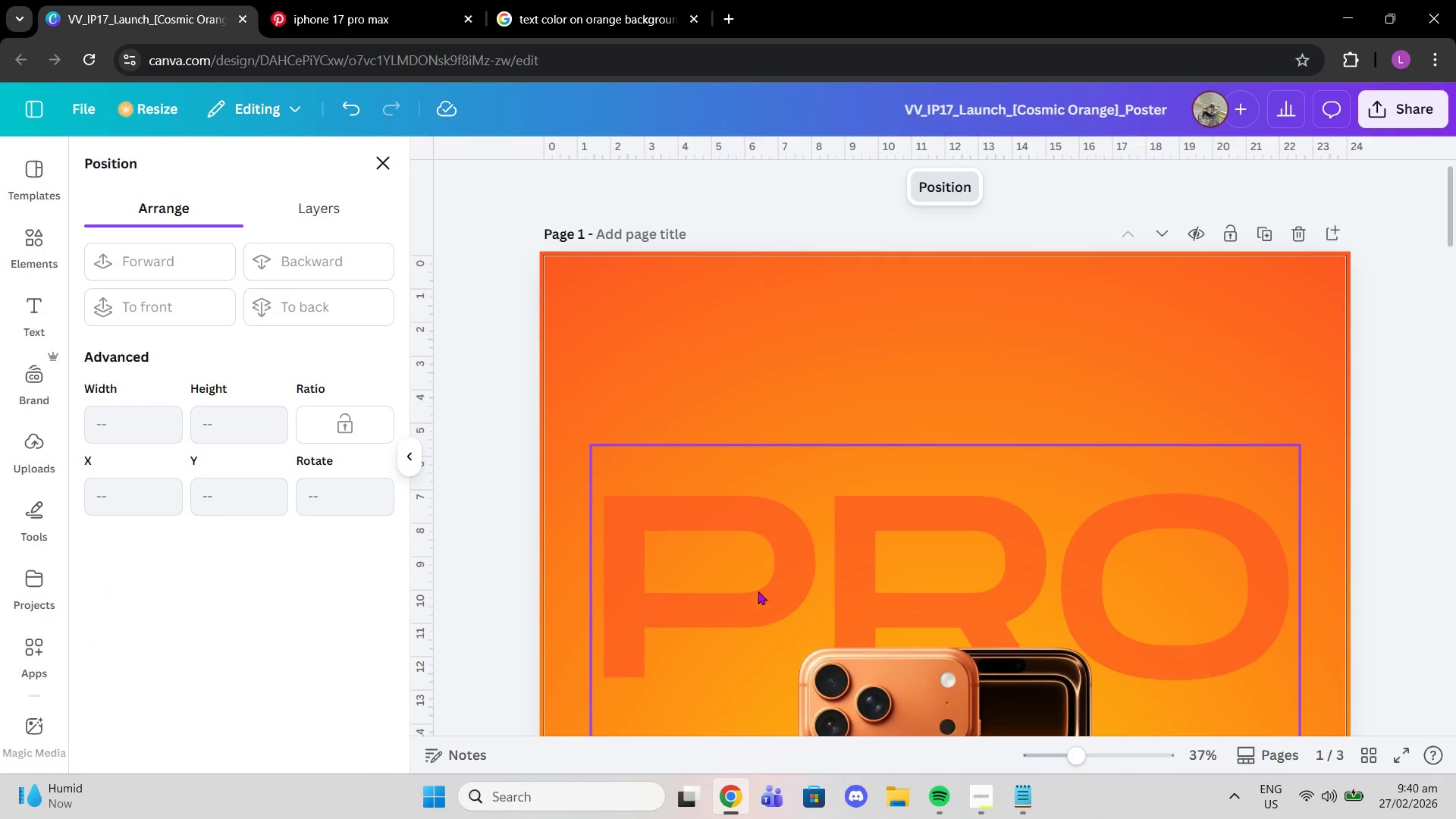 
scroll: coordinate [780, 559], scroll_direction: down, amount: 15.0
 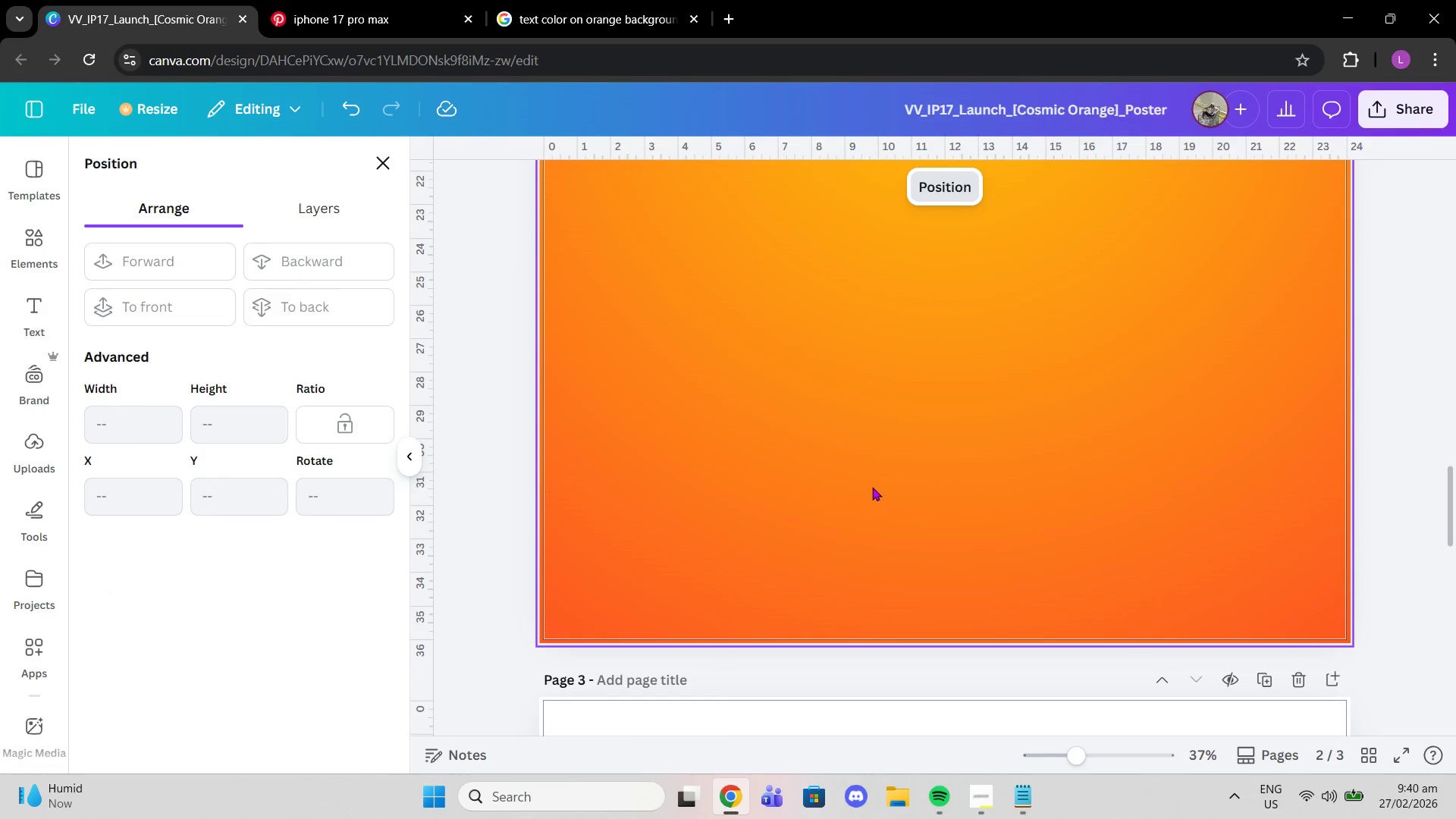 
scroll: coordinate [869, 470], scroll_direction: up, amount: 8.0
 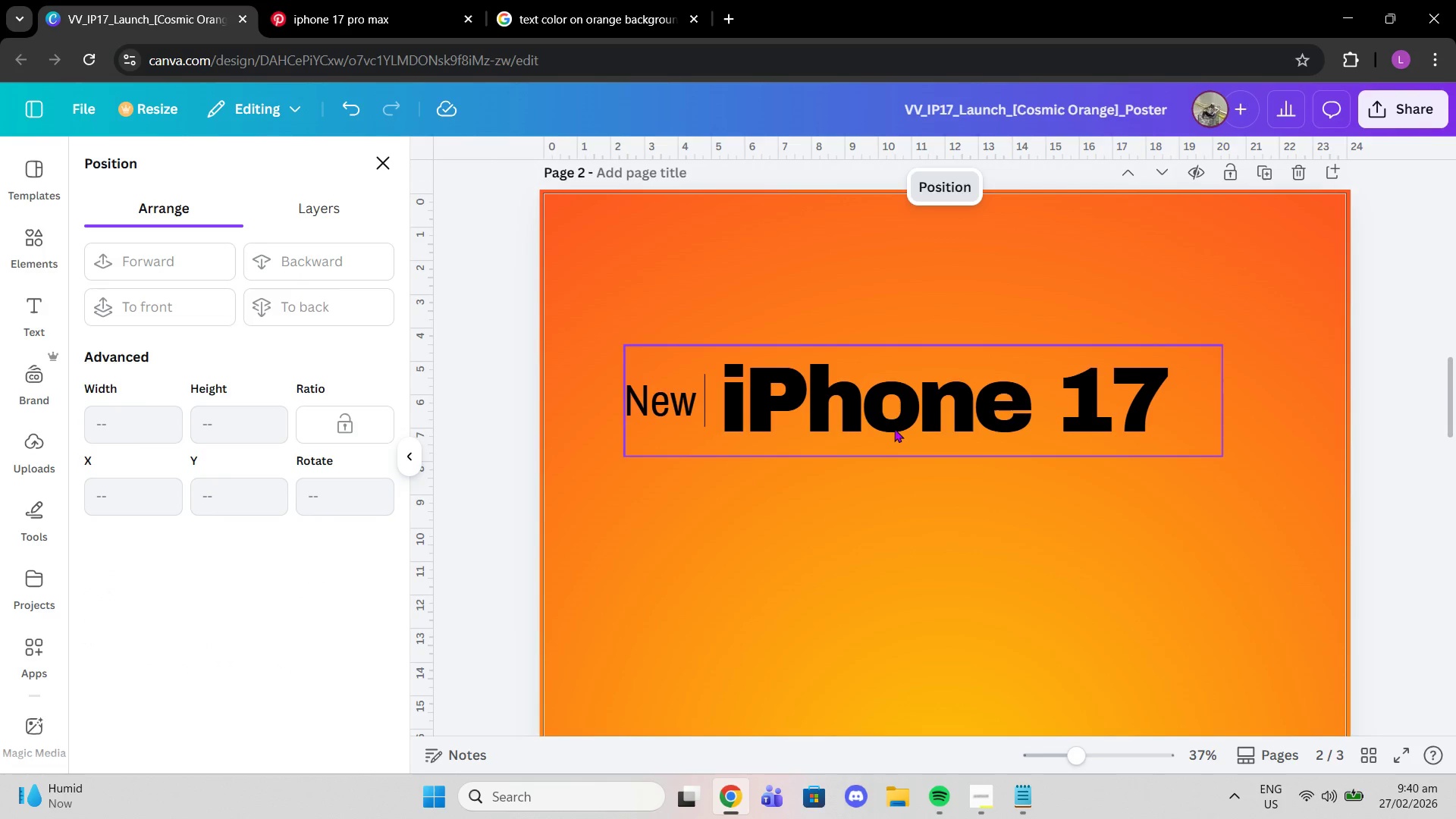 
left_click_drag(start_coordinate=[894, 428], to_coordinate=[883, 391])
 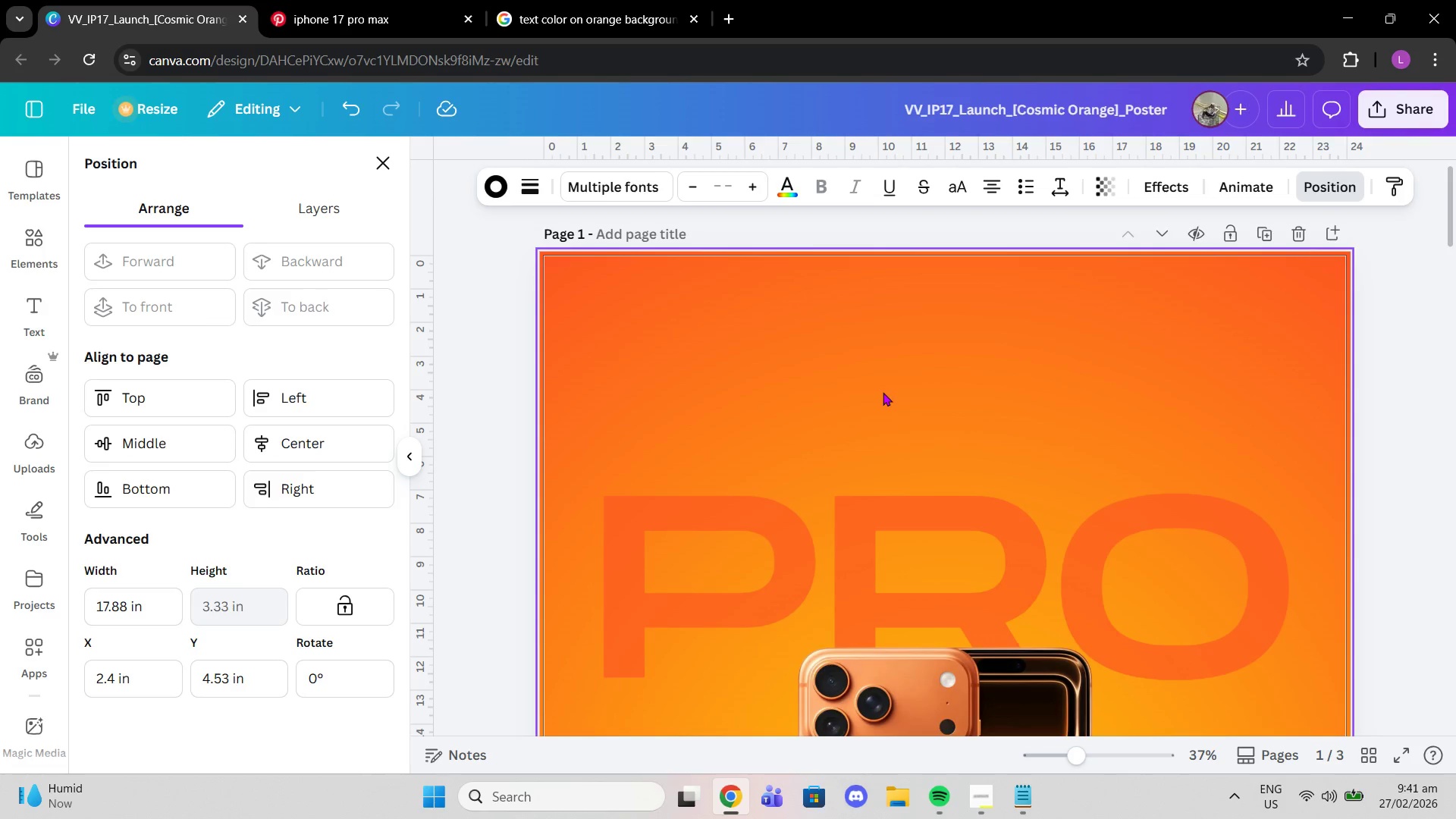 
scroll: coordinate [894, 429], scroll_direction: up, amount: 5.0
 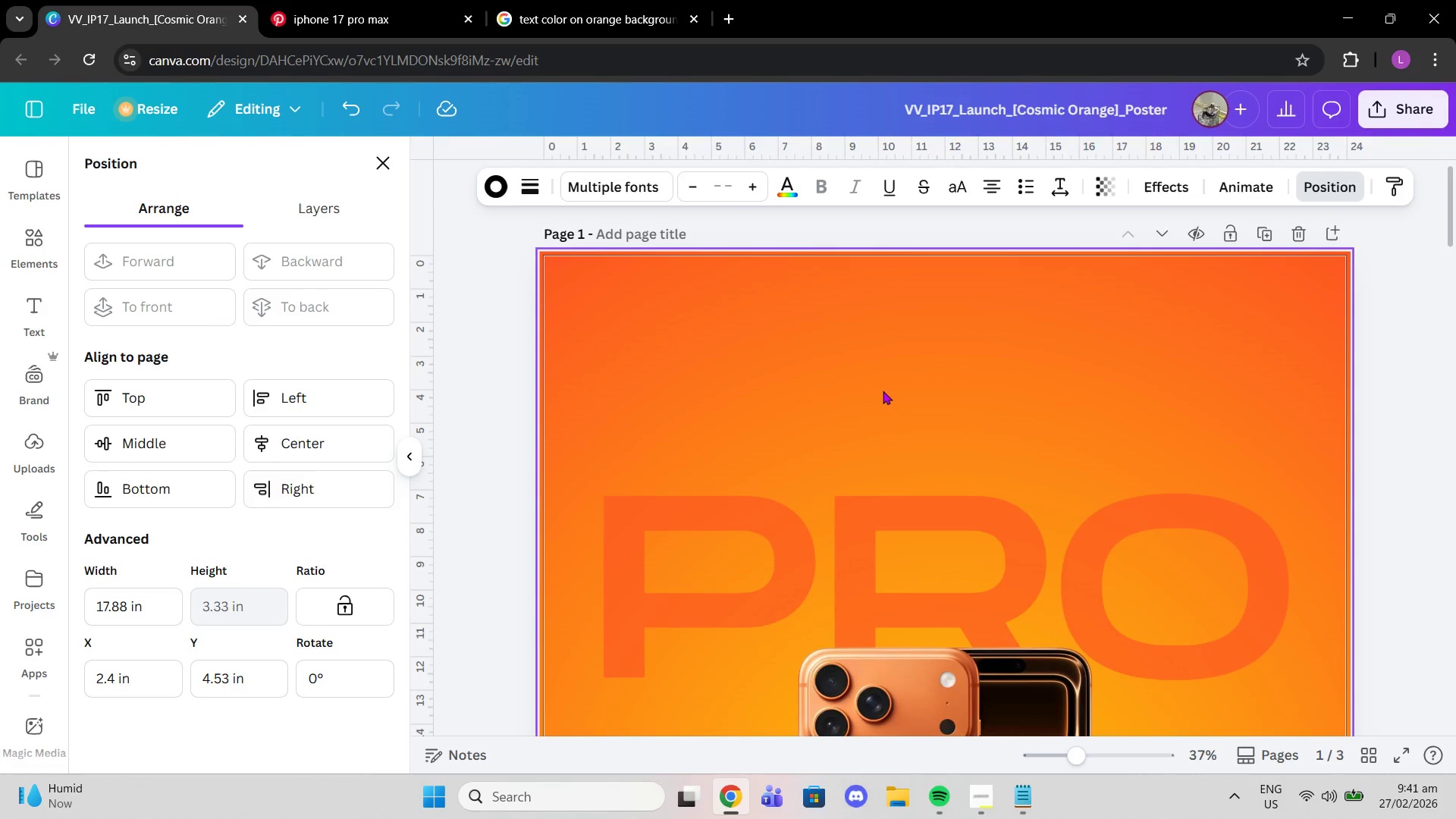 
scroll: coordinate [946, 573], scroll_direction: down, amount: 10.0
 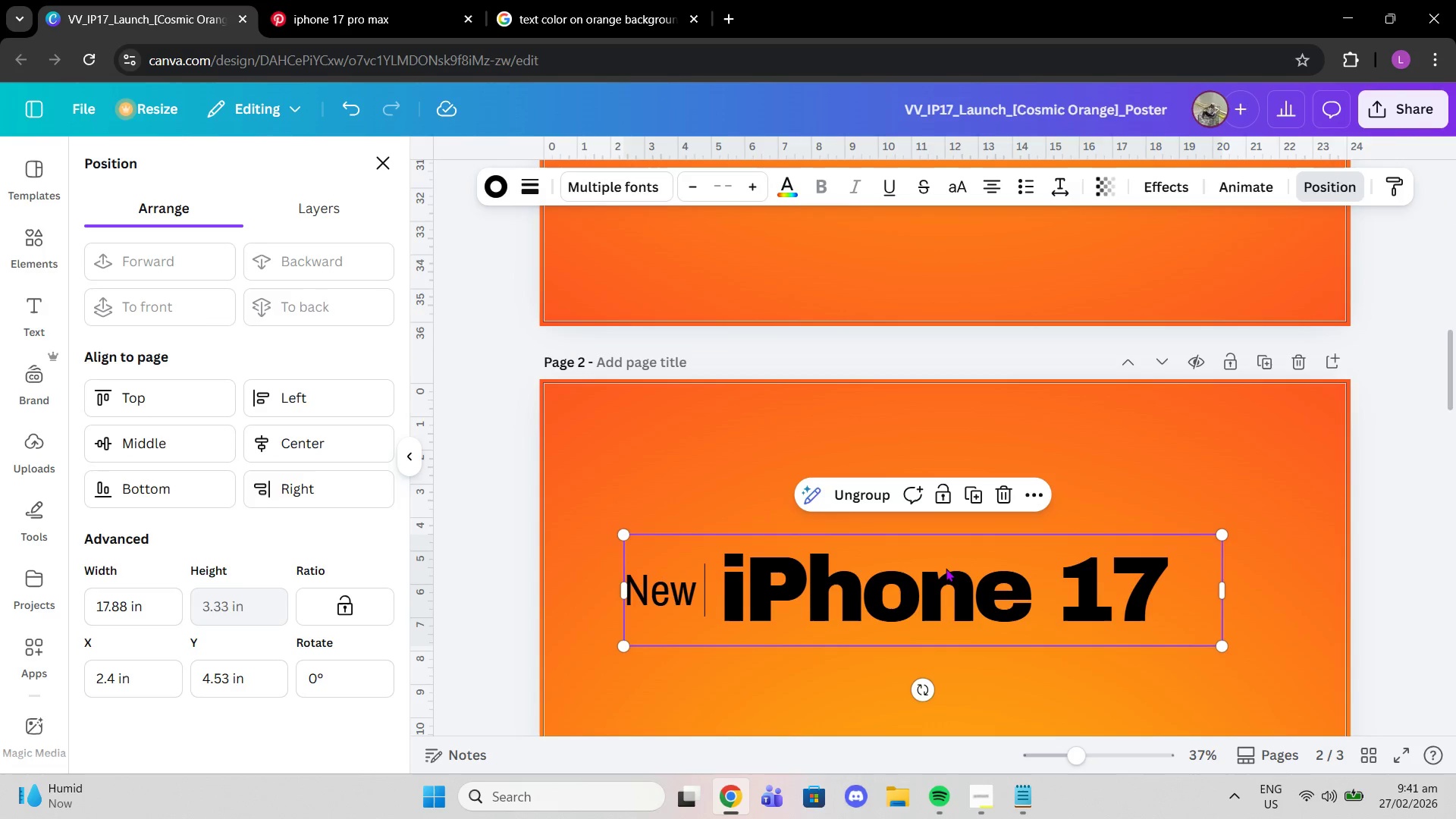 
left_click_drag(start_coordinate=[946, 568], to_coordinate=[956, 427])
 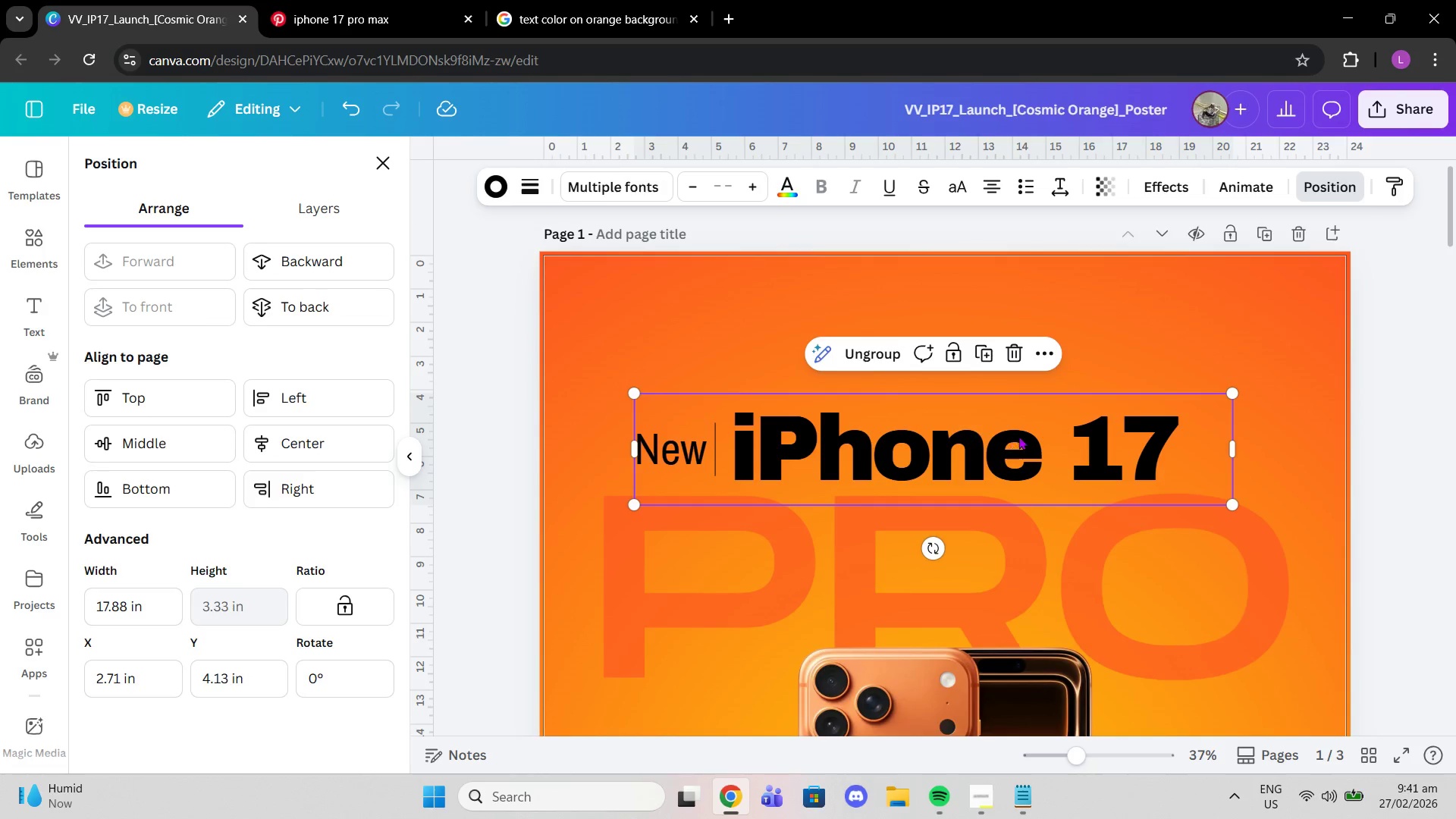 
scroll: coordinate [974, 350], scroll_direction: up, amount: 13.0
 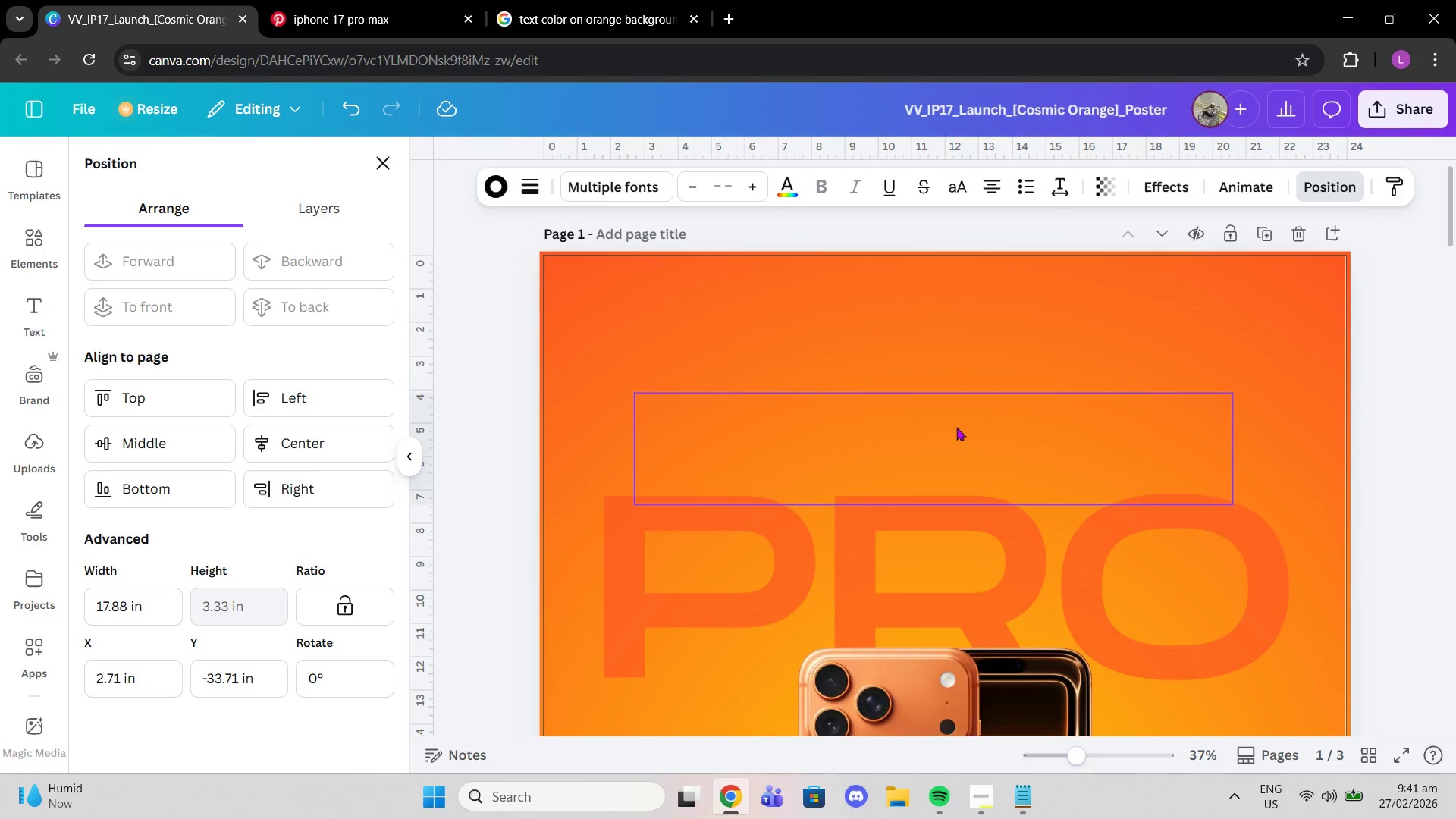 
left_click_drag(start_coordinate=[1006, 433], to_coordinate=[1016, 416])
 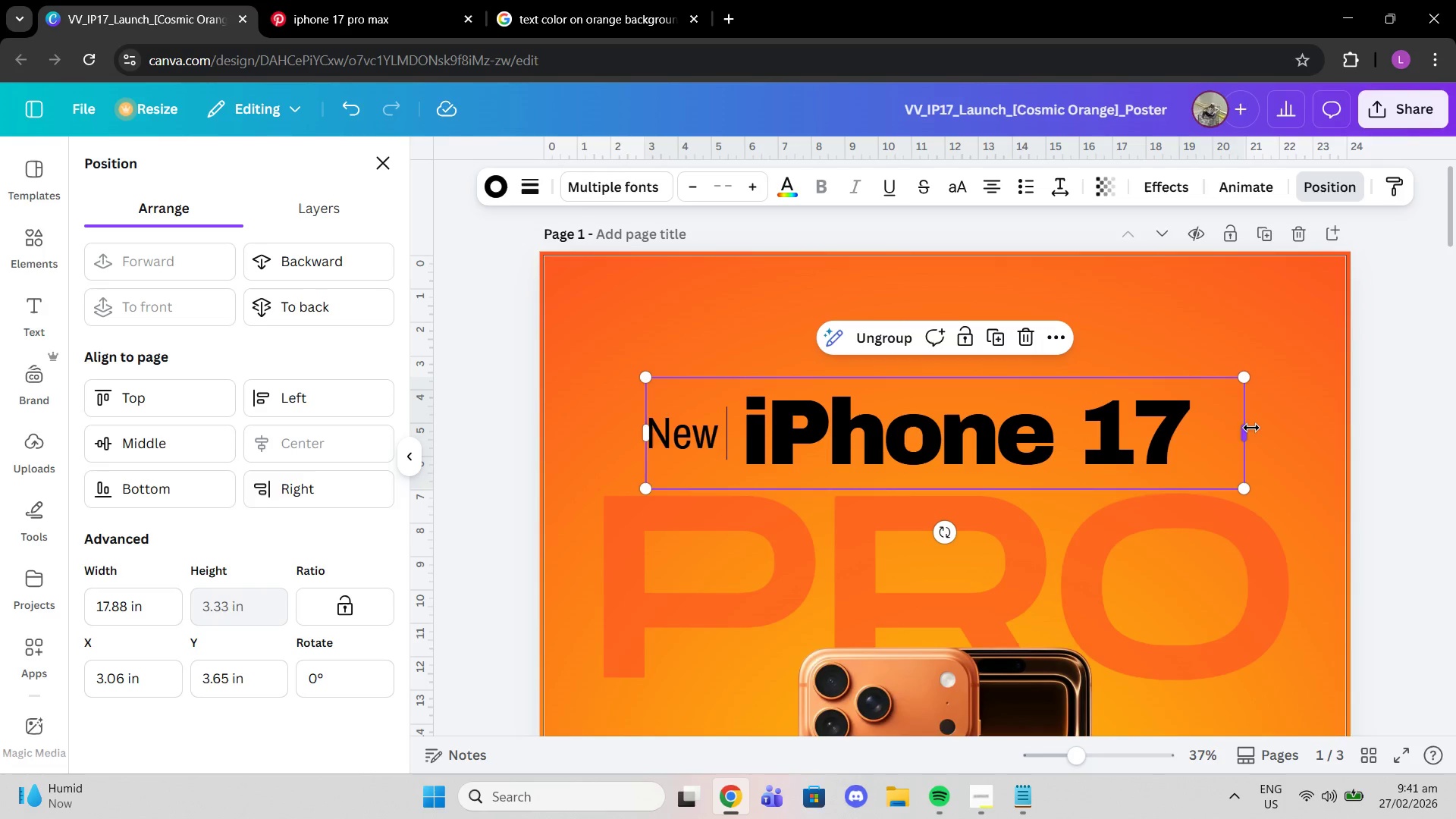 
left_click_drag(start_coordinate=[1251, 428], to_coordinate=[1226, 425])
 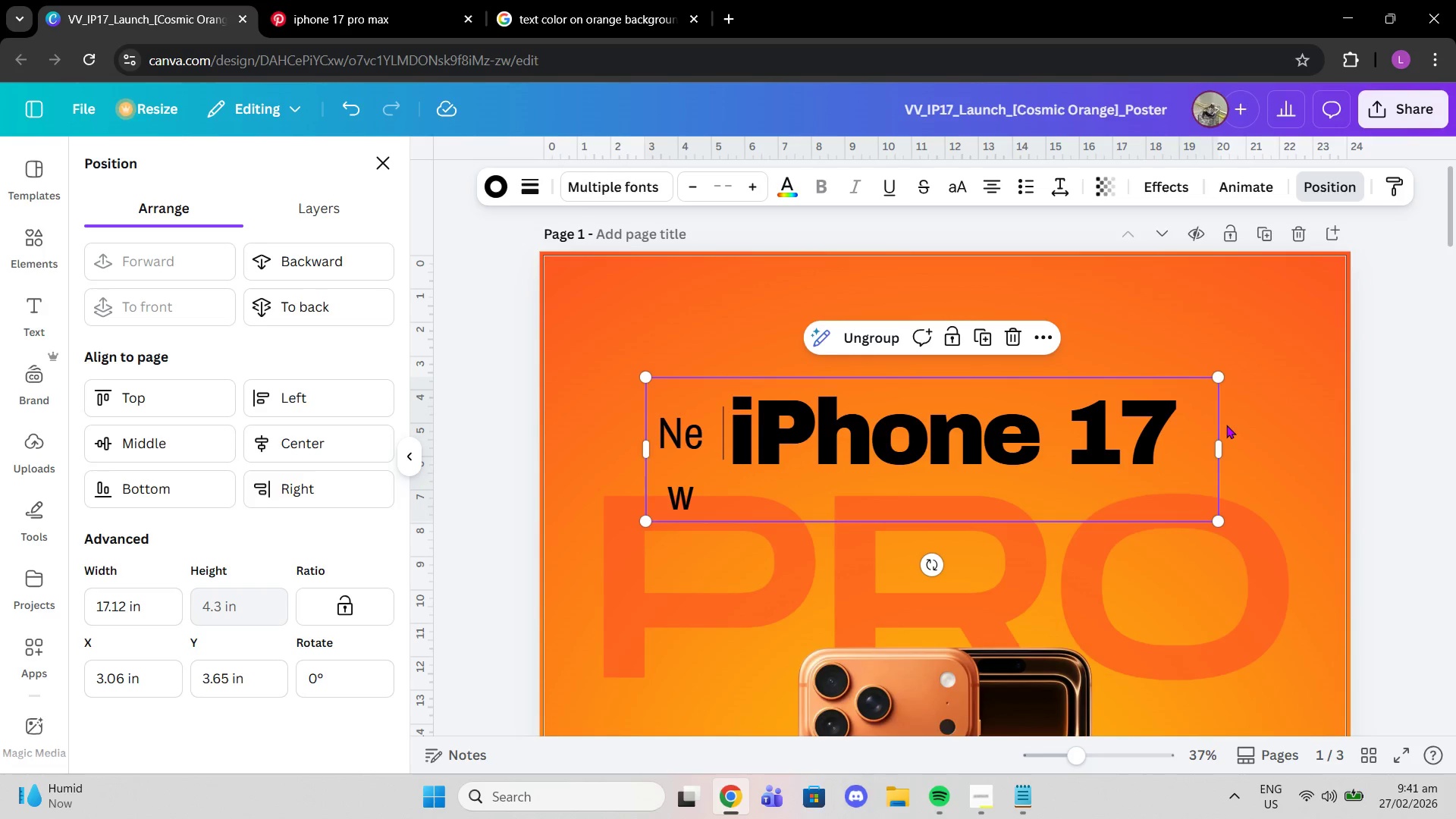 
key(Meta+MetaLeft)
 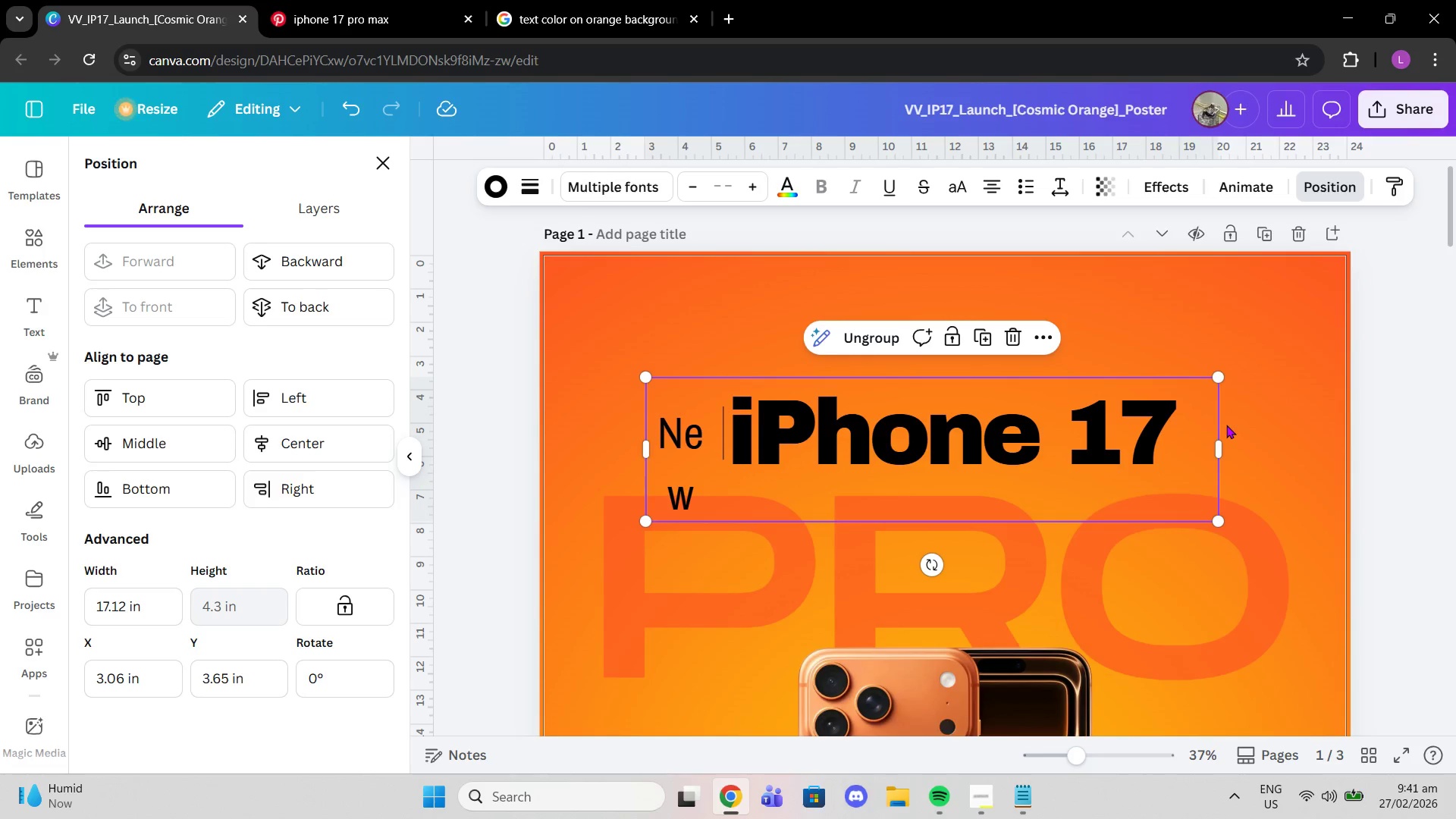 
key(Control+Meta+ControlLeft)
 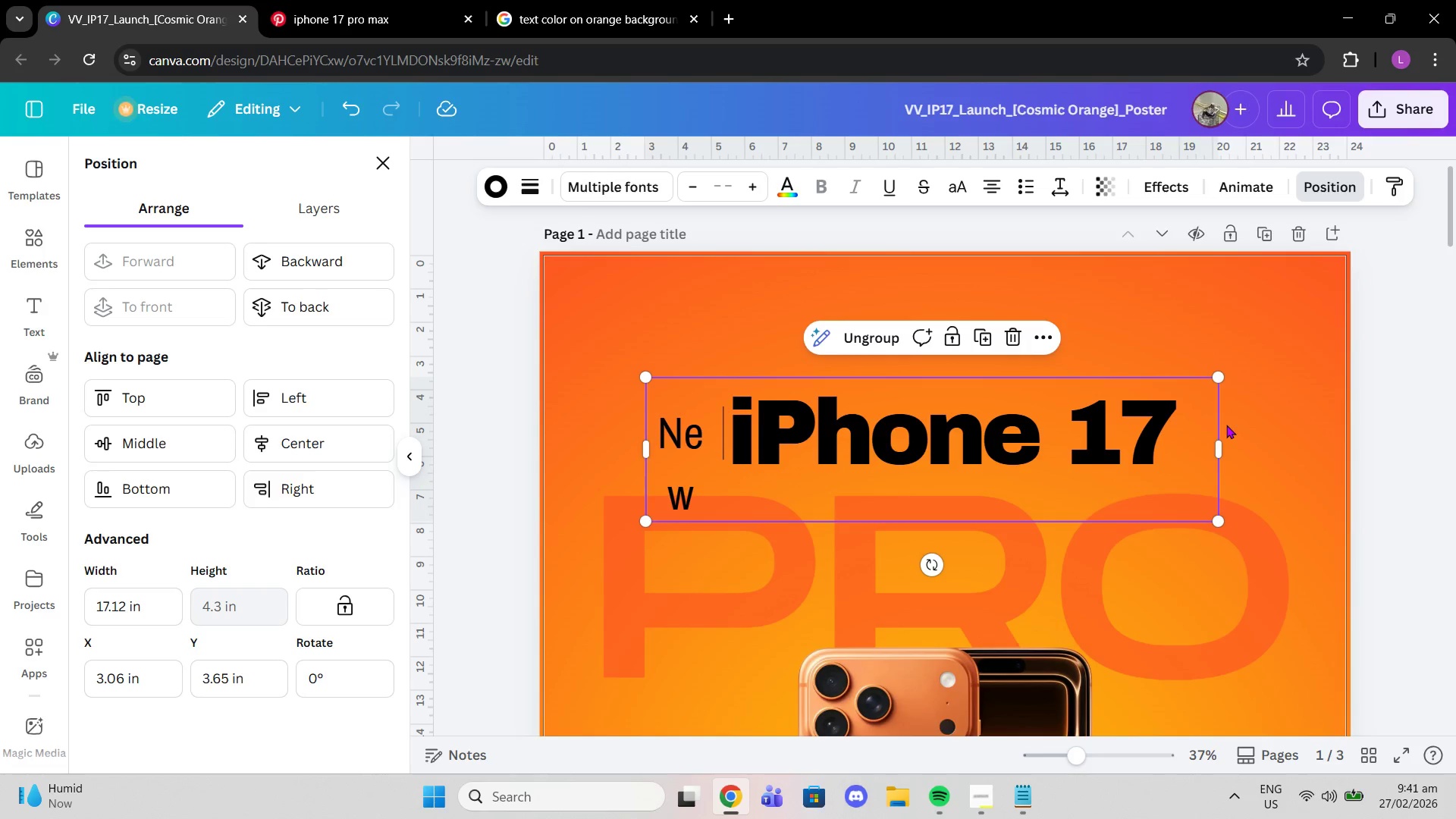 
key(Control+Z)
 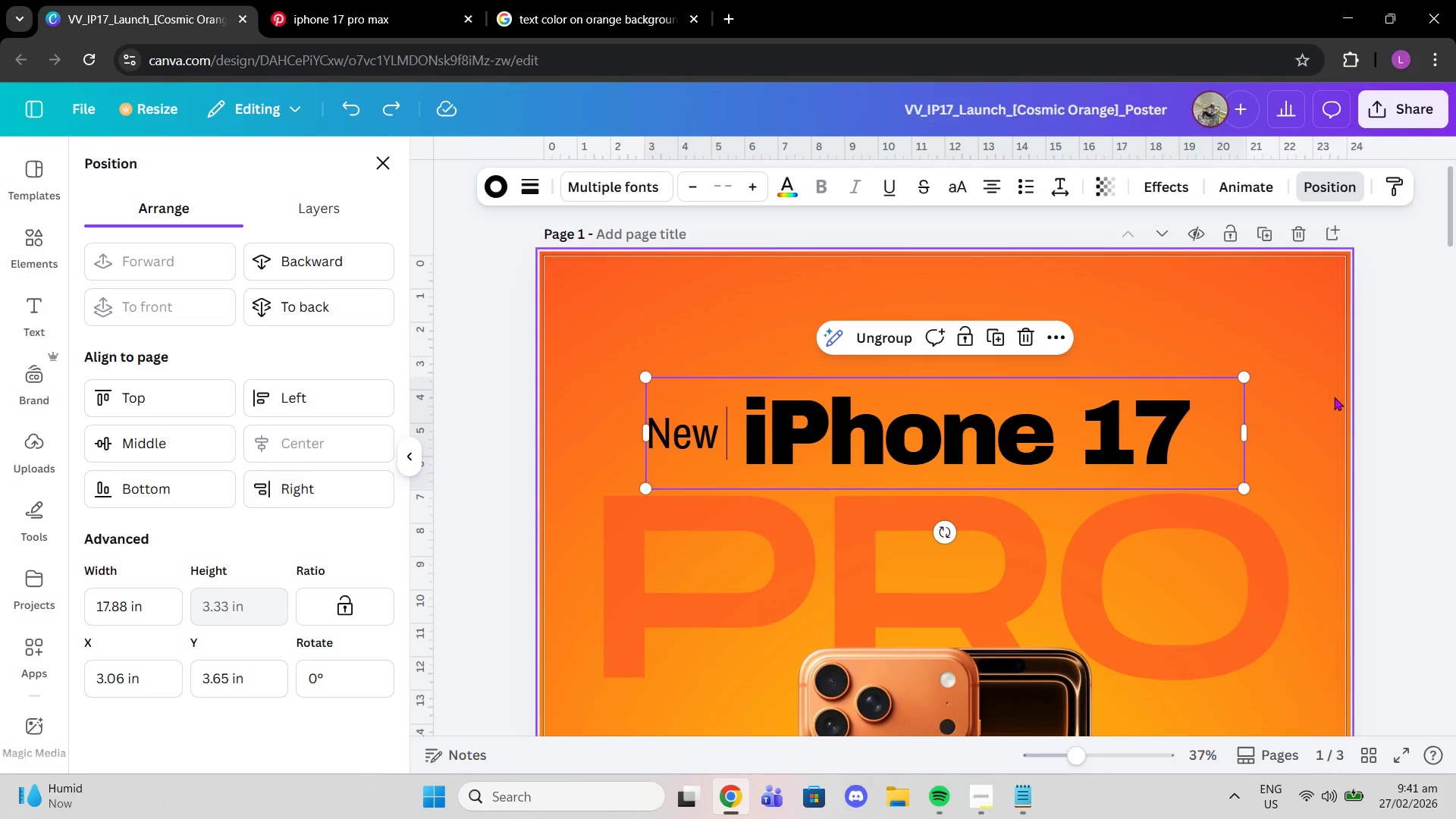 
scroll: coordinate [1332, 396], scroll_direction: down, amount: 2.0
 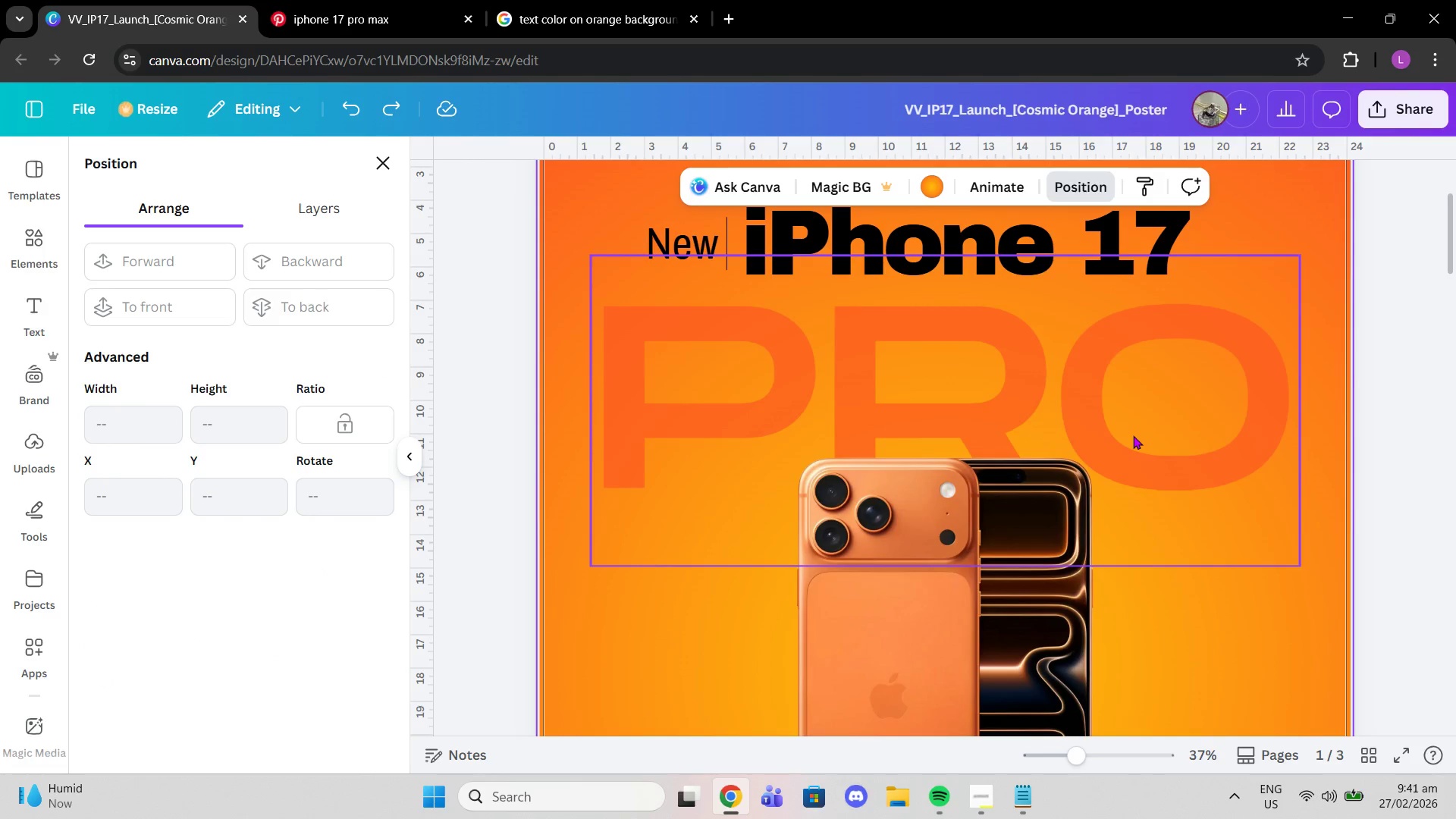 
scroll: coordinate [1133, 435], scroll_direction: up, amount: 1.0
 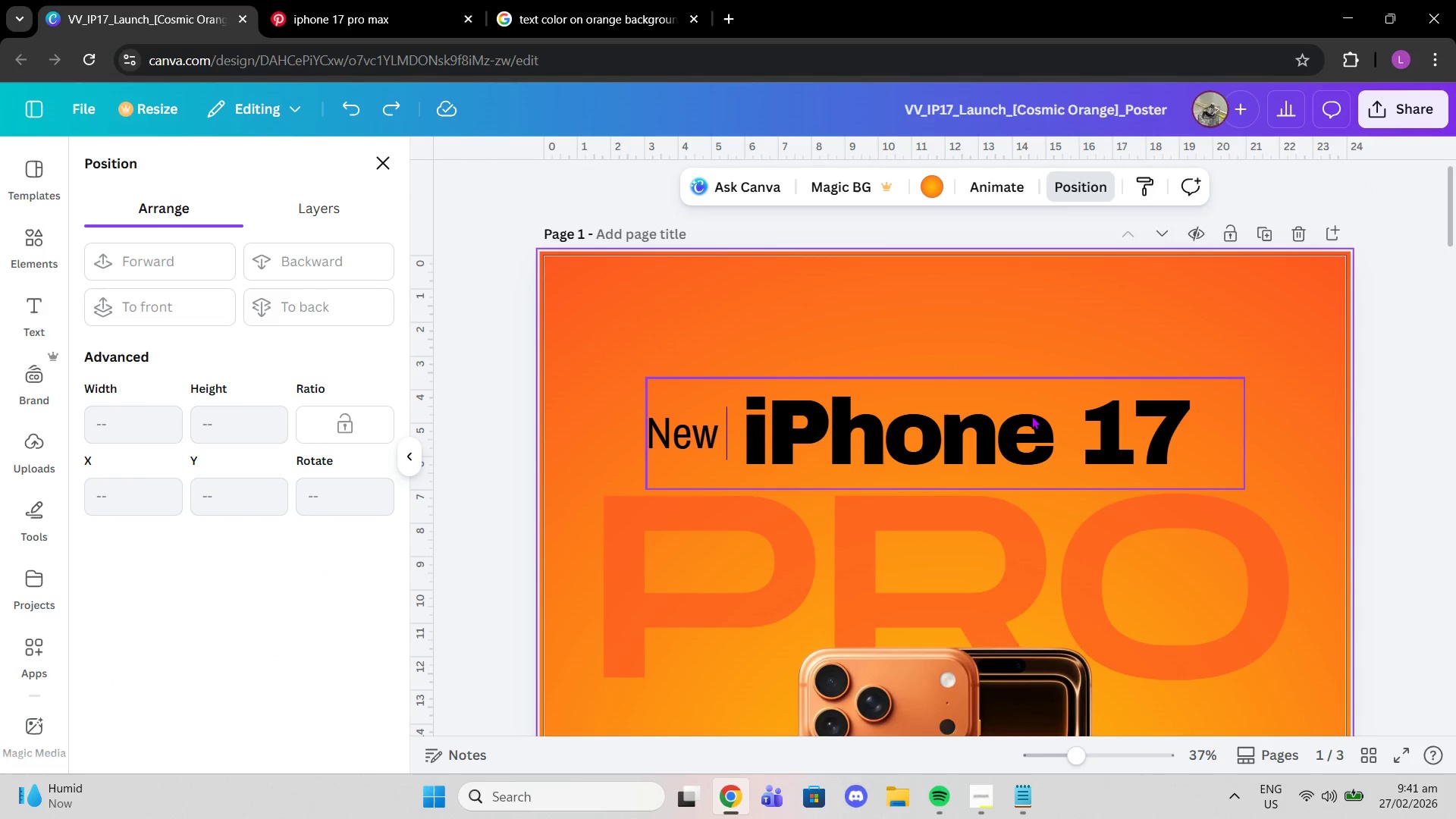 
left_click_drag(start_coordinate=[1031, 416], to_coordinate=[1031, 439])
 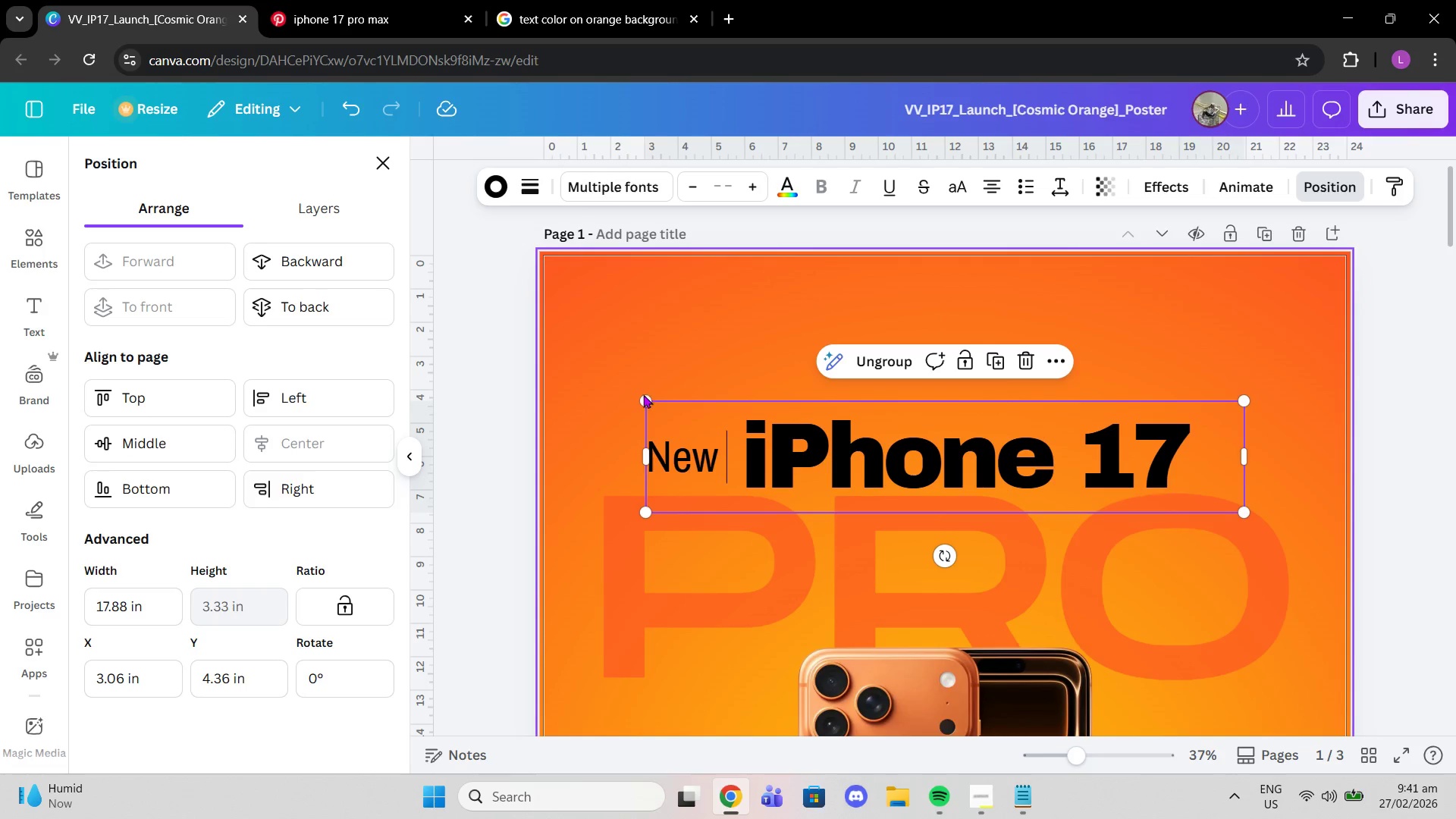 
left_click_drag(start_coordinate=[644, 394], to_coordinate=[684, 431])
 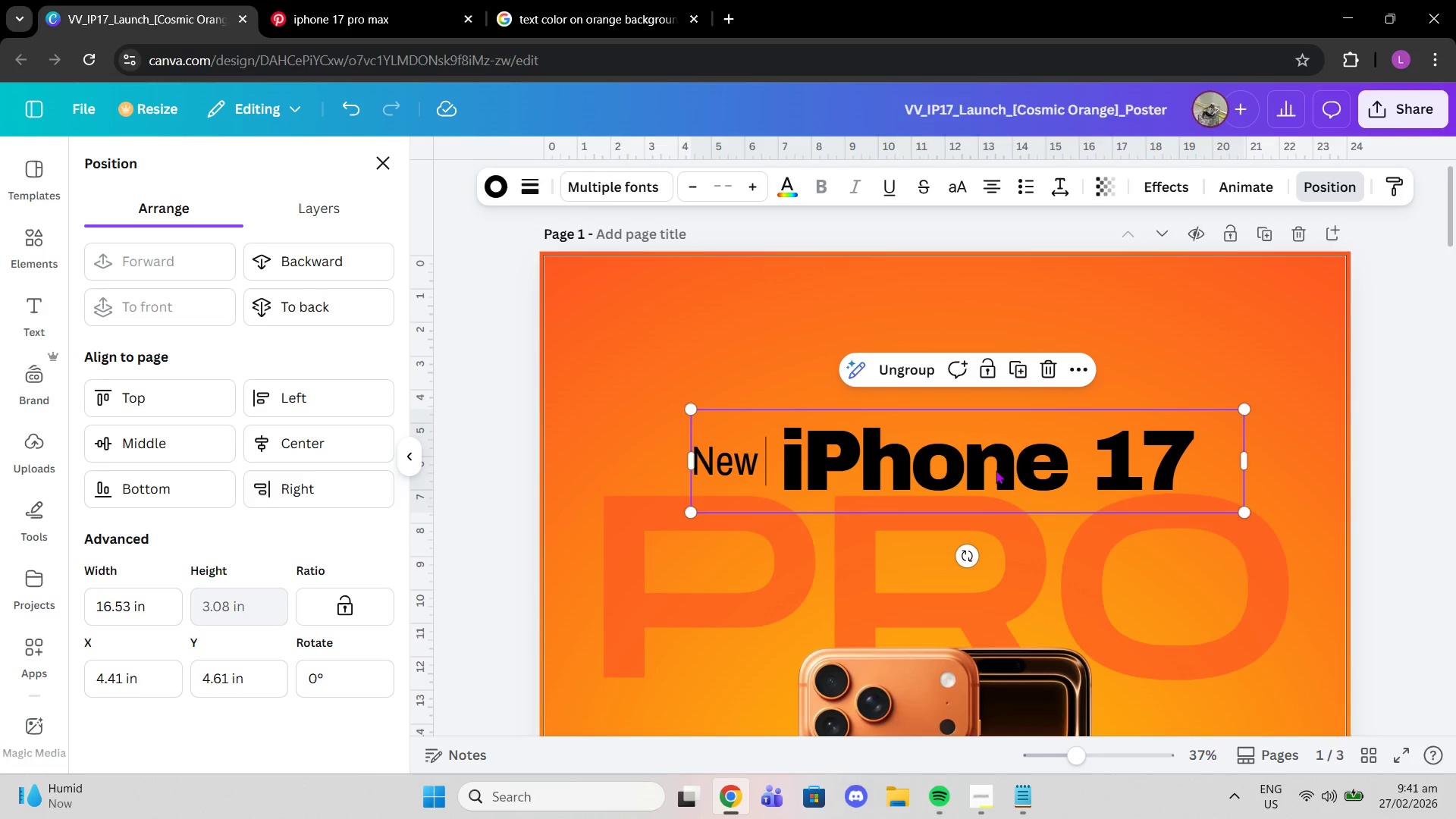 
left_click_drag(start_coordinate=[996, 470], to_coordinate=[984, 470])
 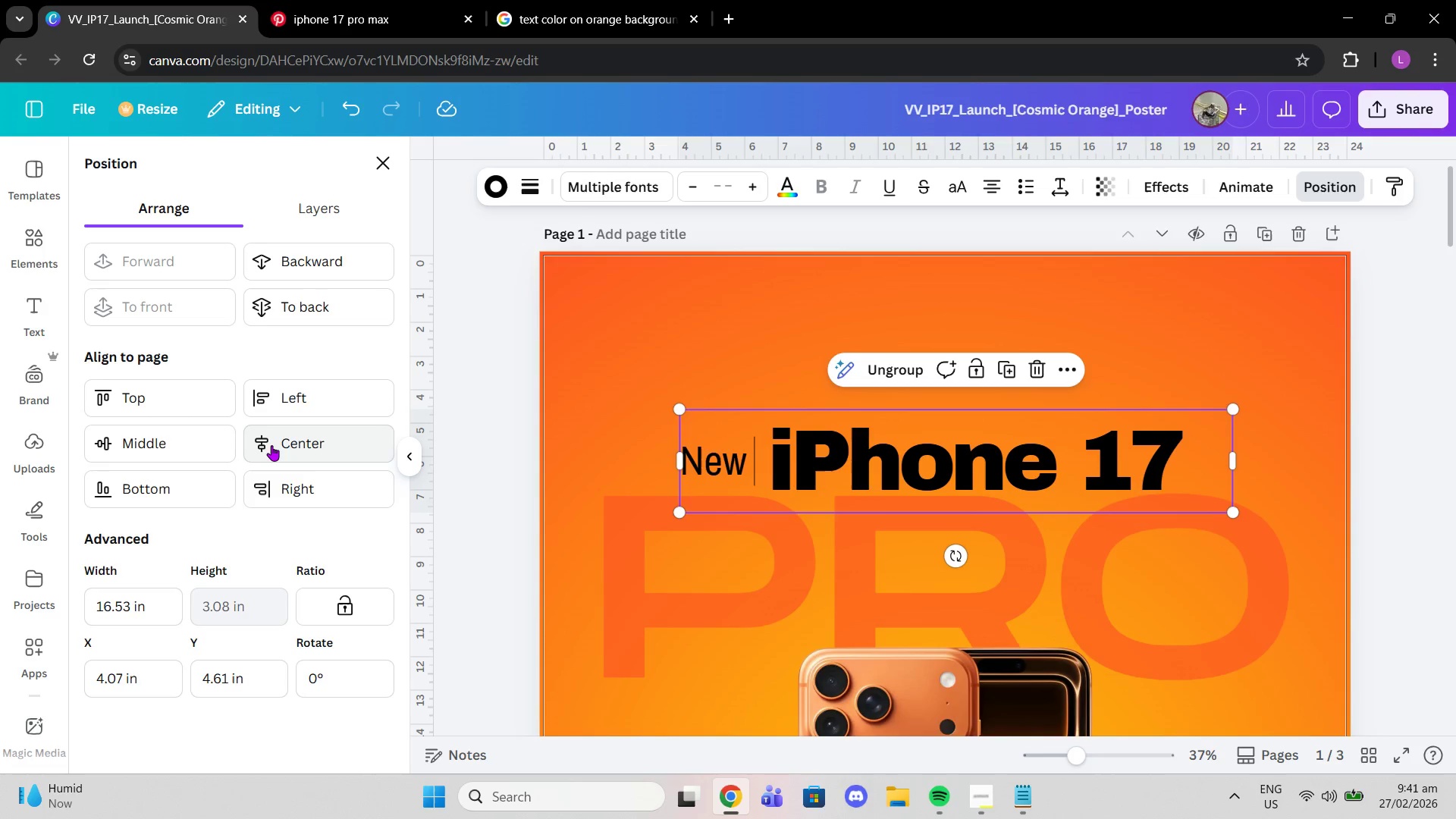 
left_click([271, 445])
 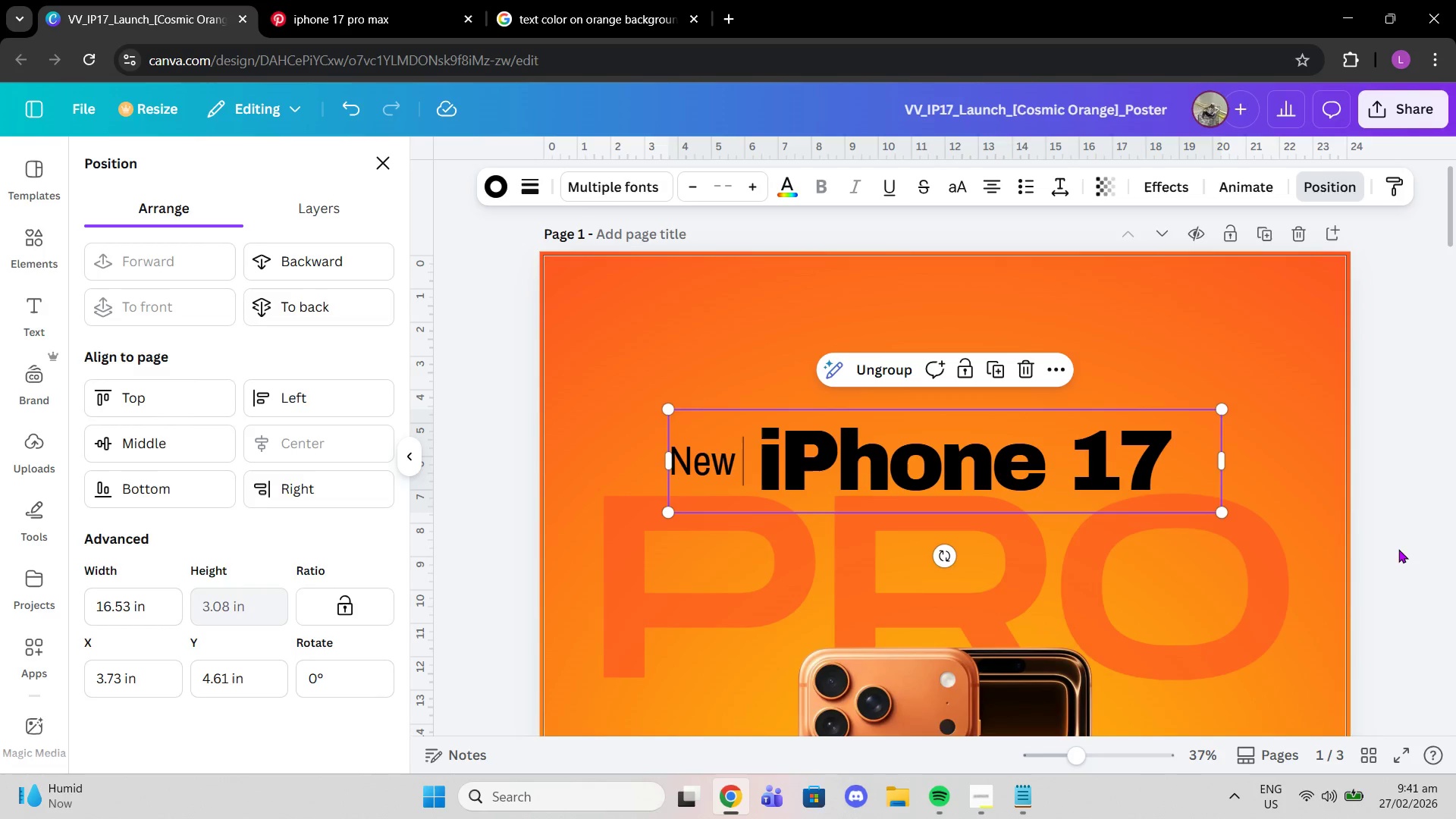 
left_click([1388, 548])
 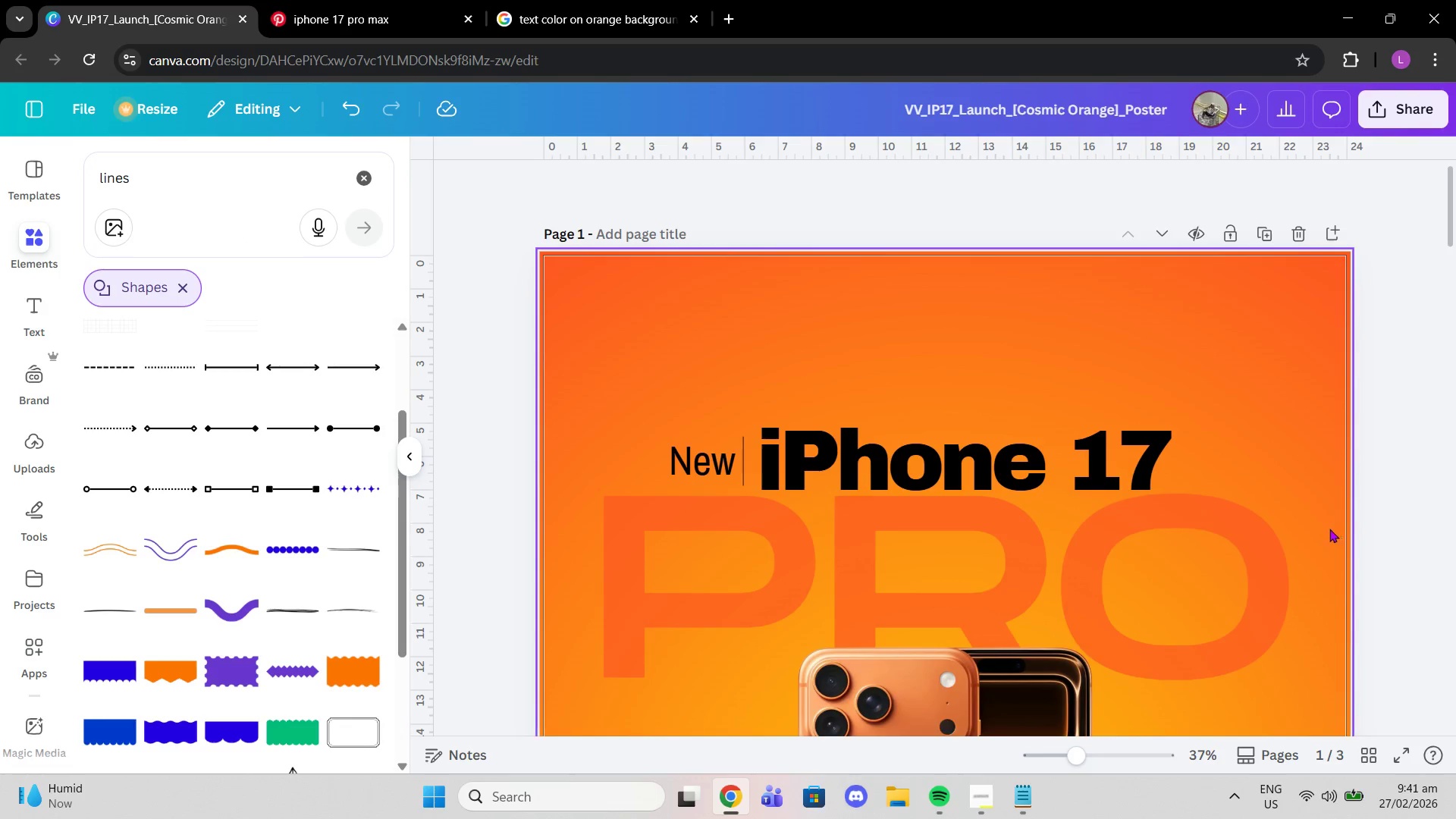 
scroll: coordinate [1310, 570], scroll_direction: down, amount: 1.0
 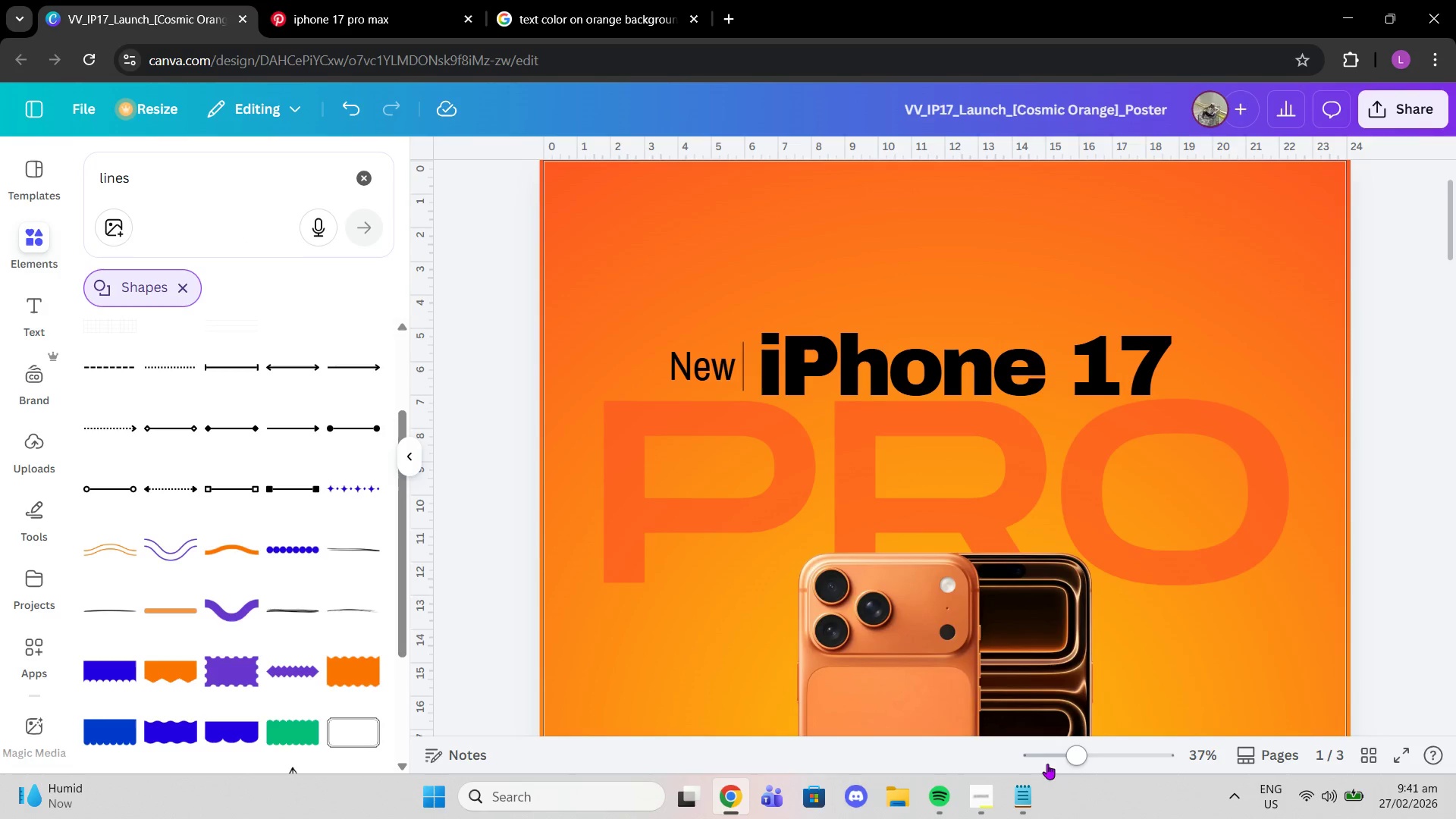 
left_click_drag(start_coordinate=[1079, 755], to_coordinate=[1053, 753])
 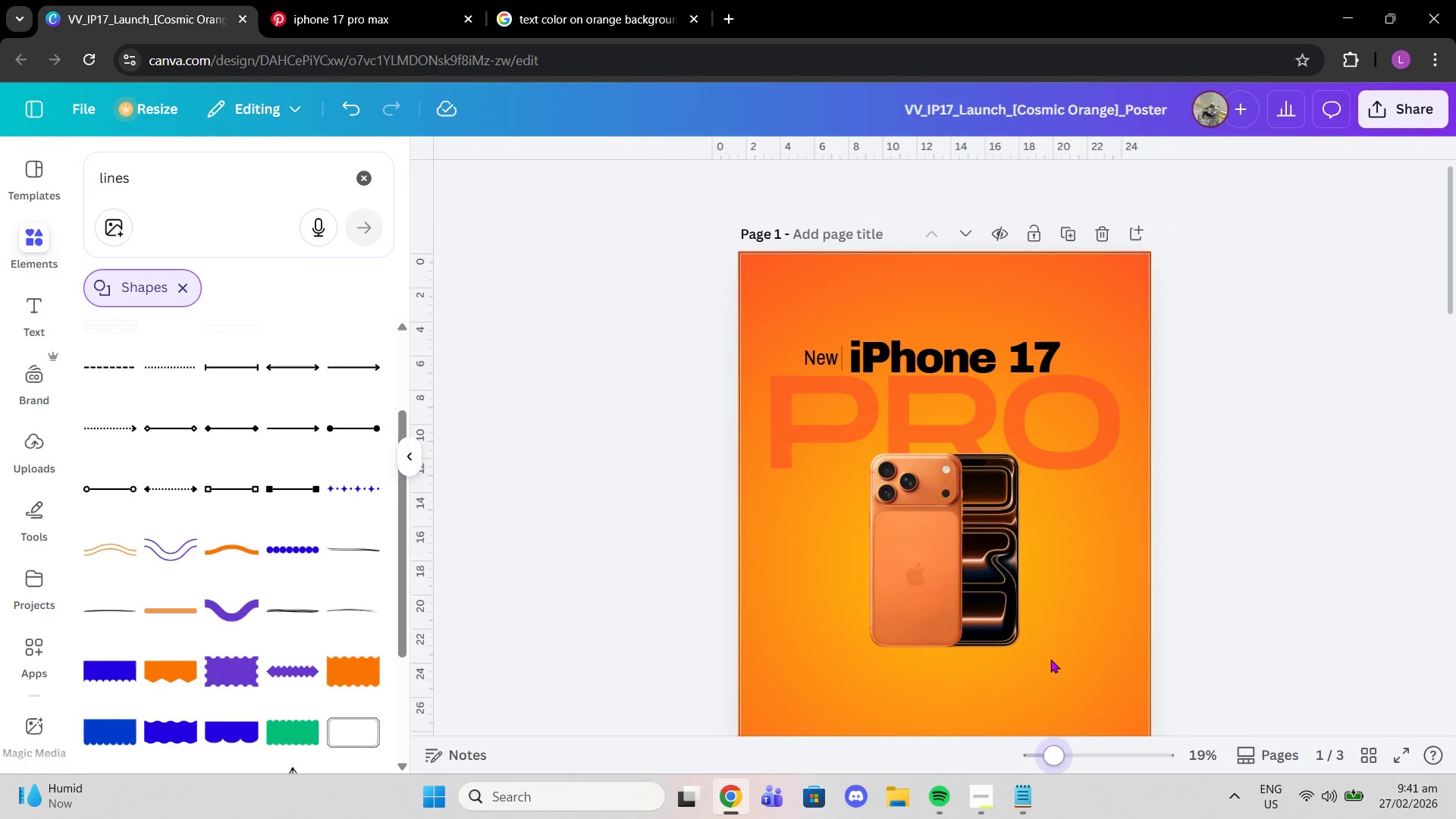 
scroll: coordinate [1051, 664], scroll_direction: down, amount: 2.0
 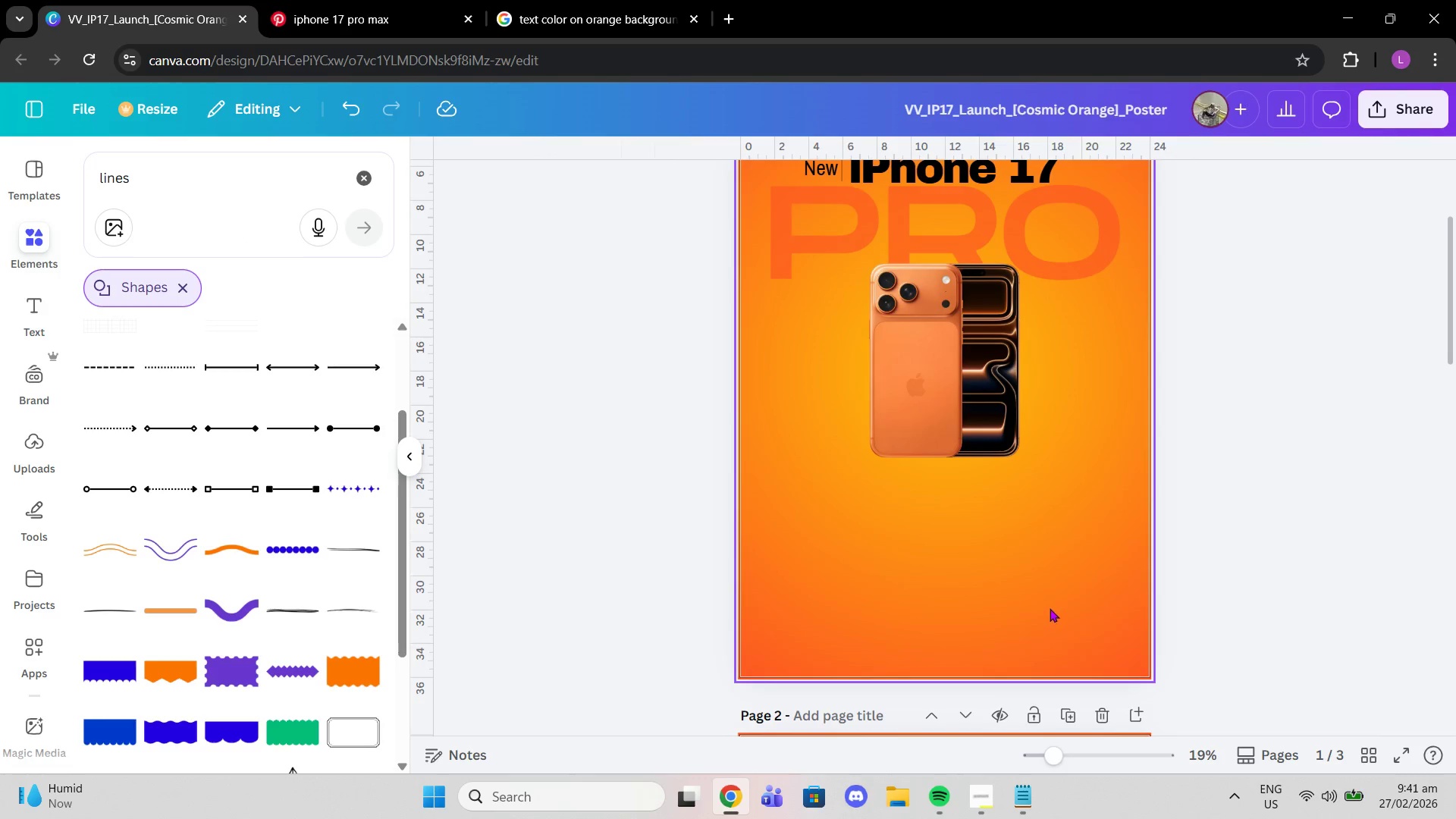 
scroll: coordinate [1050, 608], scroll_direction: up, amount: 2.0
 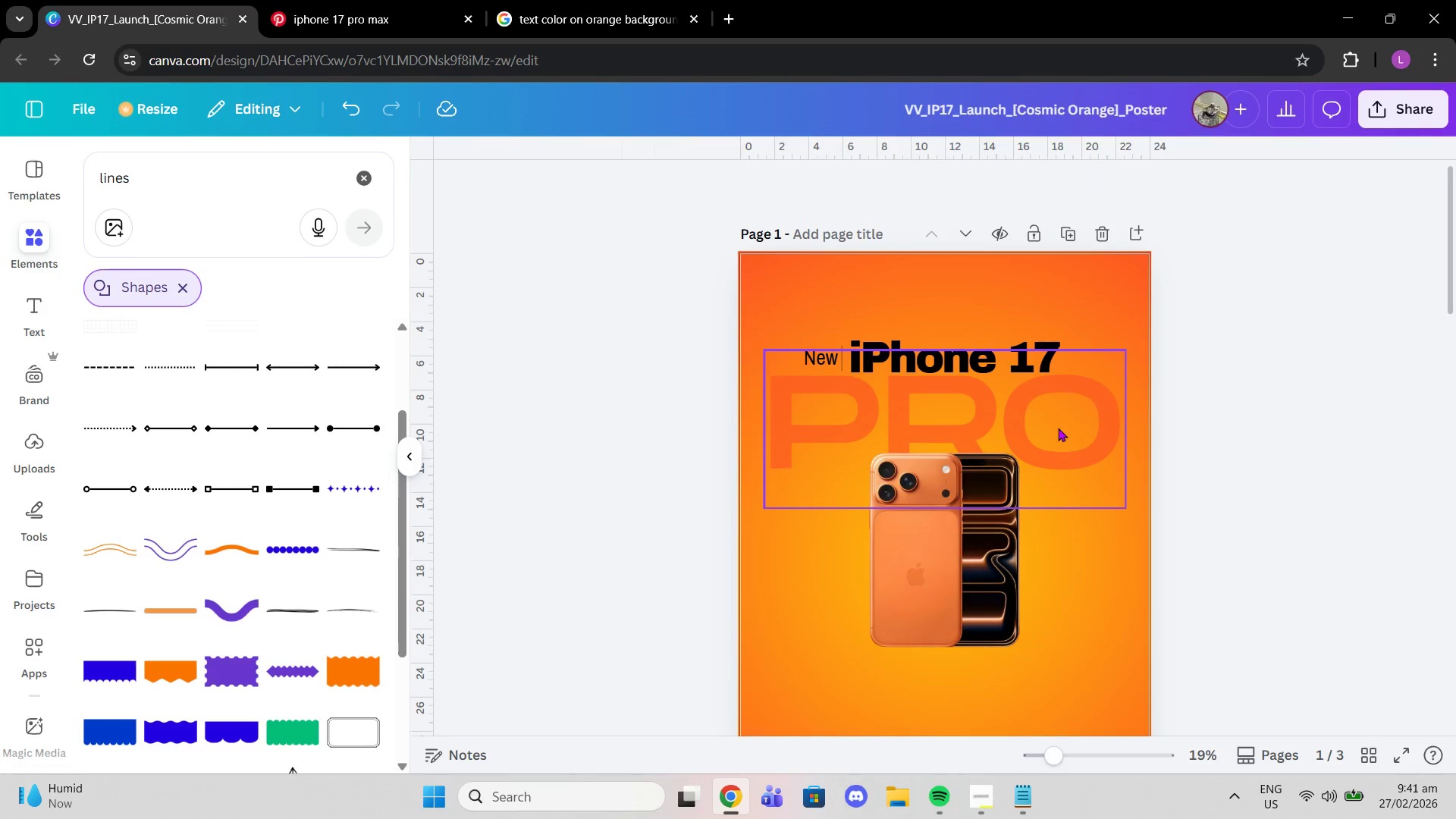 
left_click([1058, 428])
 